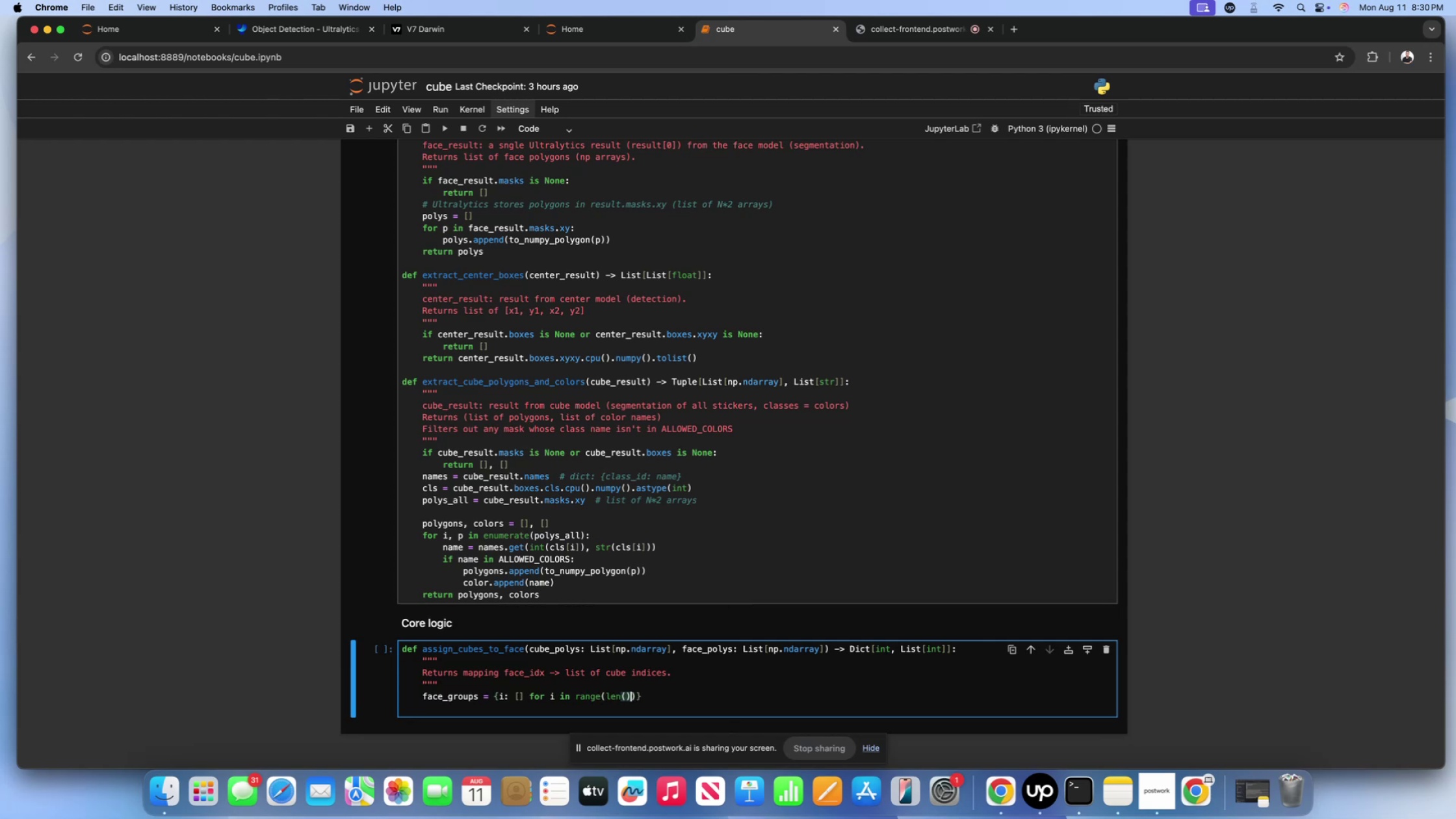 
key(ArrowLeft)
 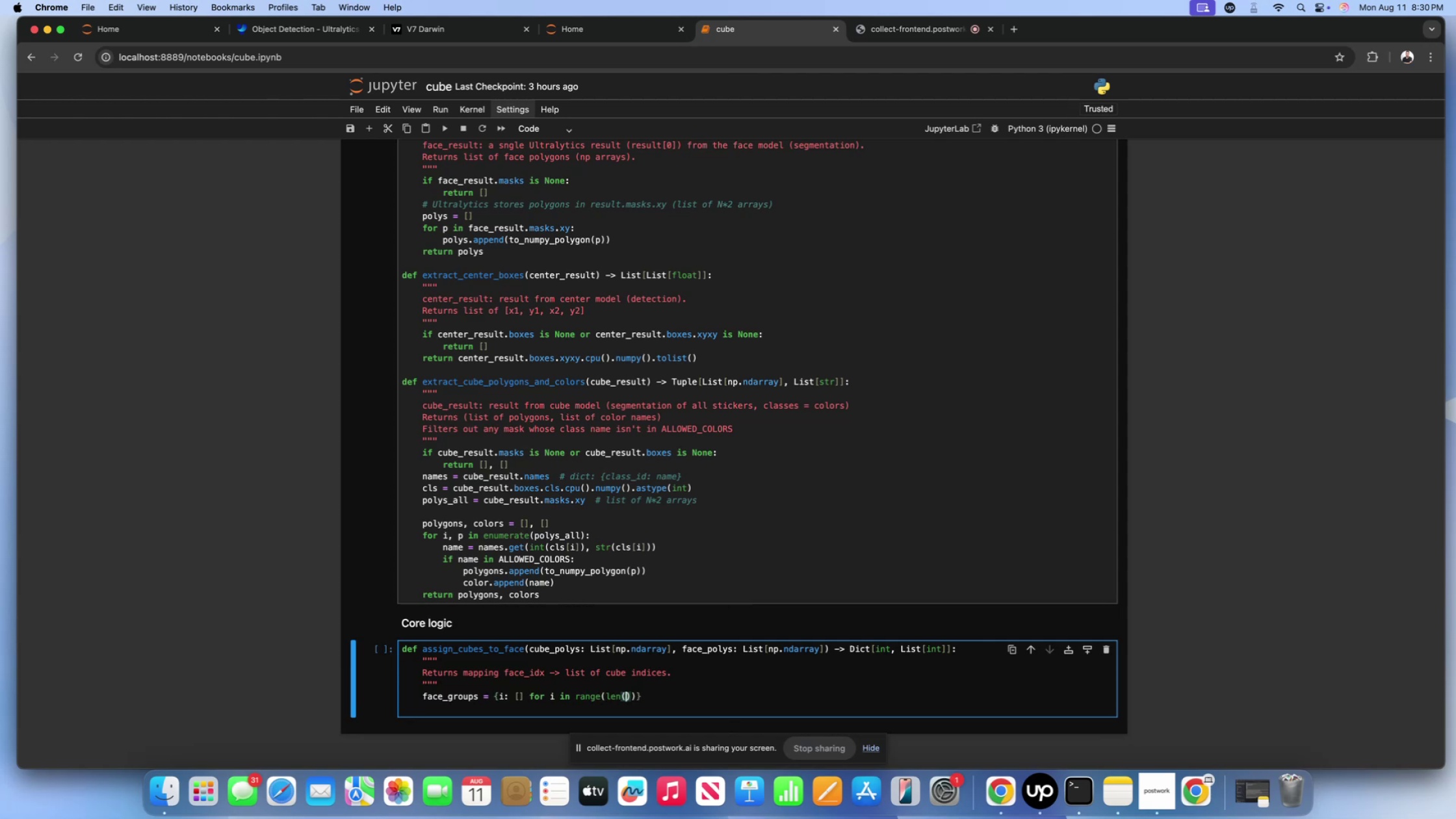 
type(face_polys)
 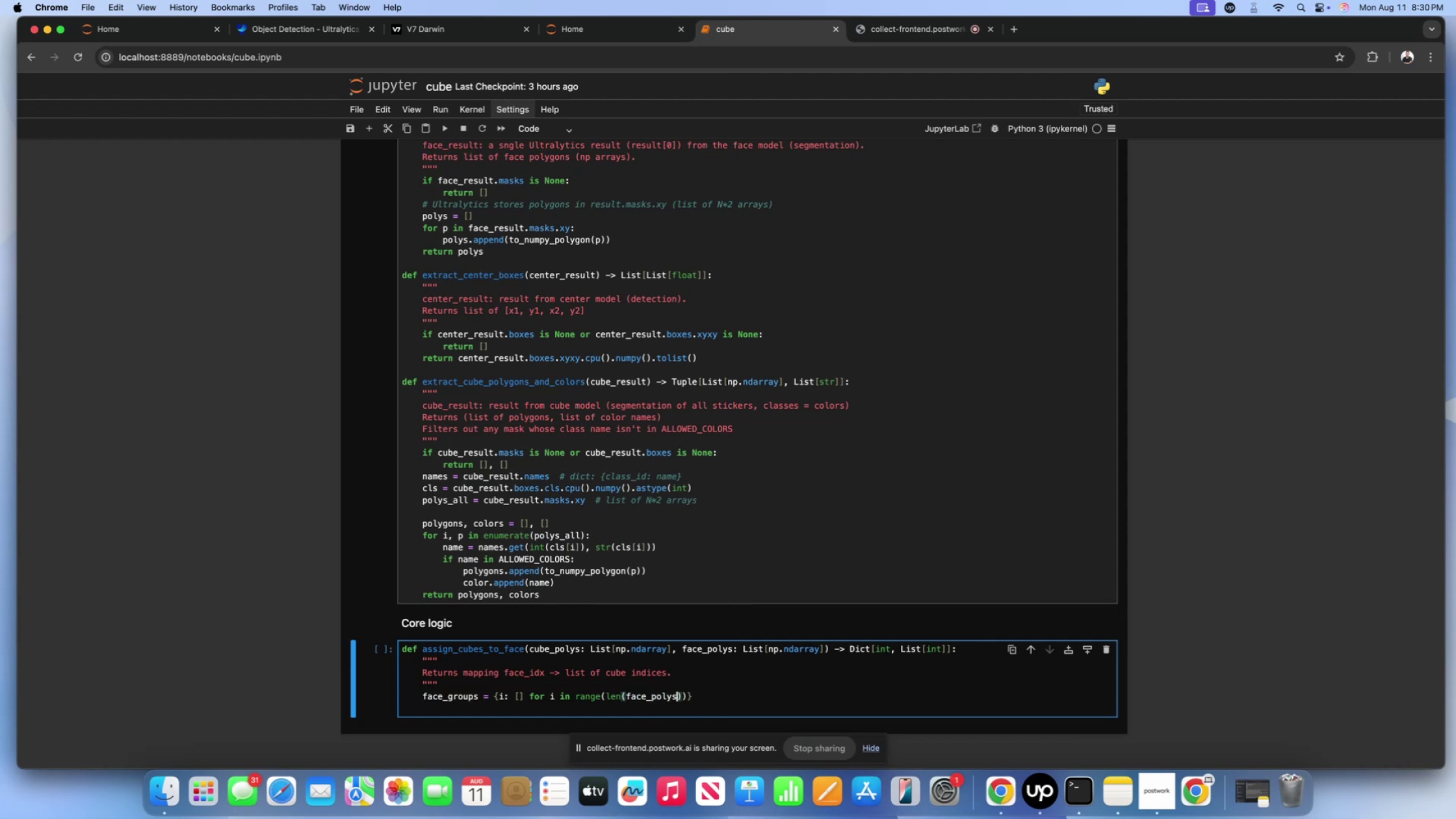 
key(ArrowRight)
 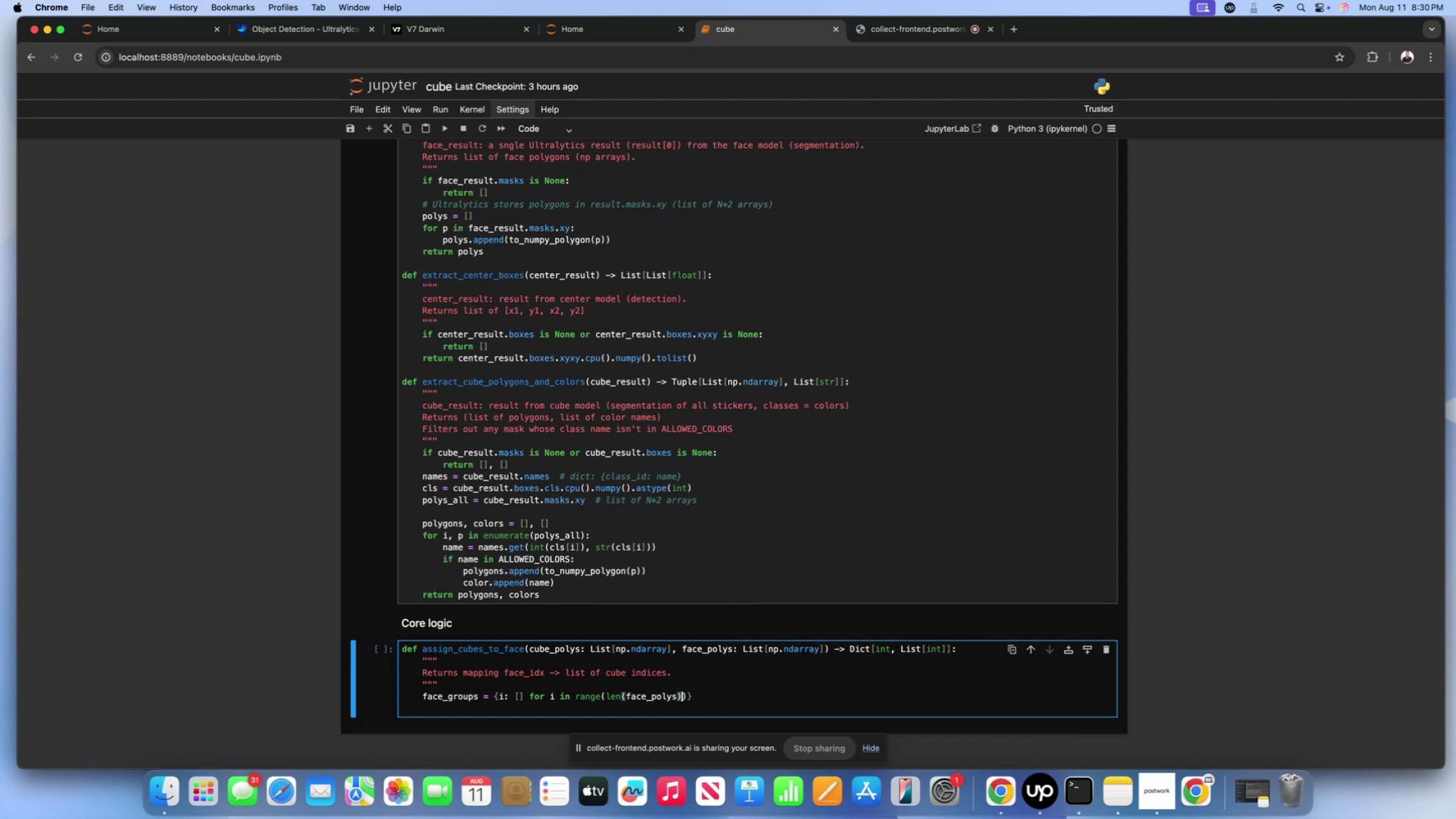 
key(ArrowRight)
 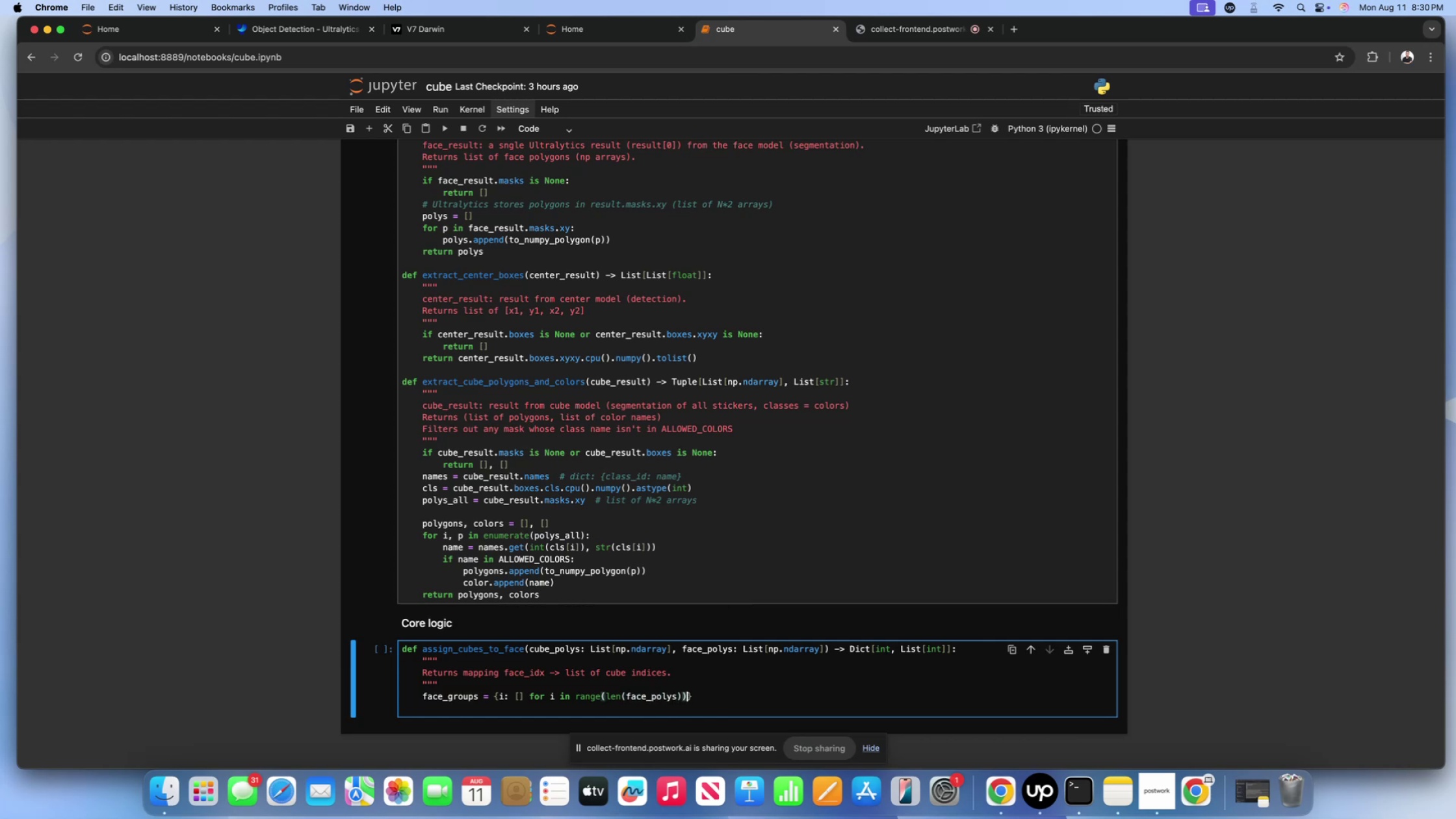 
key(ArrowRight)
 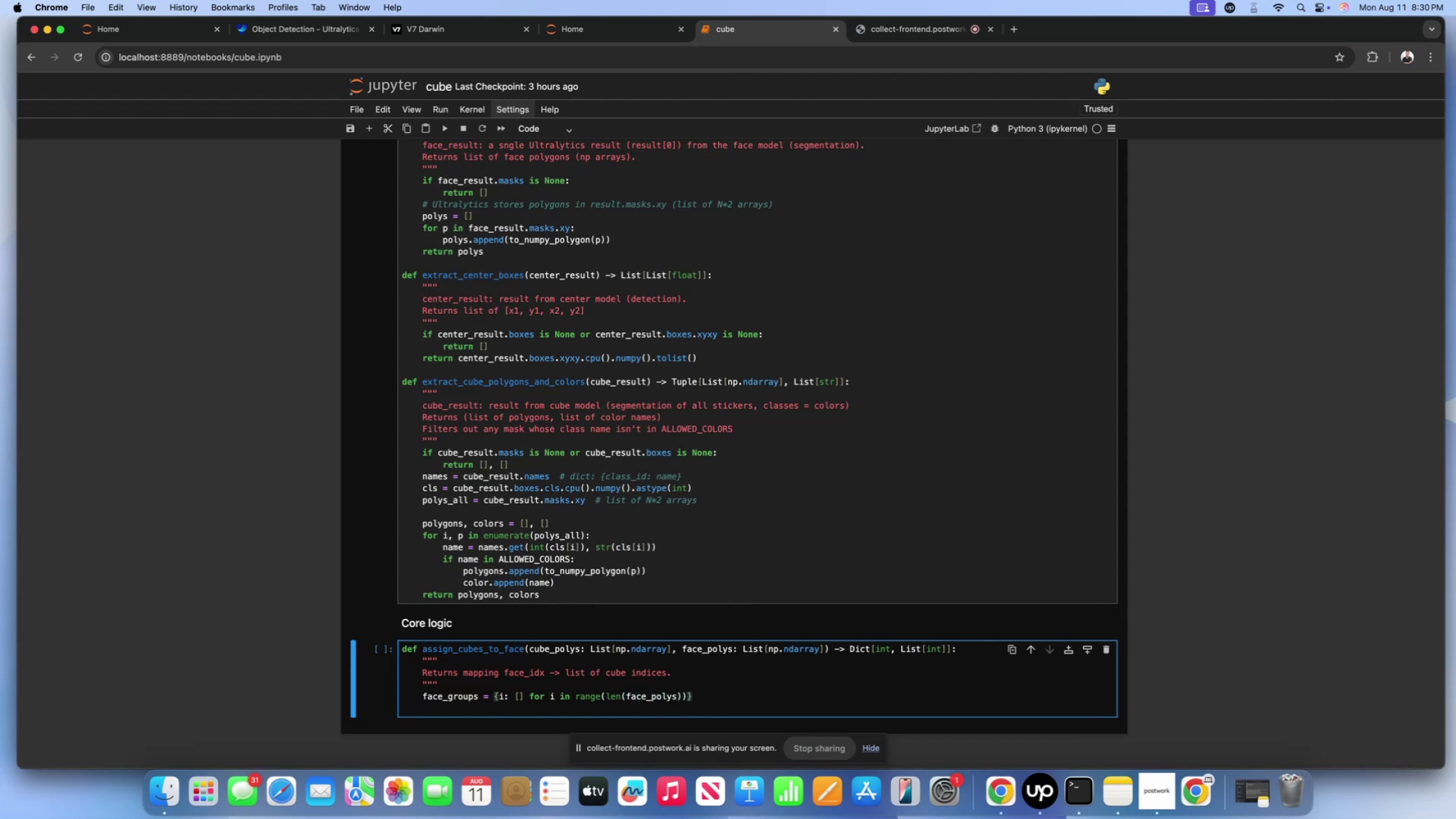 
key(Enter)
 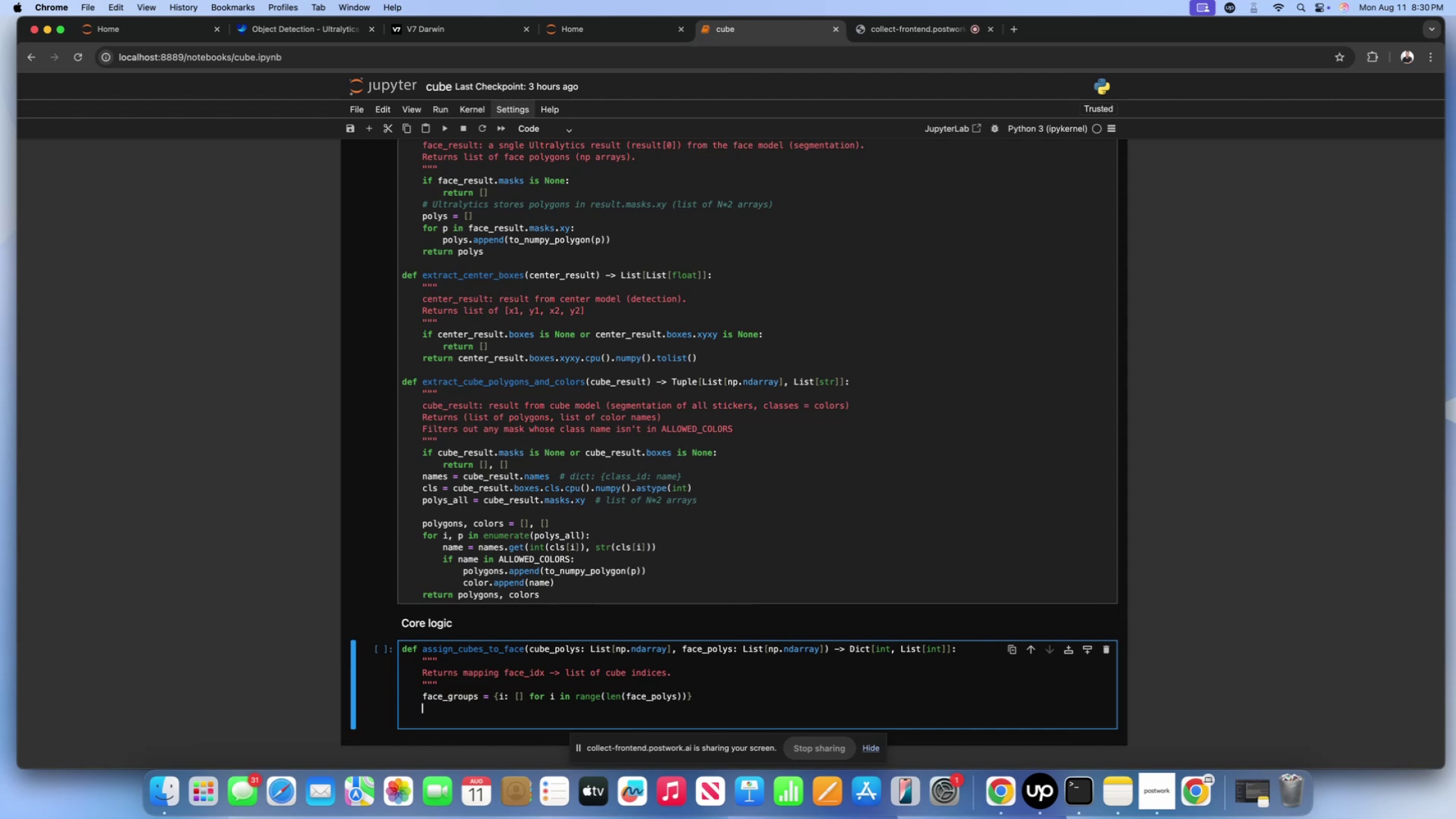 
wait(9.84)
 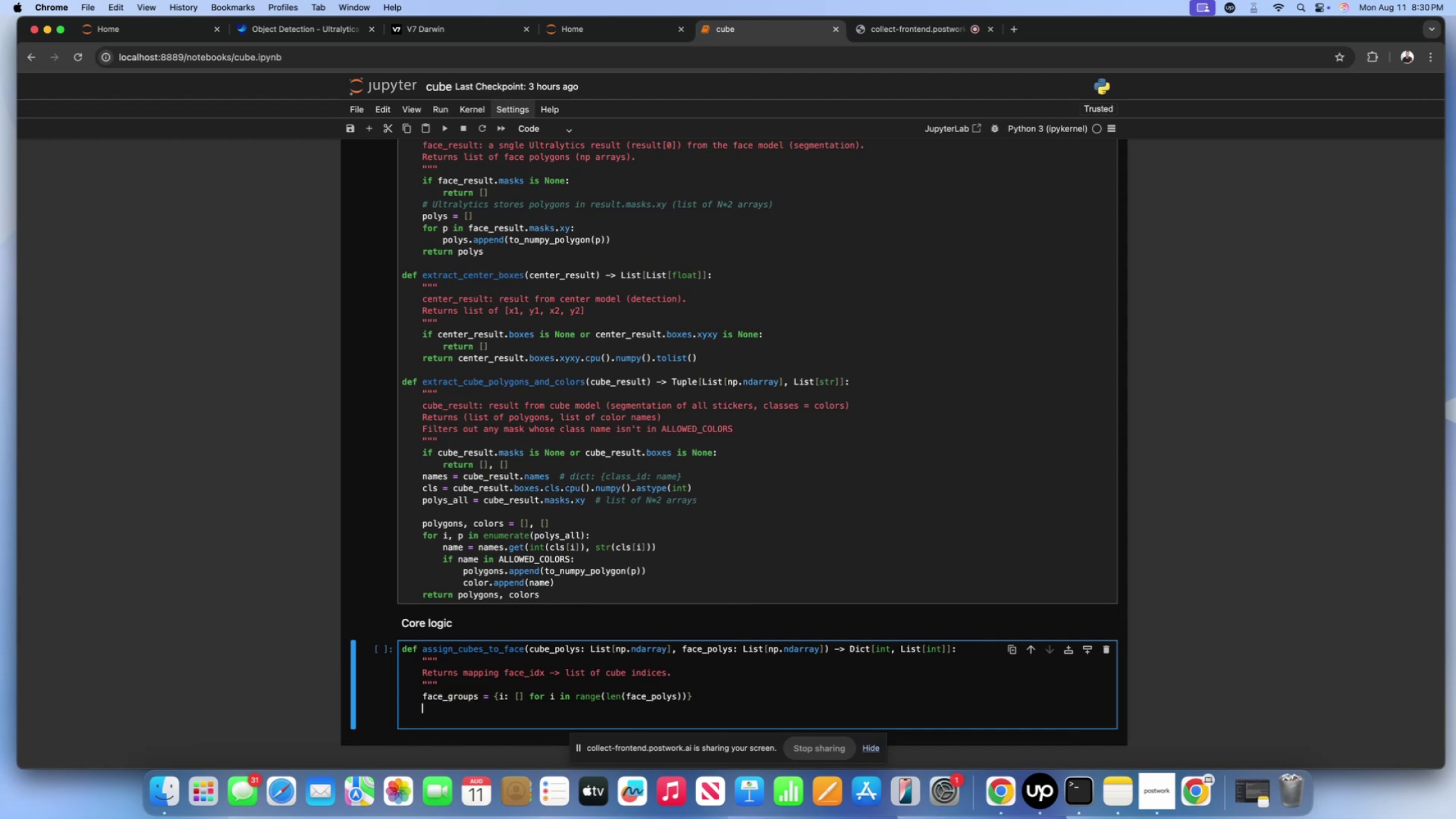 
scroll: coordinate [568, 440], scroll_direction: down, amount: 52.0
 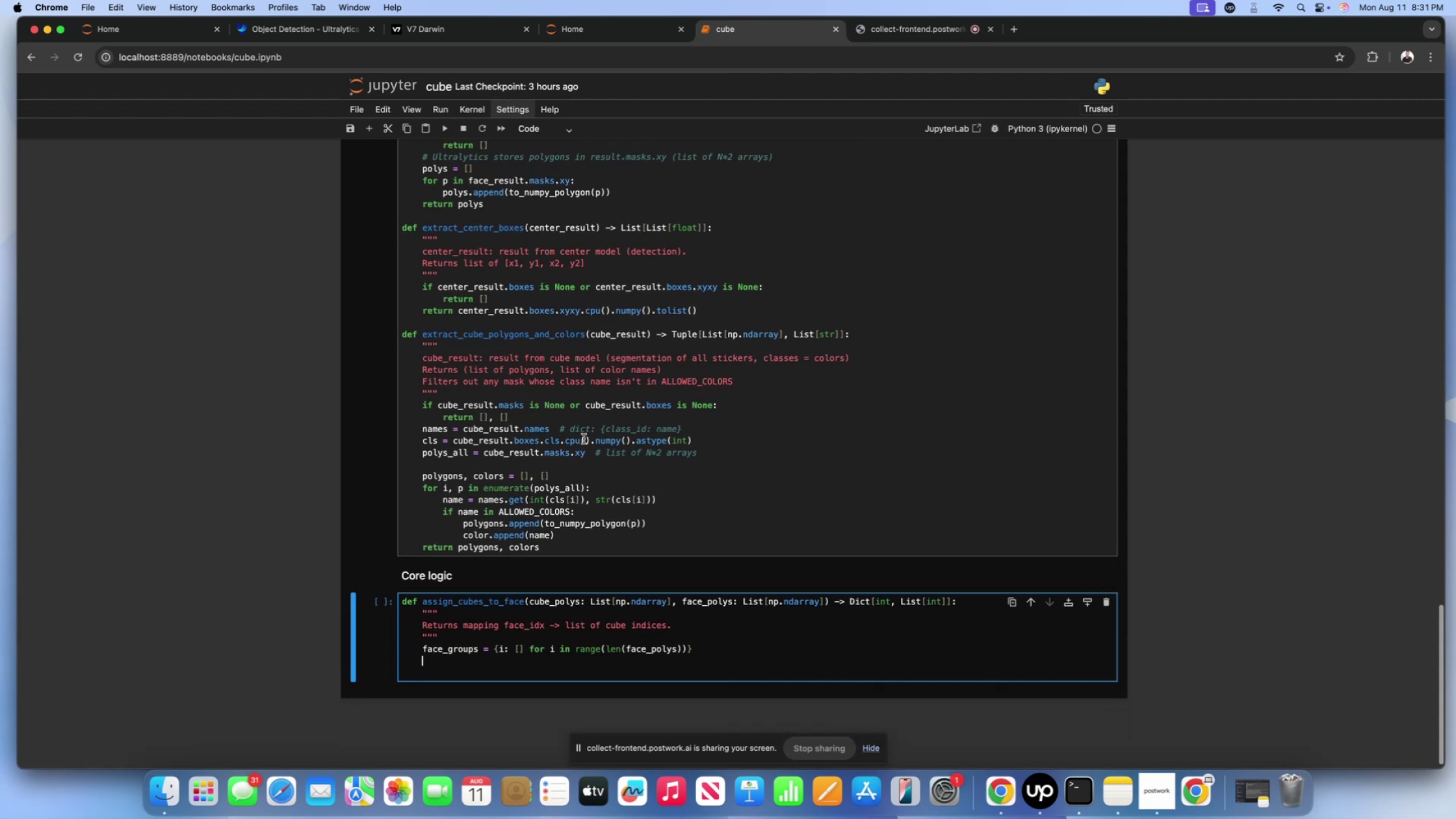 
left_click([584, 439])
 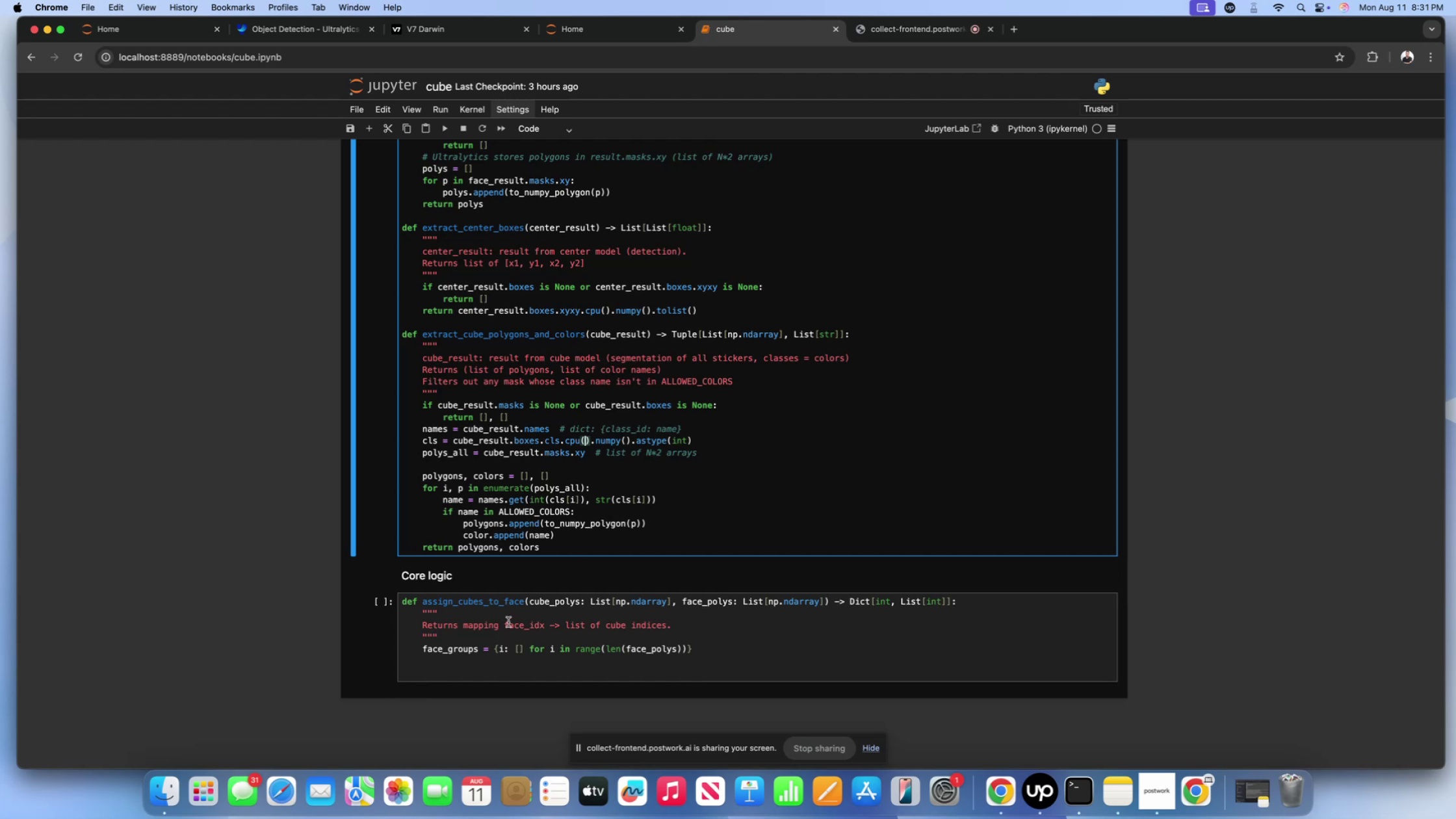 
left_click([478, 665])
 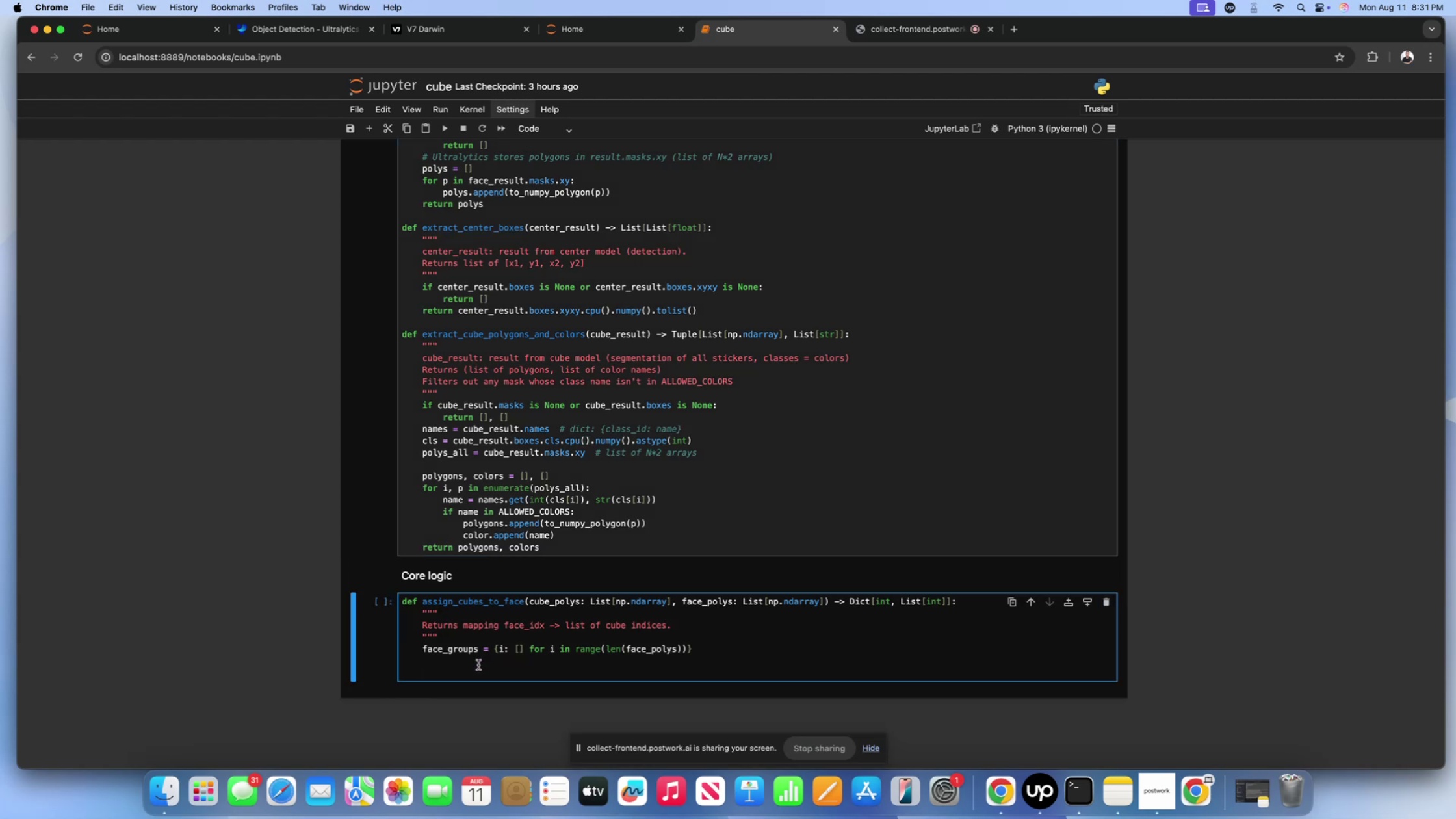 
type(for ci, cp in enumerate())
 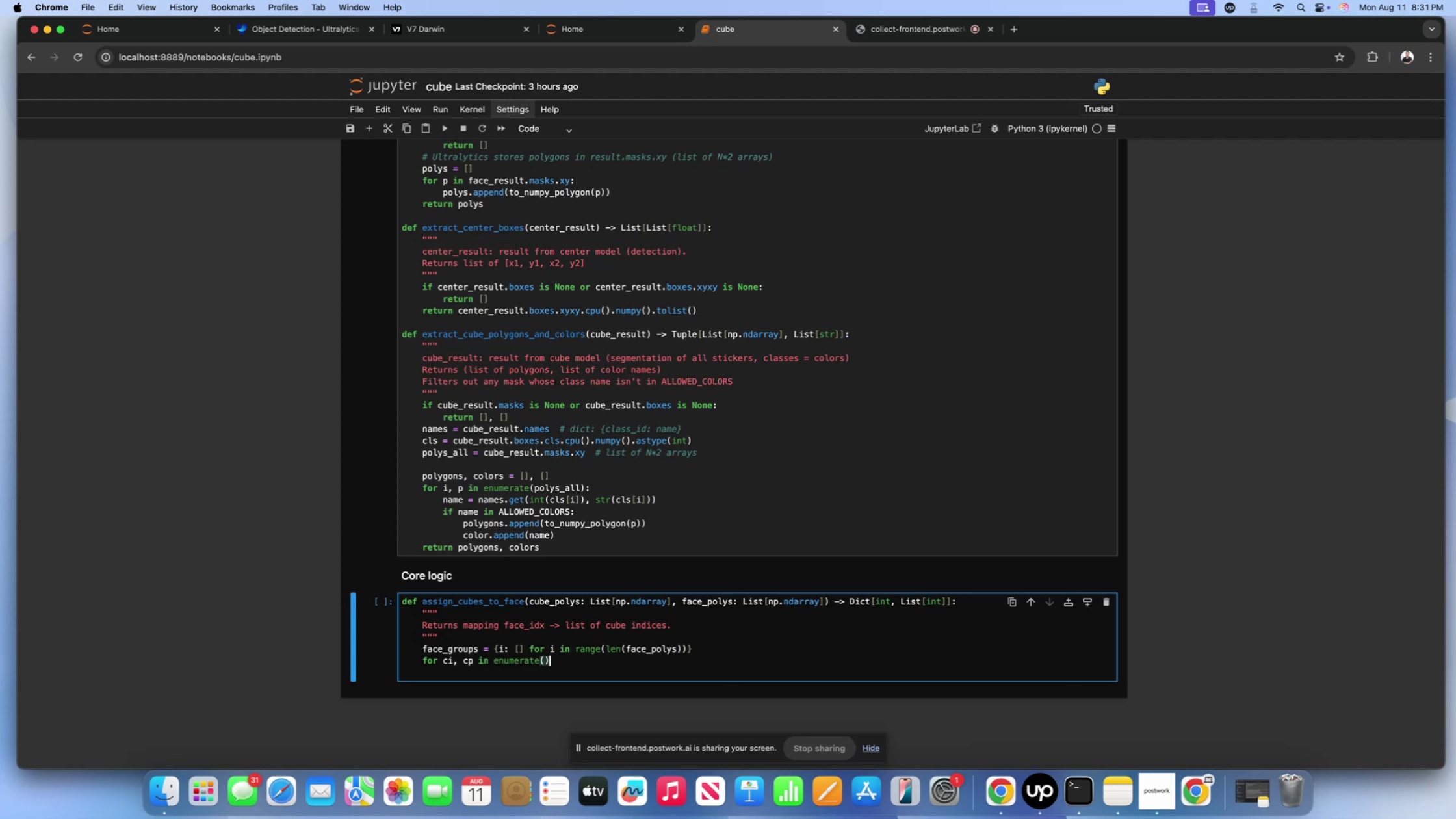 
 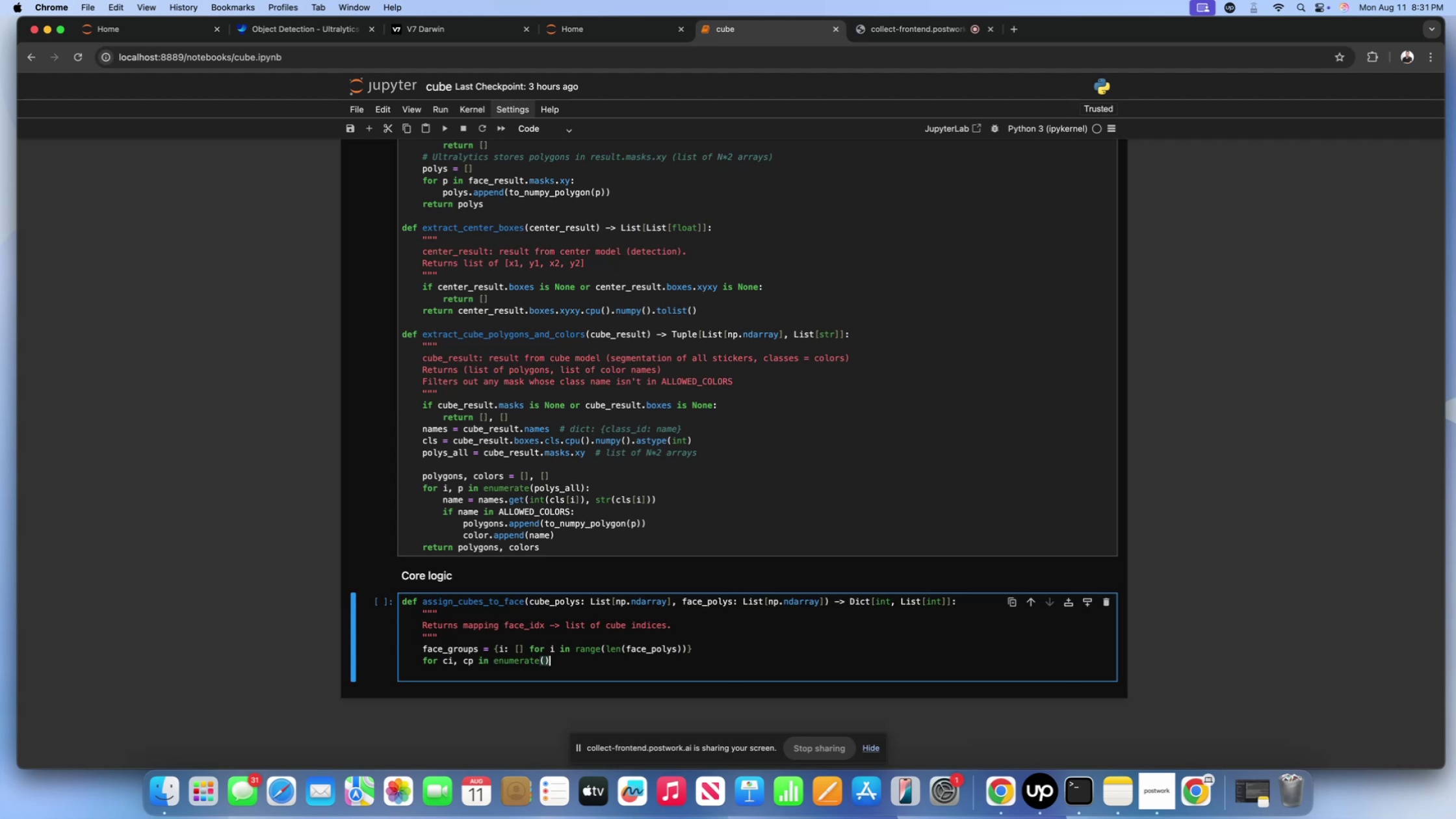 
key(ArrowLeft)
 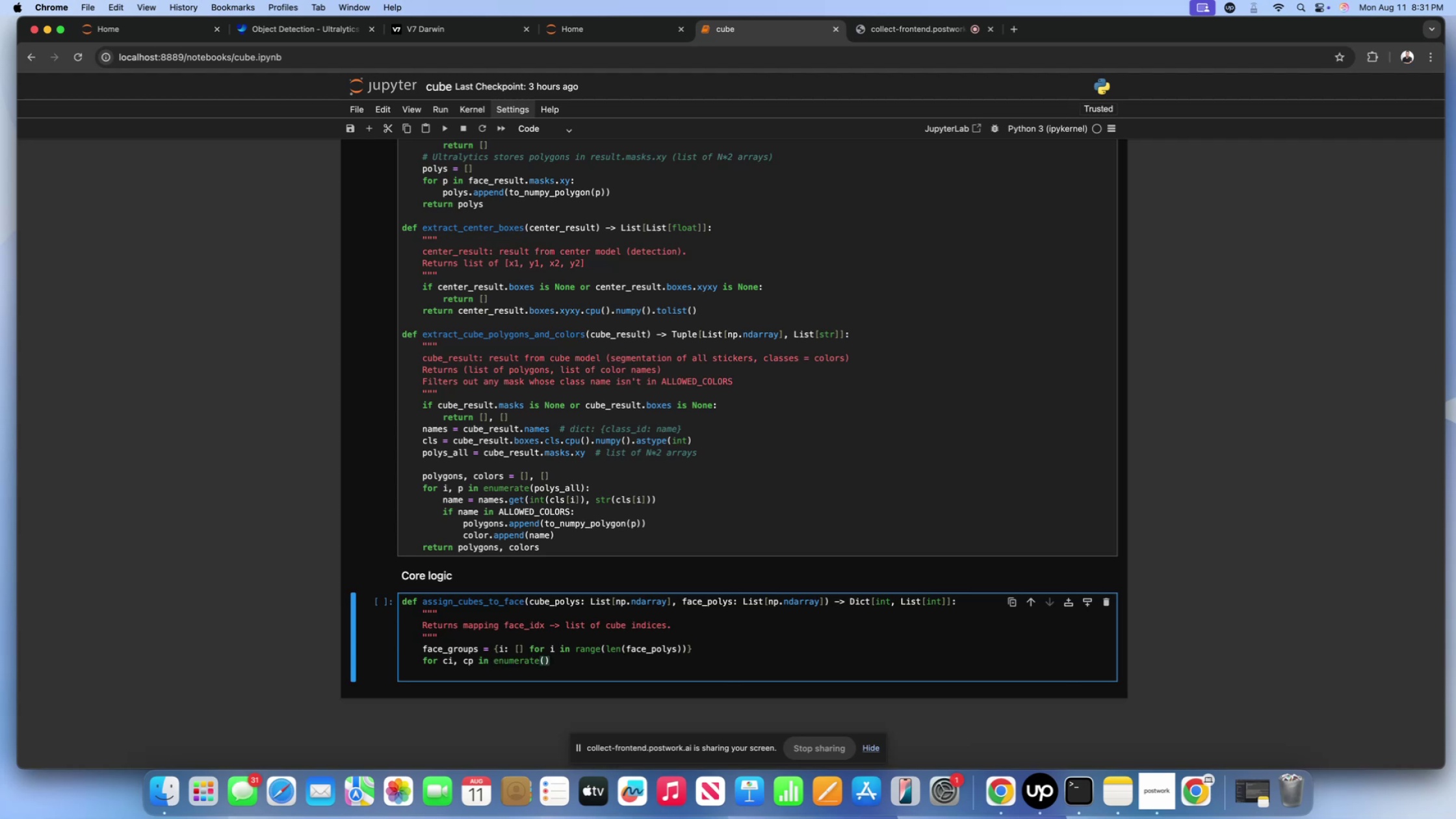 
type(cube_polys)
 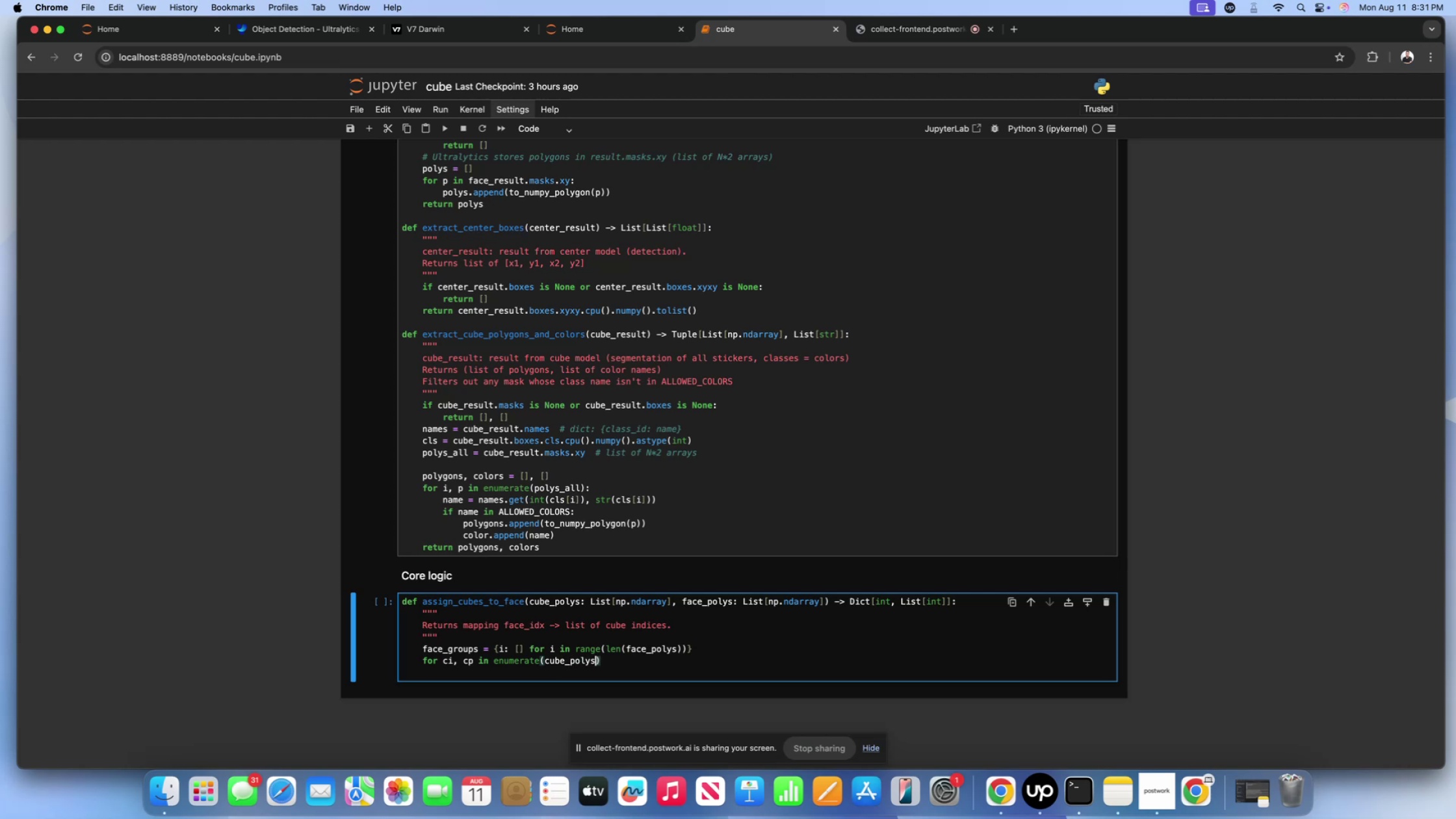 
key(ArrowRight)
 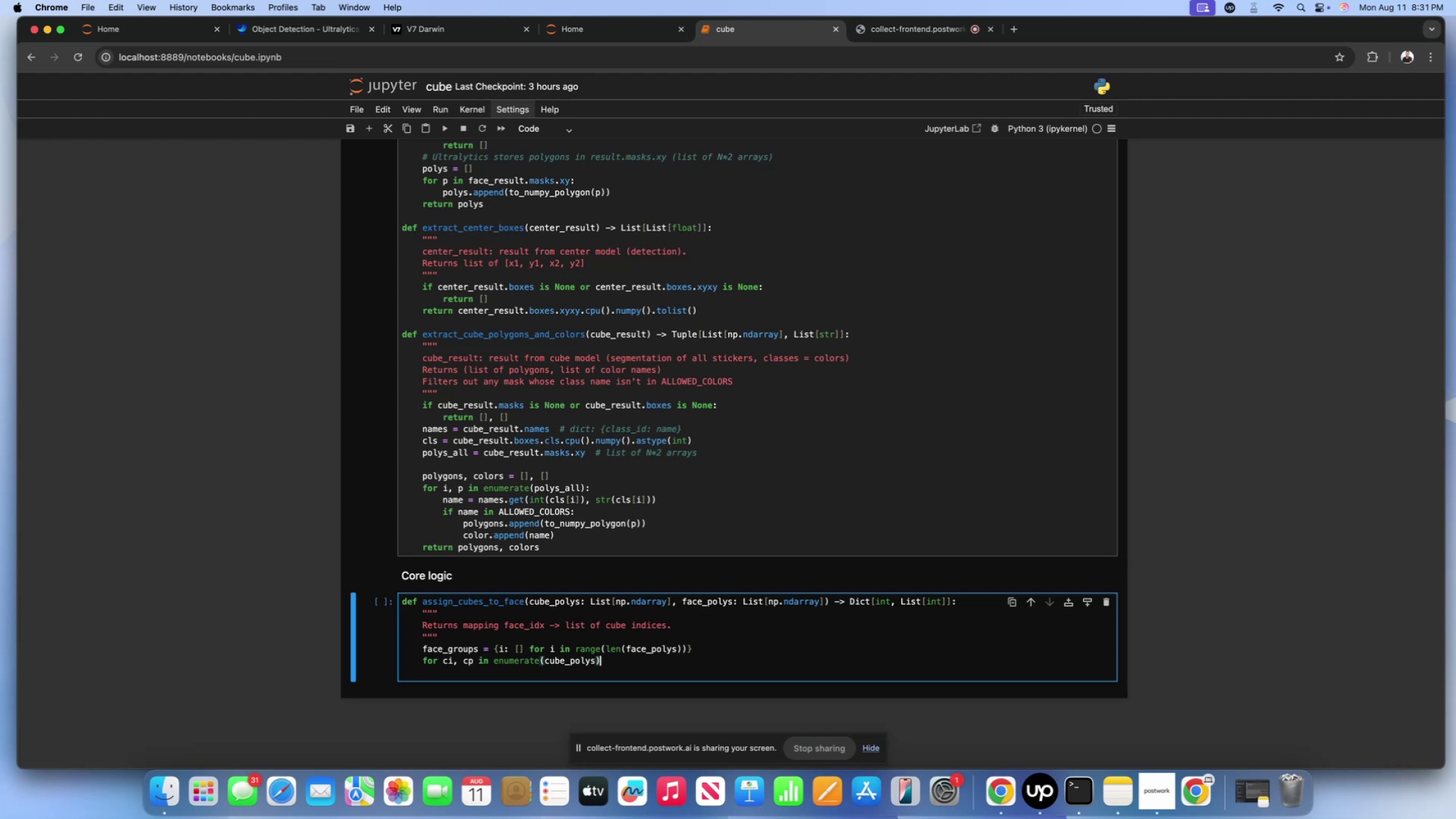 
key(Shift+Semicolon)
 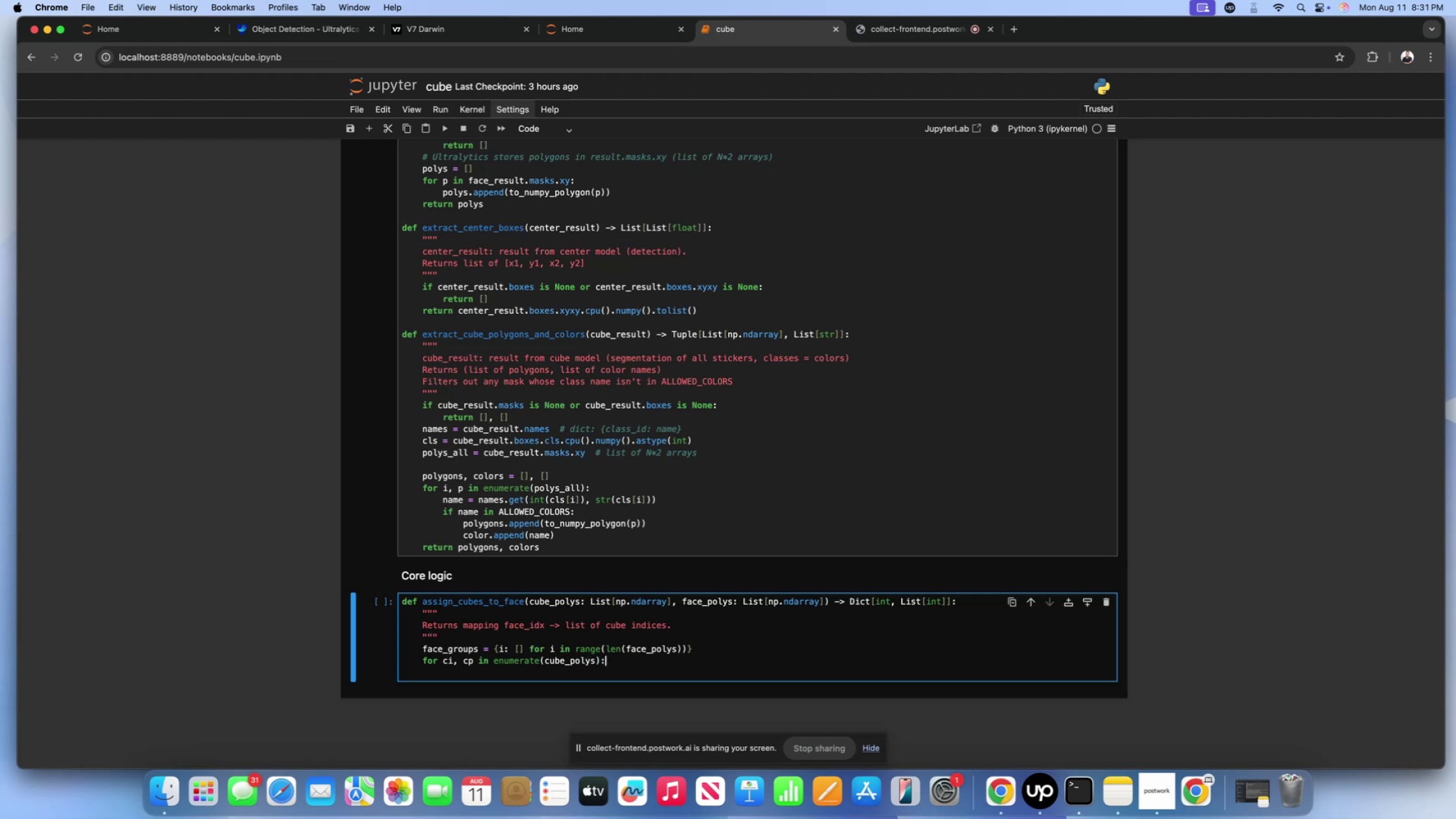 
key(Enter)
 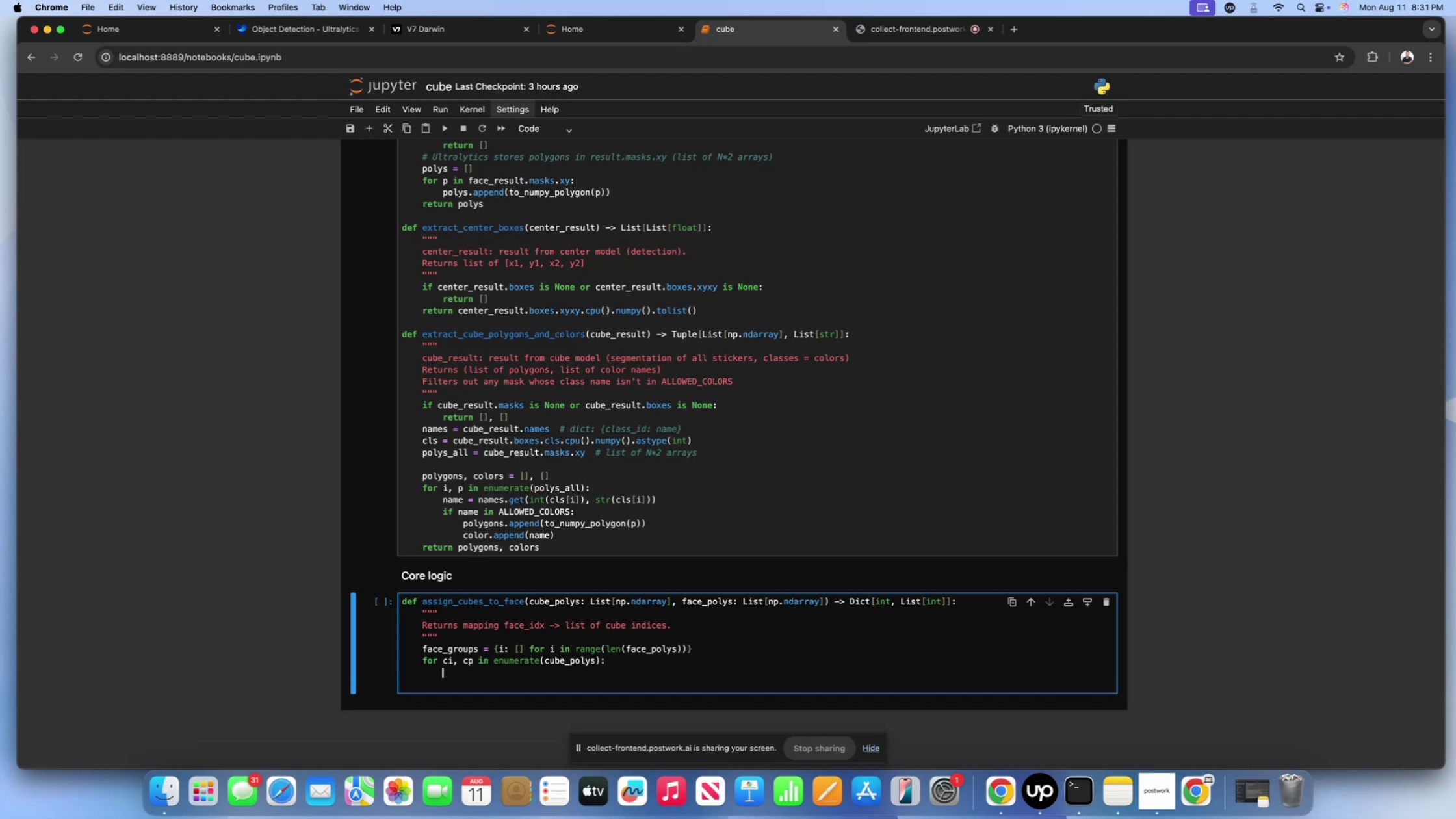 
type(# assign to the best-over)
 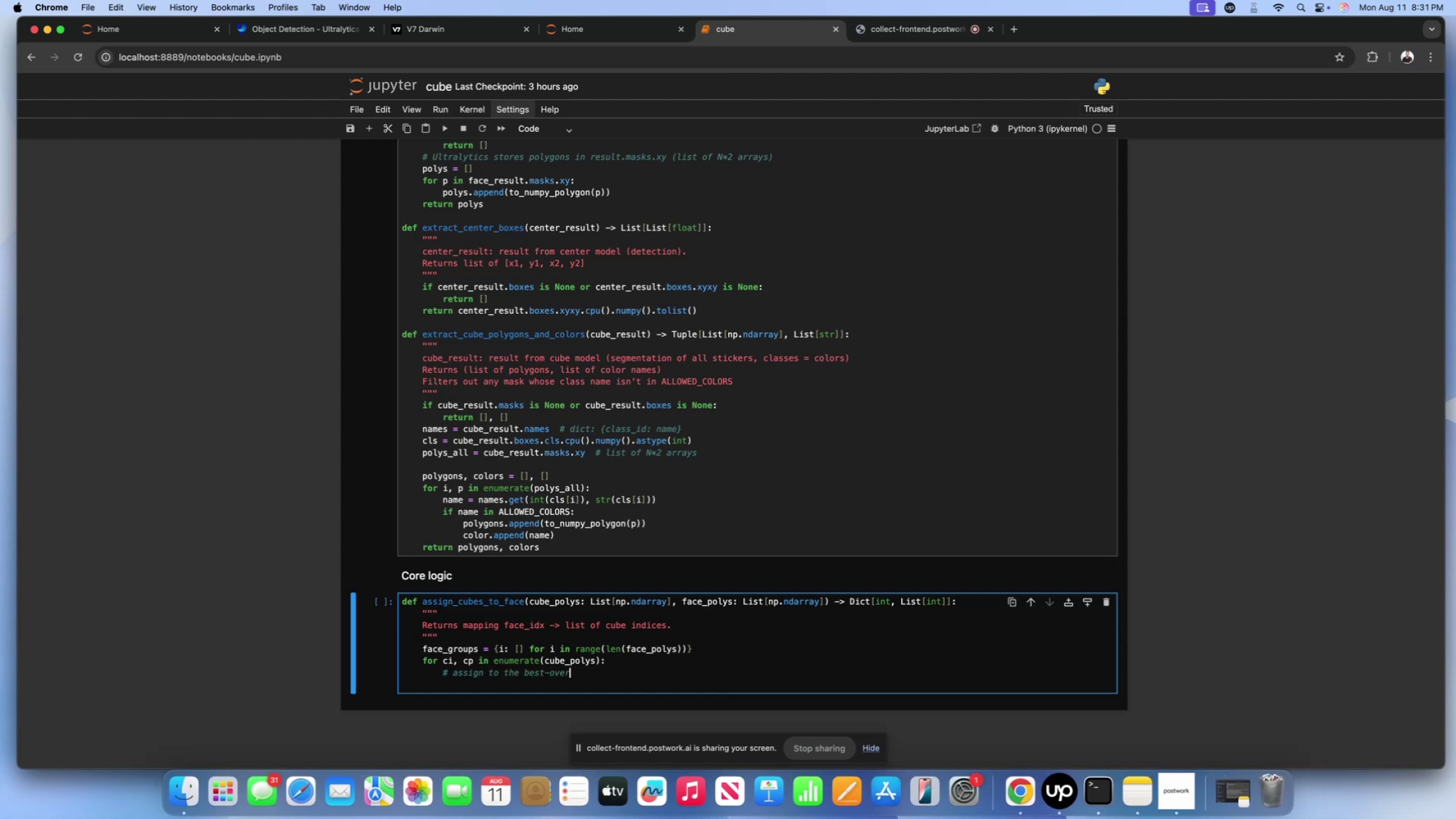 
type(lapping face ( if any ))
 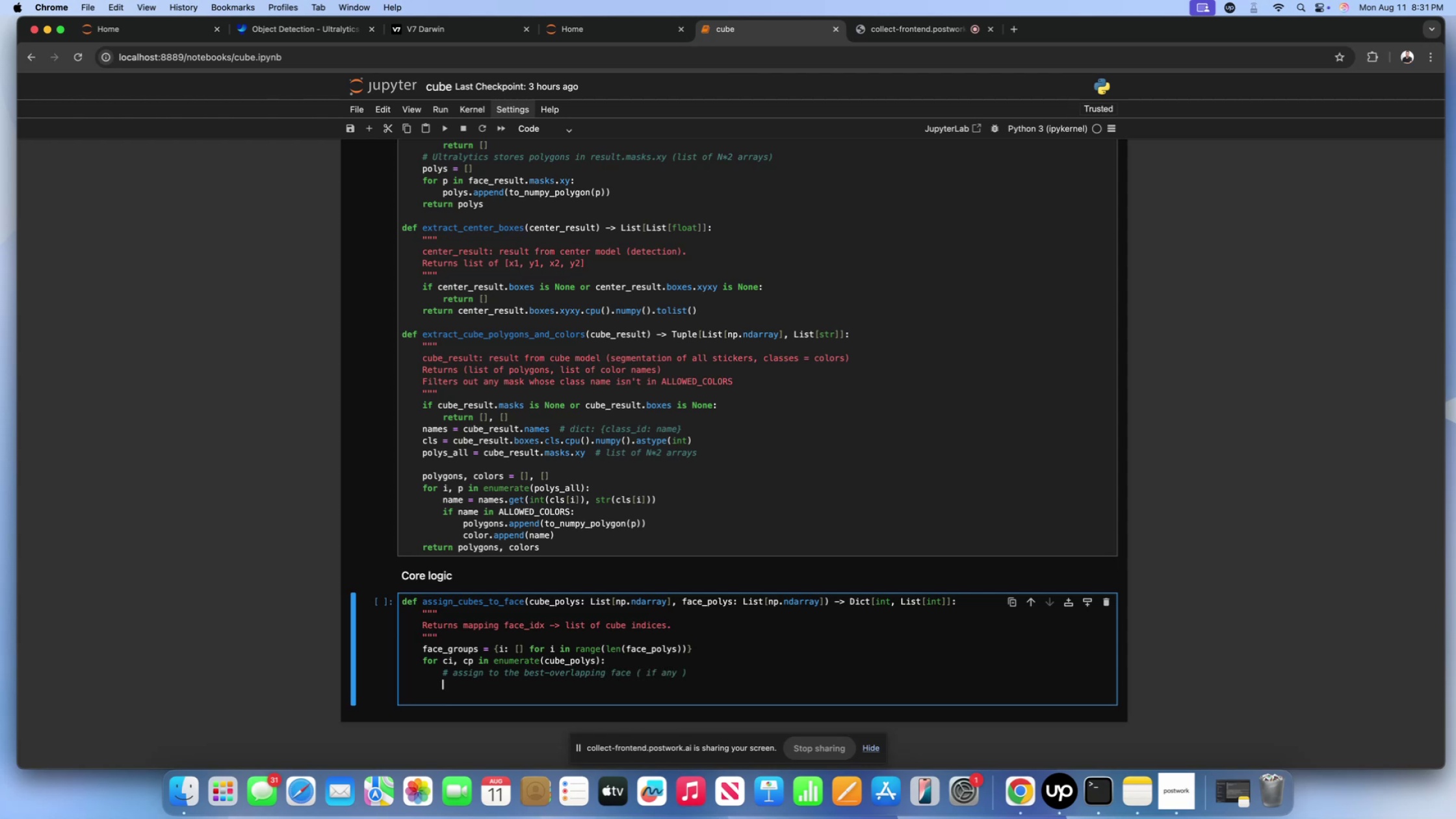 
 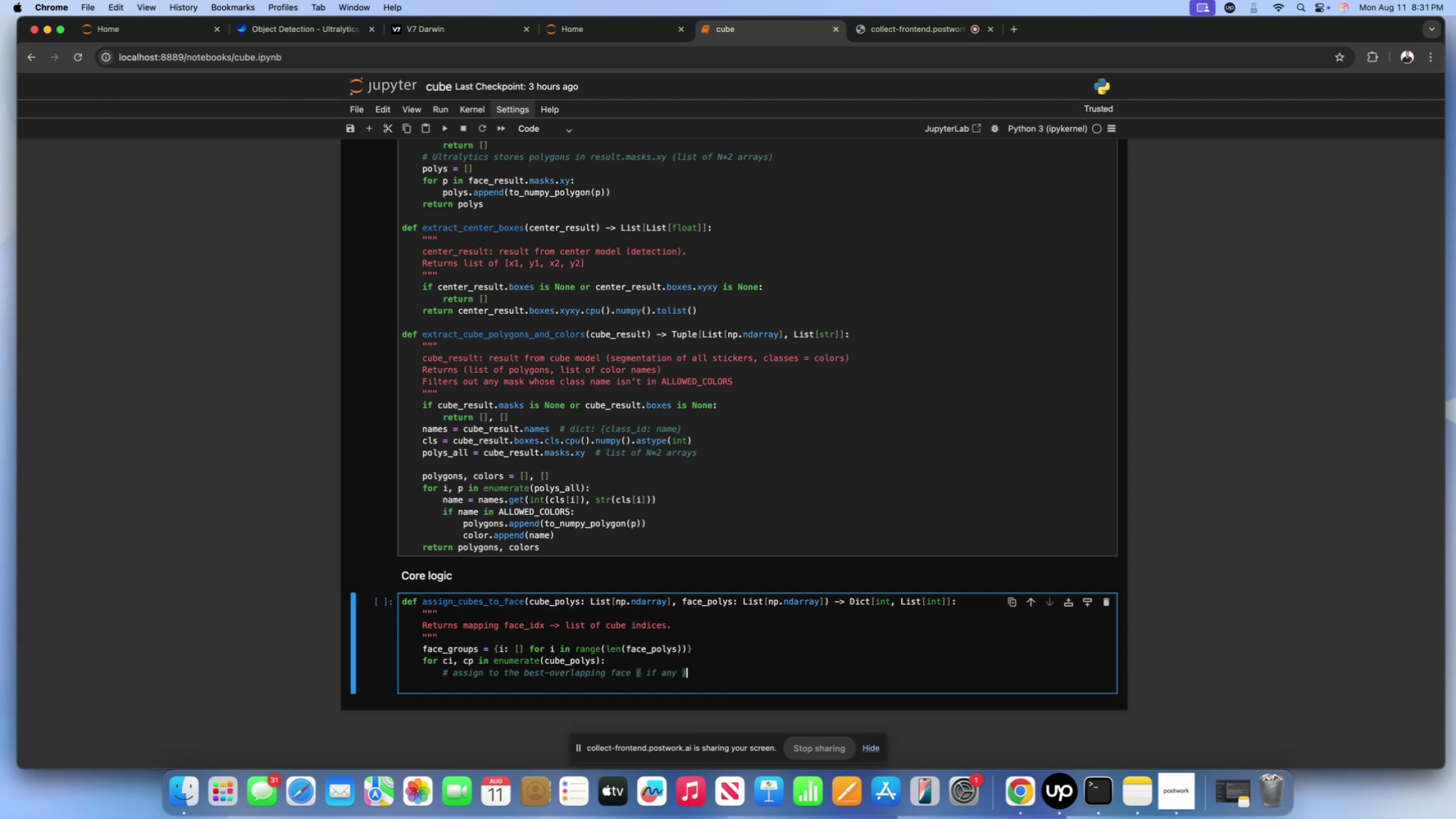 
key(Enter)
 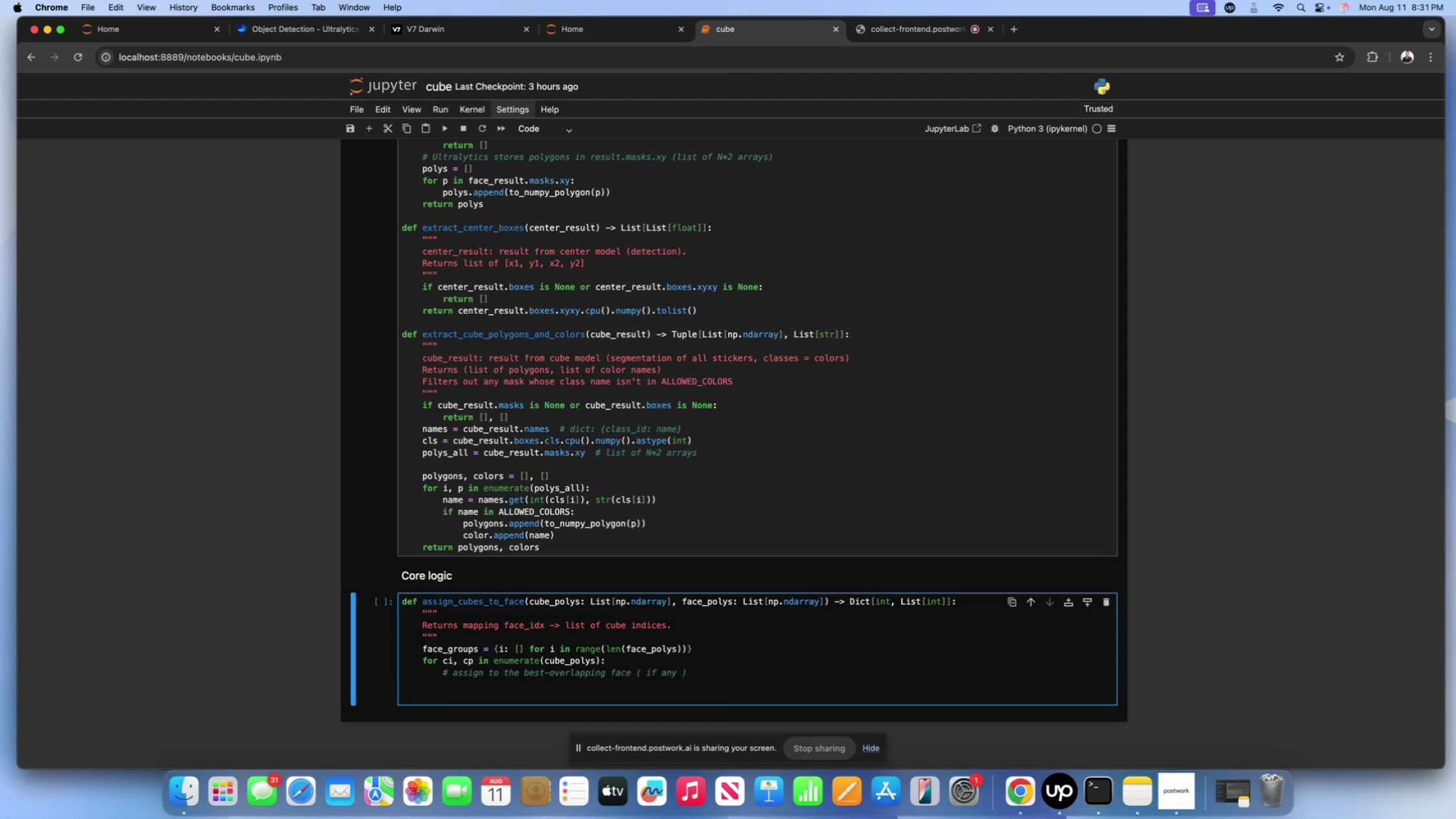 
wait(6.19)
 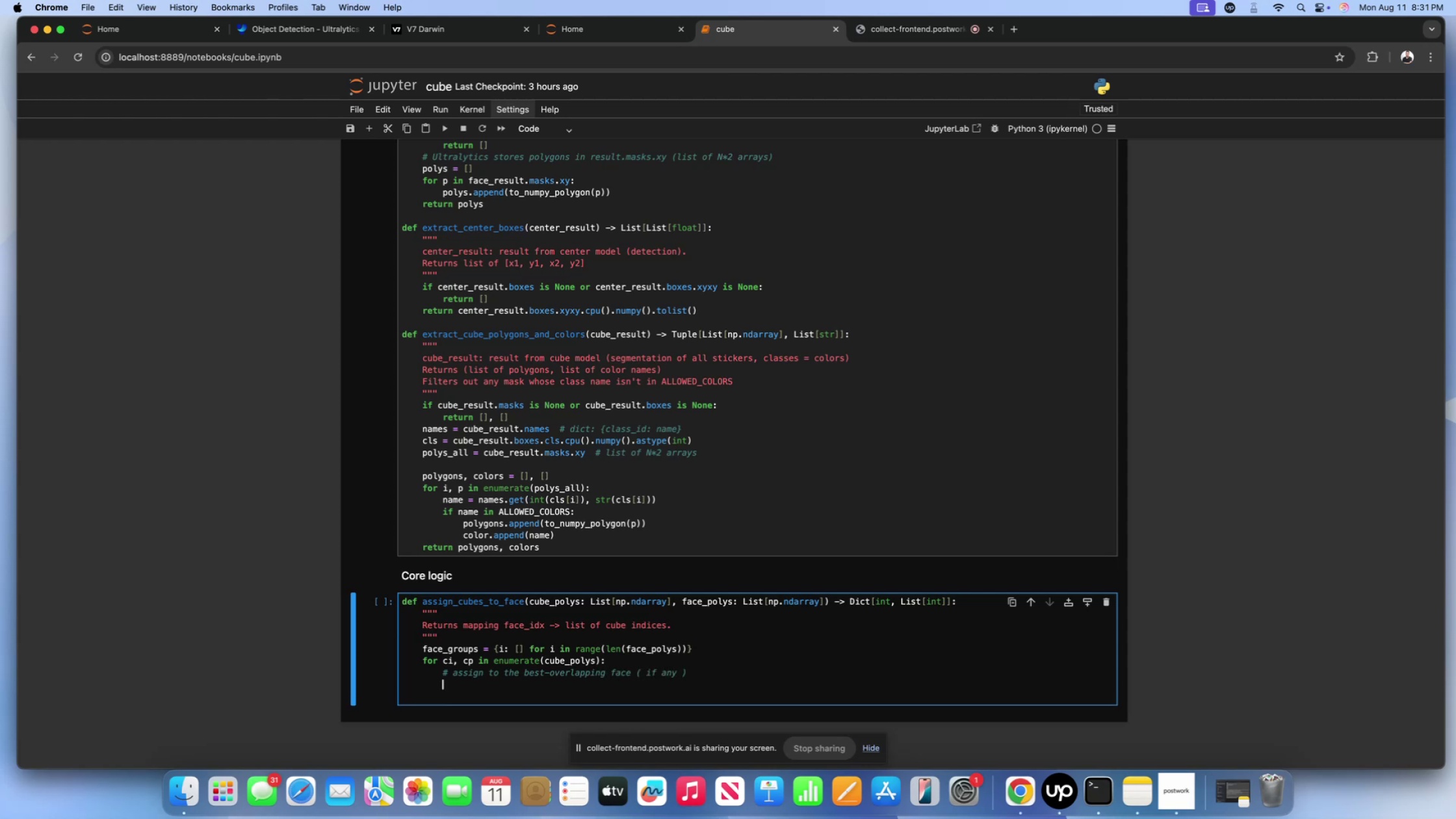 
type(best)
 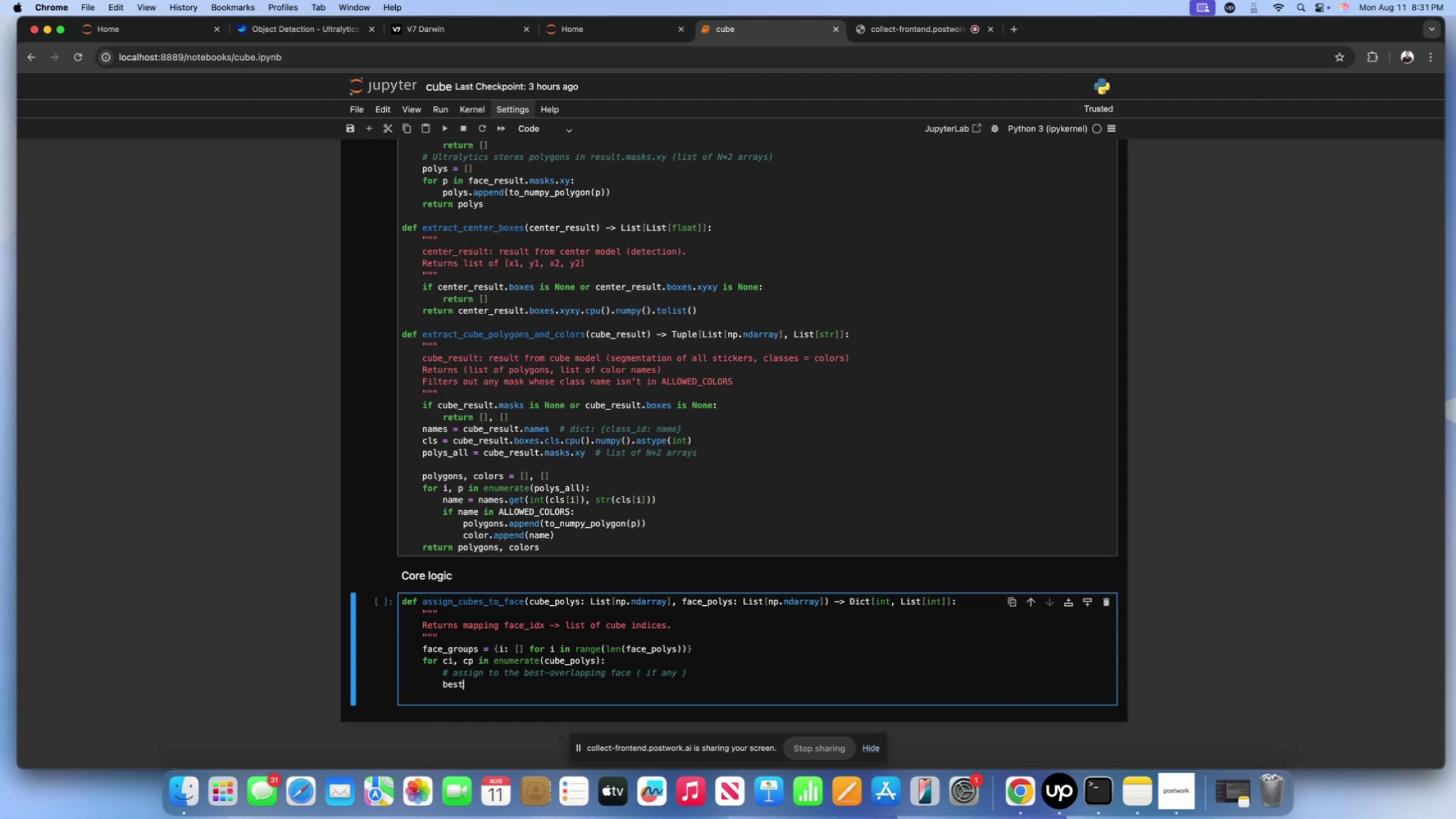 
type(_iou, best_face = 0,)
key(Backspace)
type(.0, None)
 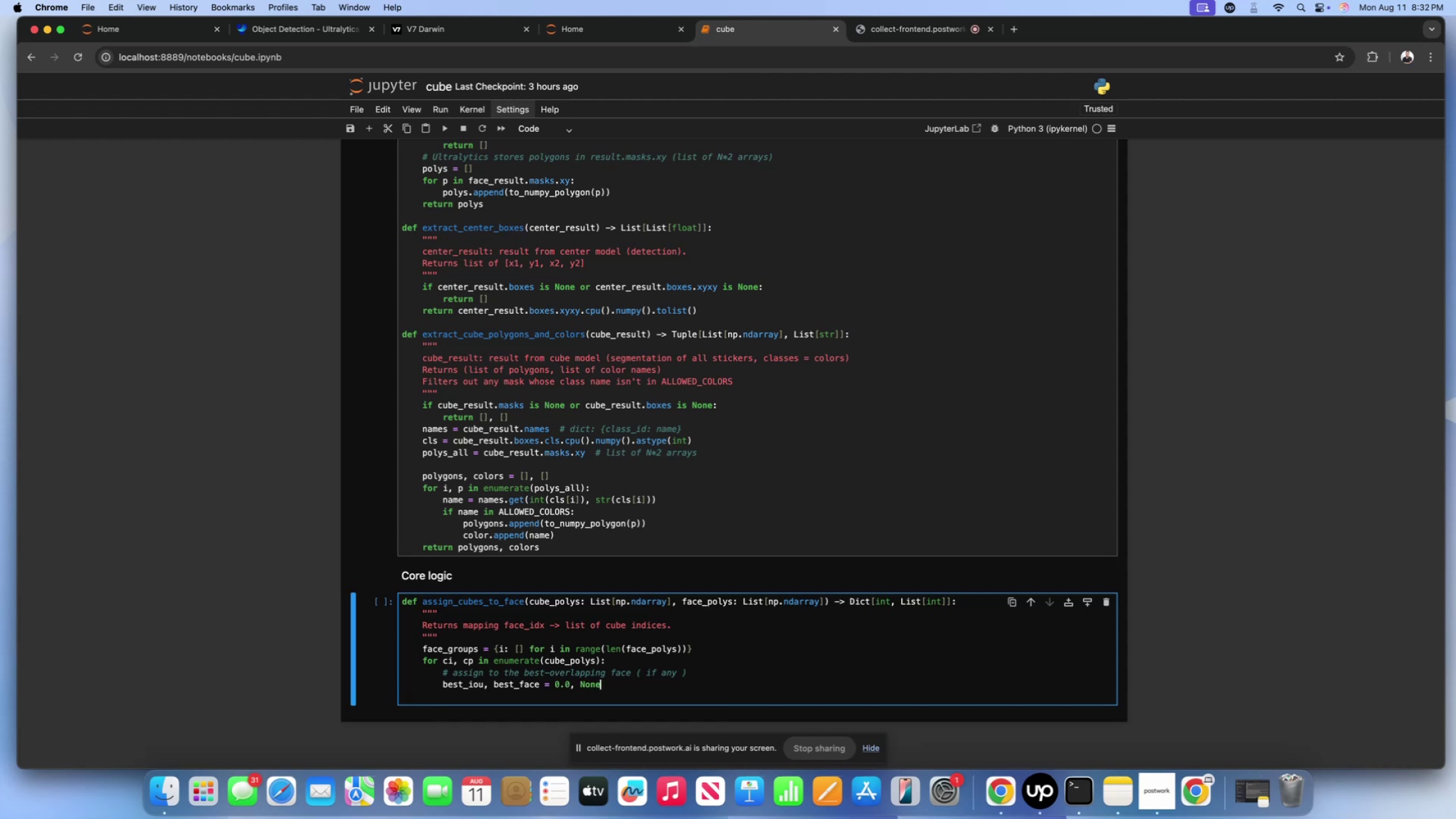 
key(Enter)
 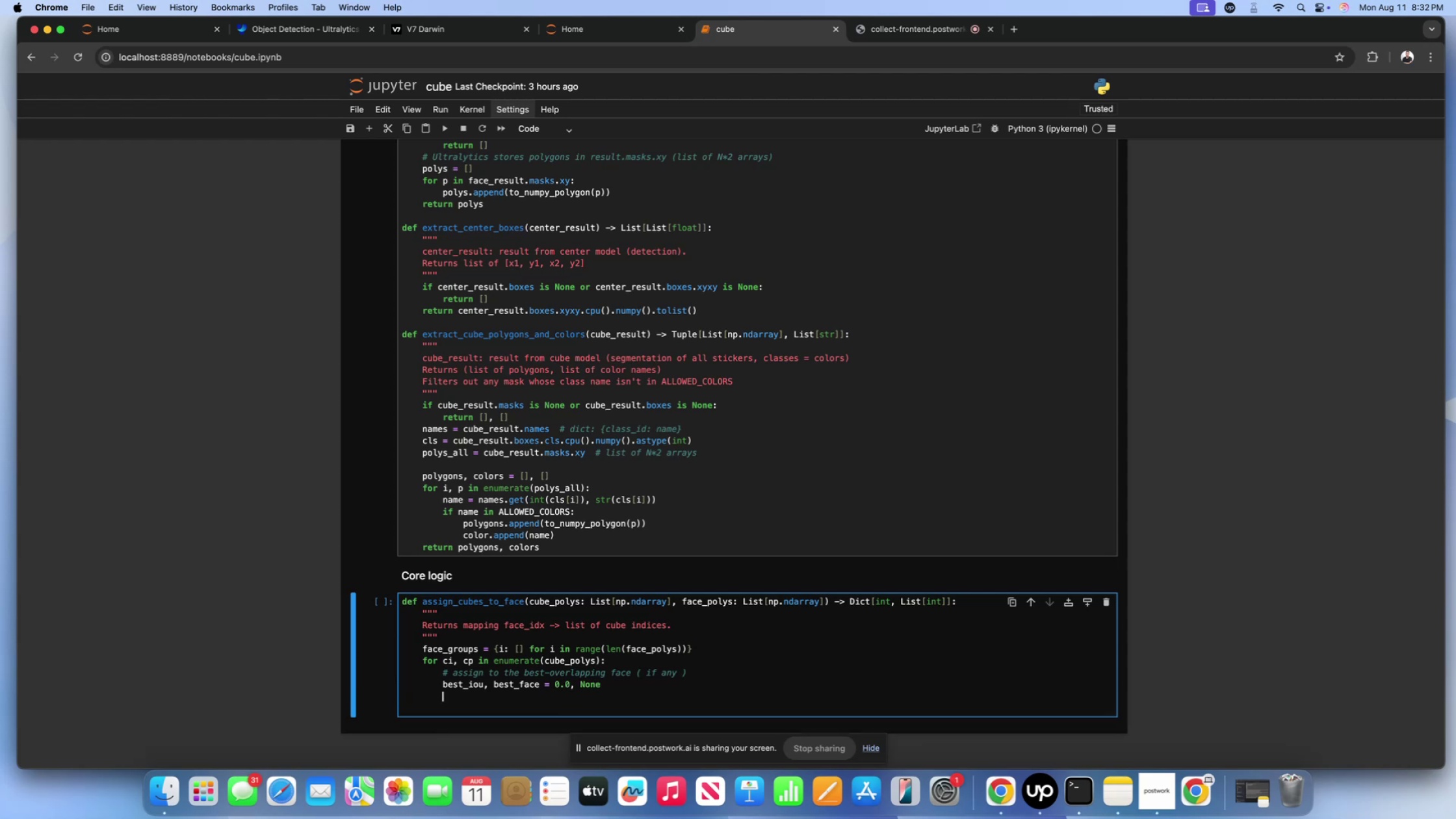 
type(for fi, fo)
key(Backspace)
type(p in enumerate():)
 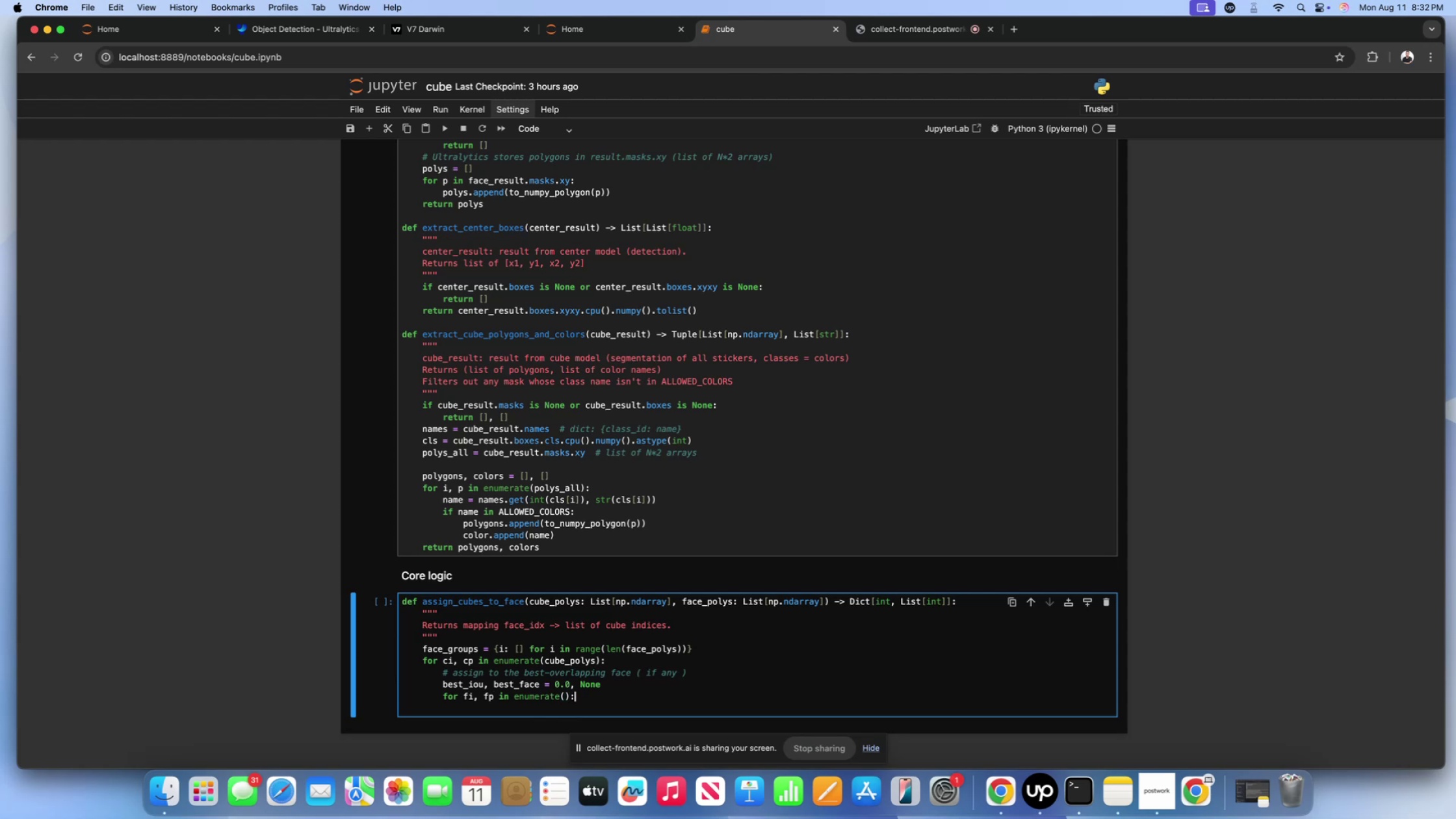 
key(ArrowLeft)
 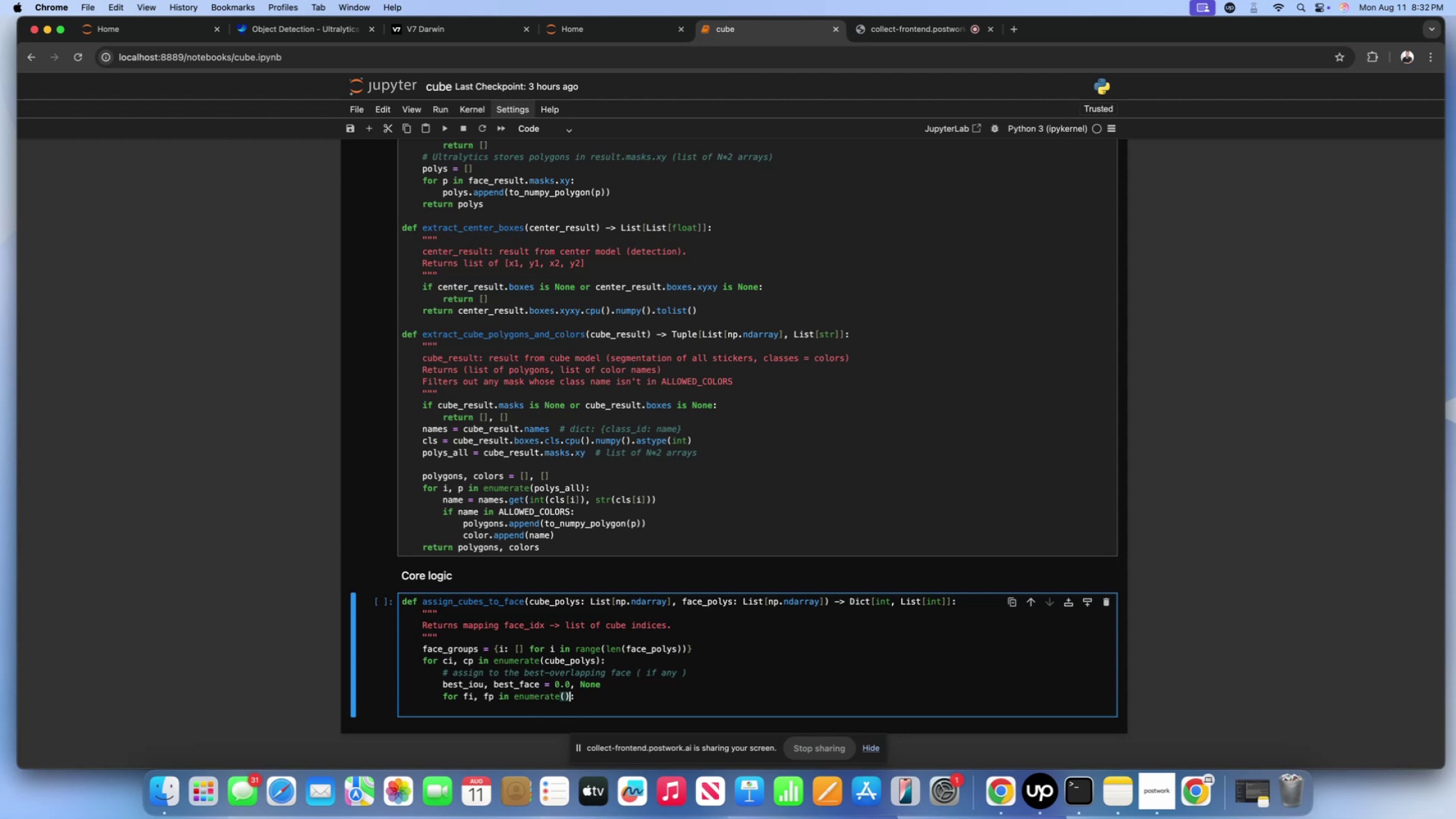 
key(ArrowLeft)
 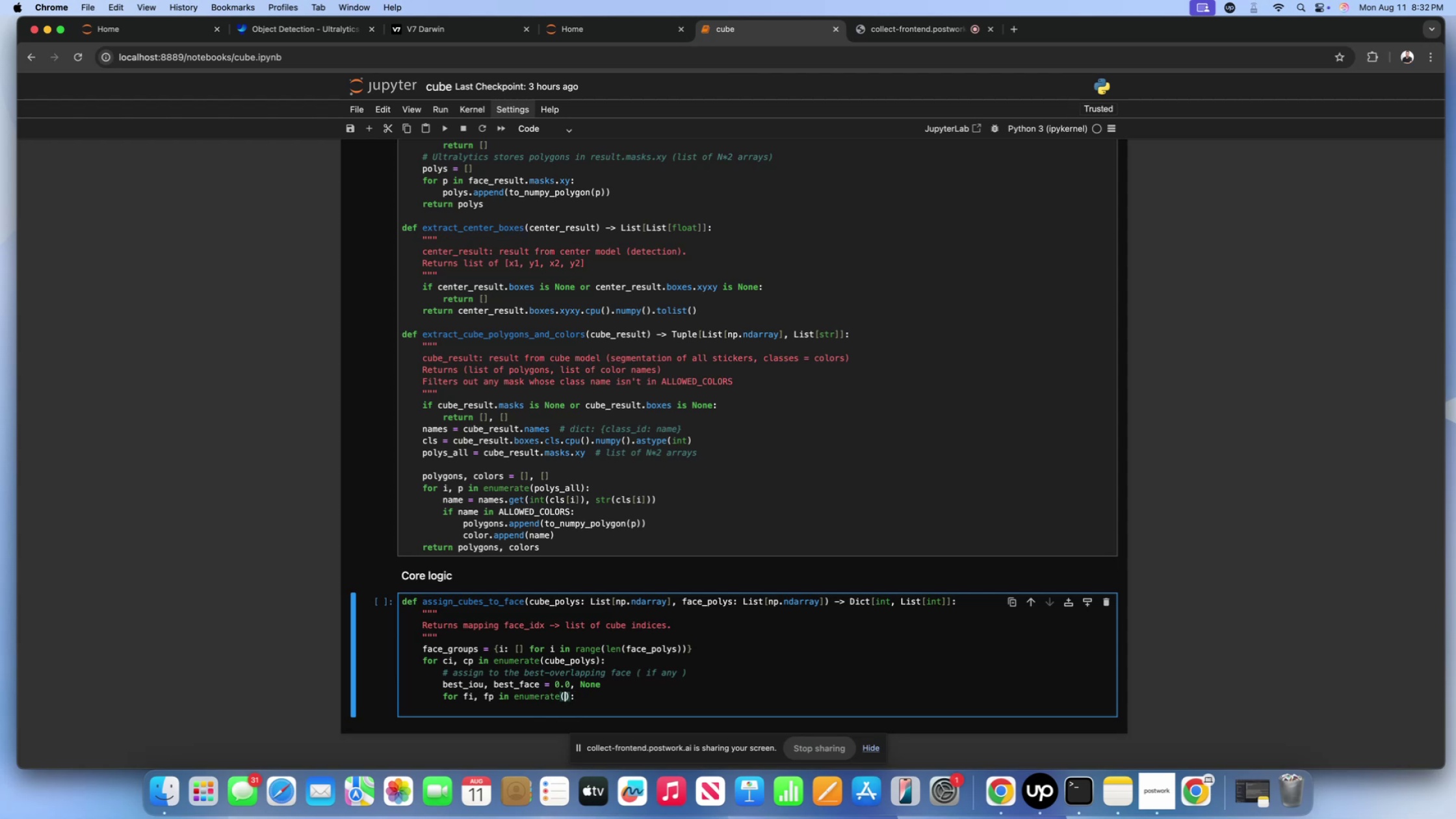 
type(face_polys)
 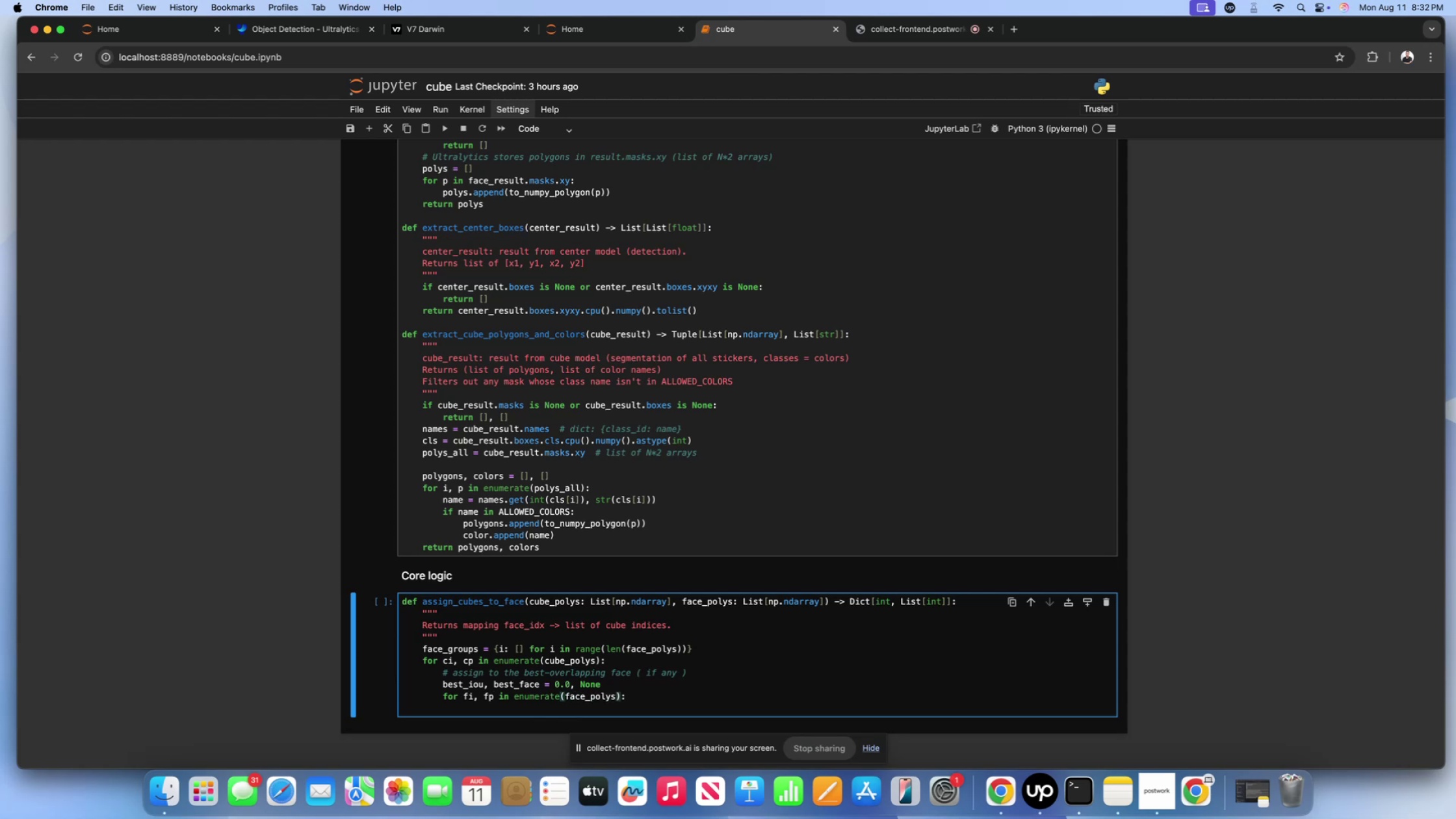 
key(ArrowRight)
 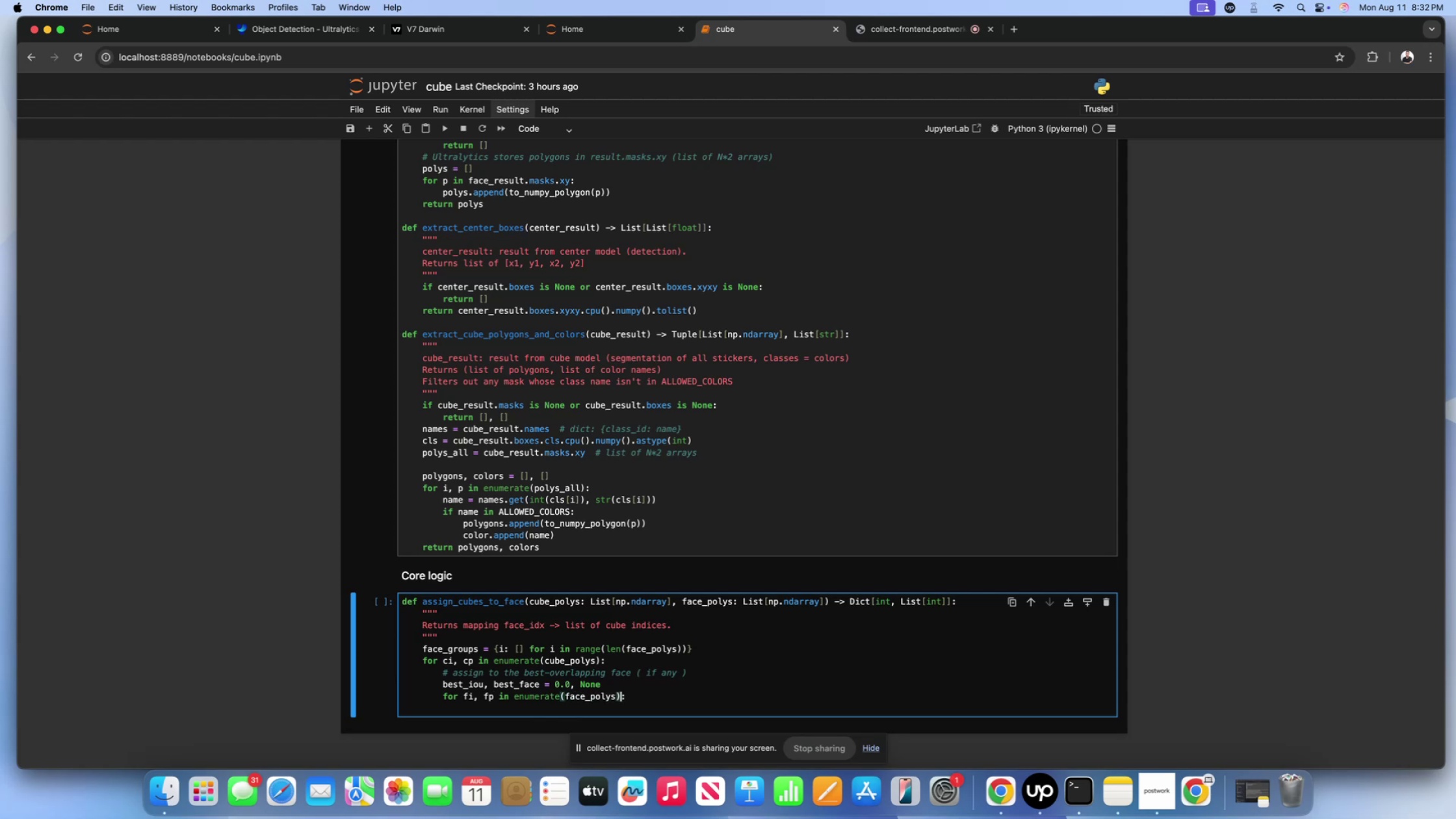 
key(ArrowRight)
 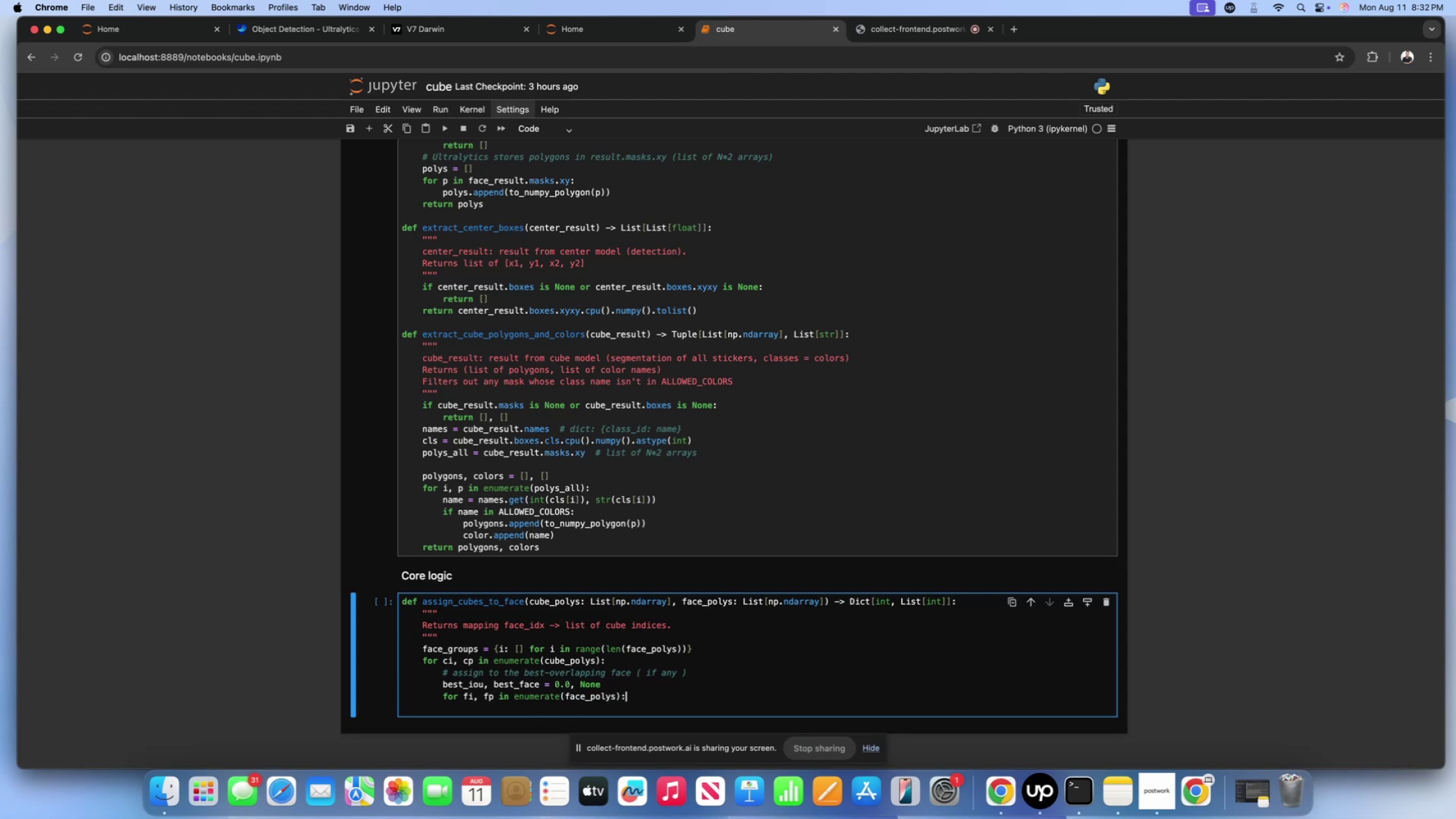 
key(Enter)
 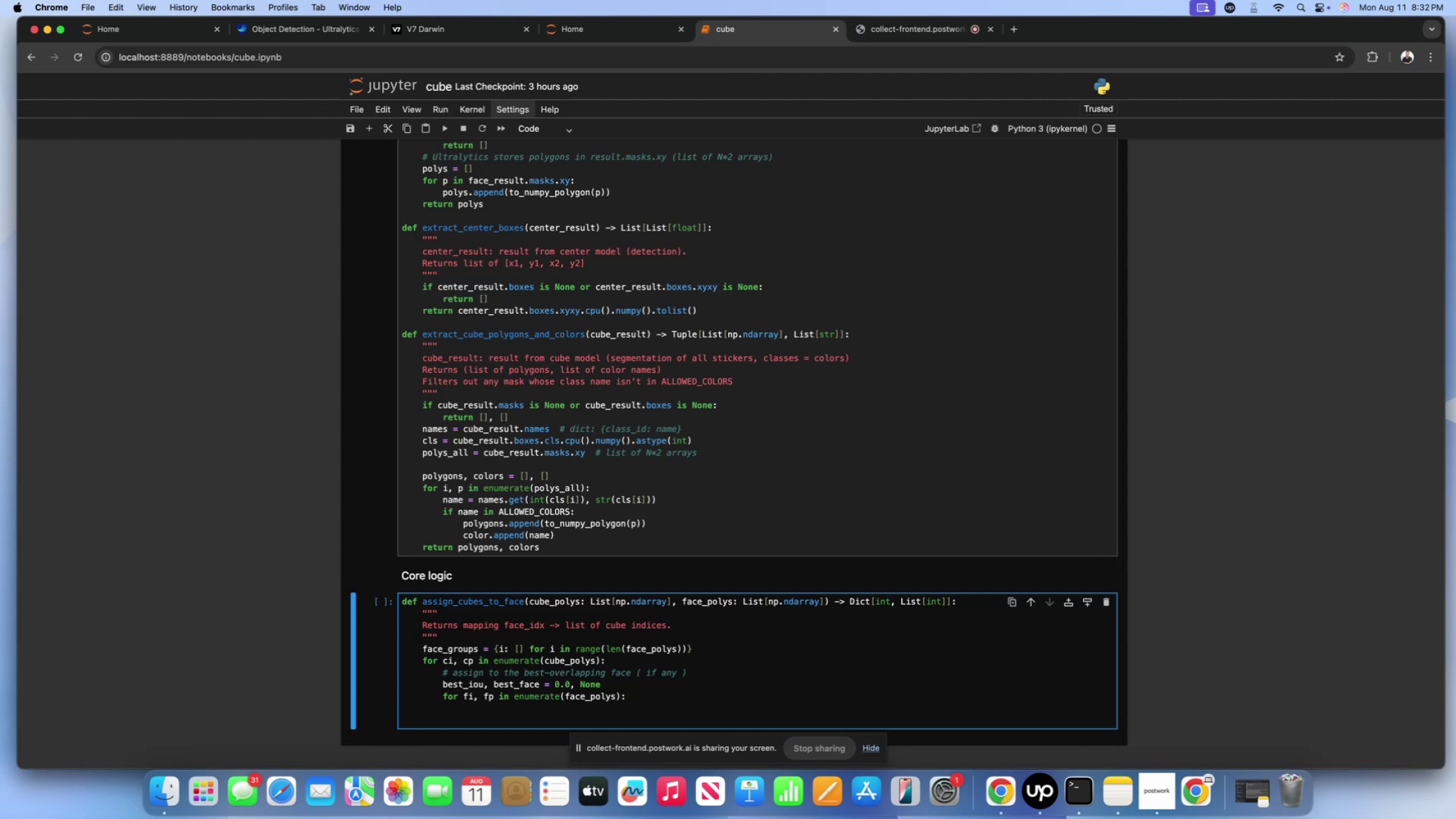 
type(iou = polygon())
 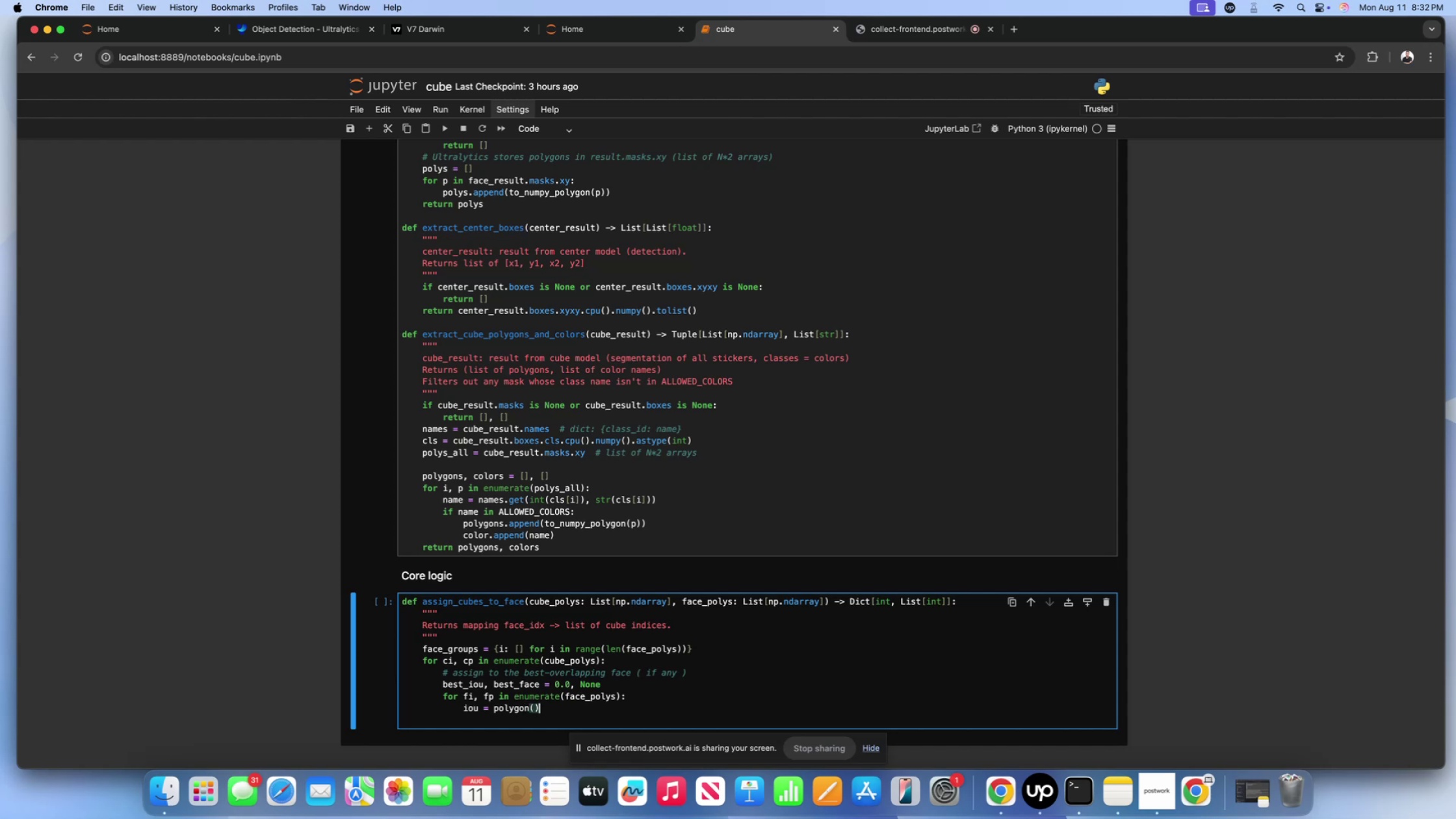 
key(ArrowLeft)
 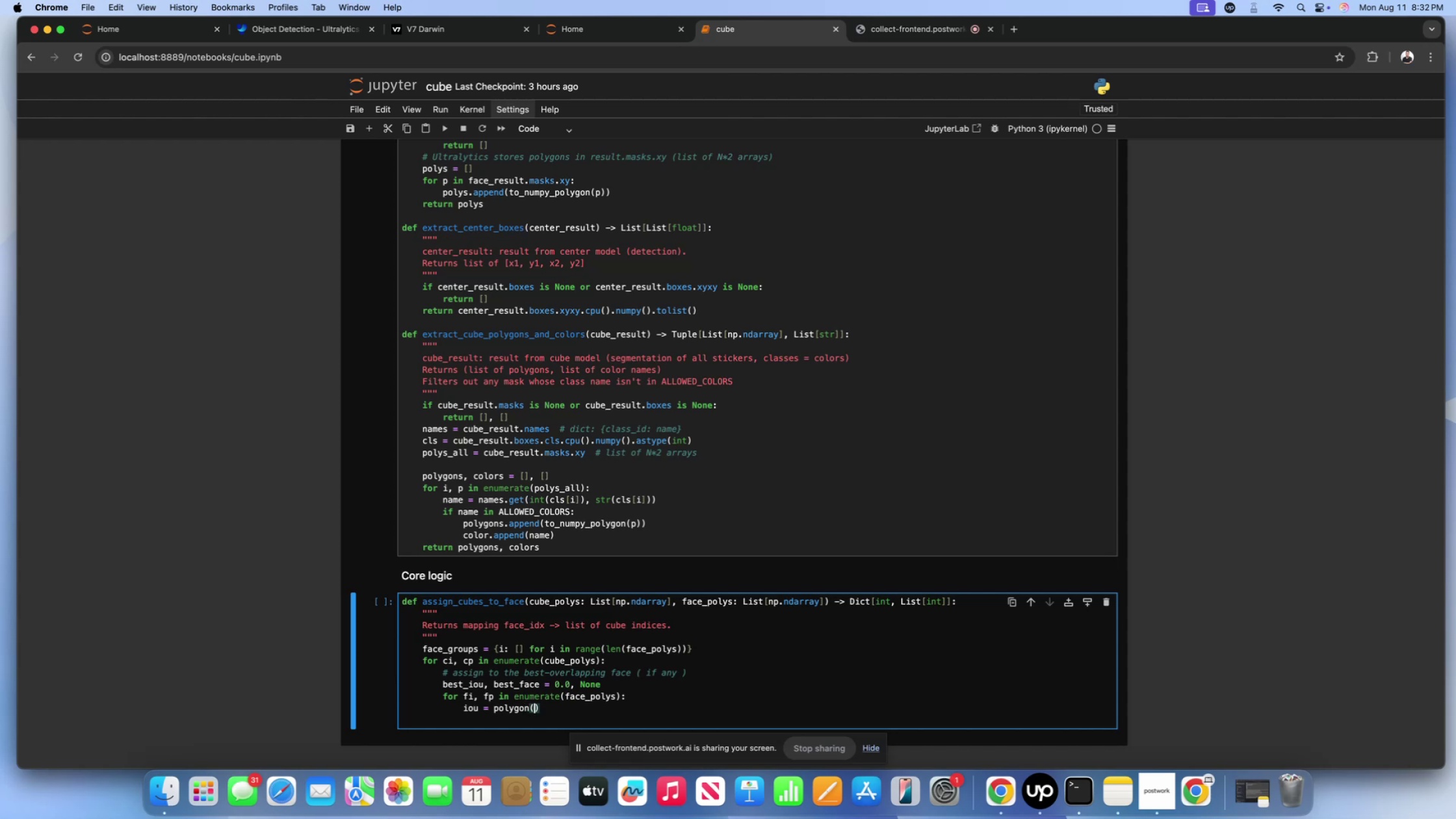 
key(ArrowLeft)
 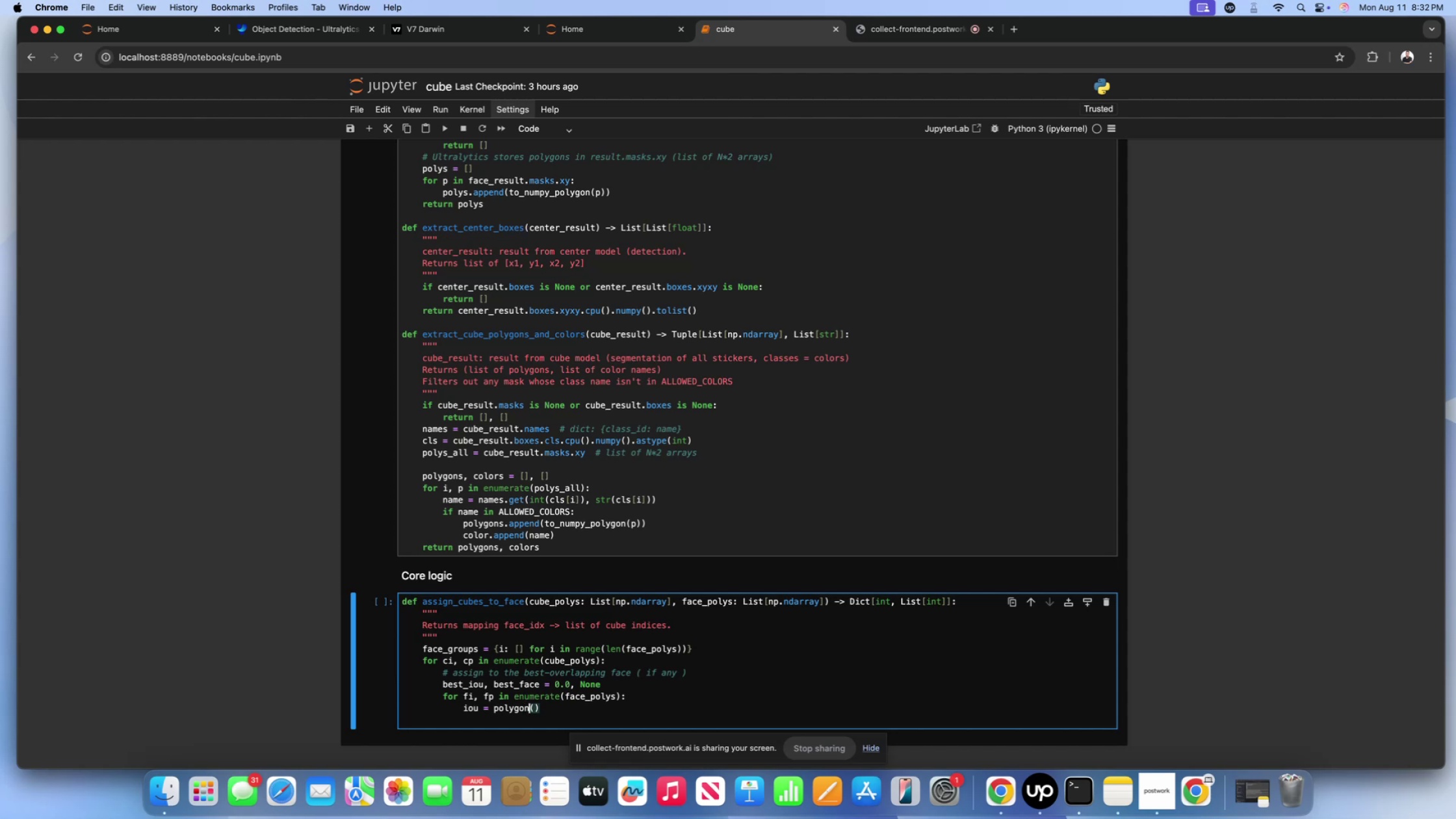 
type(_iou)
 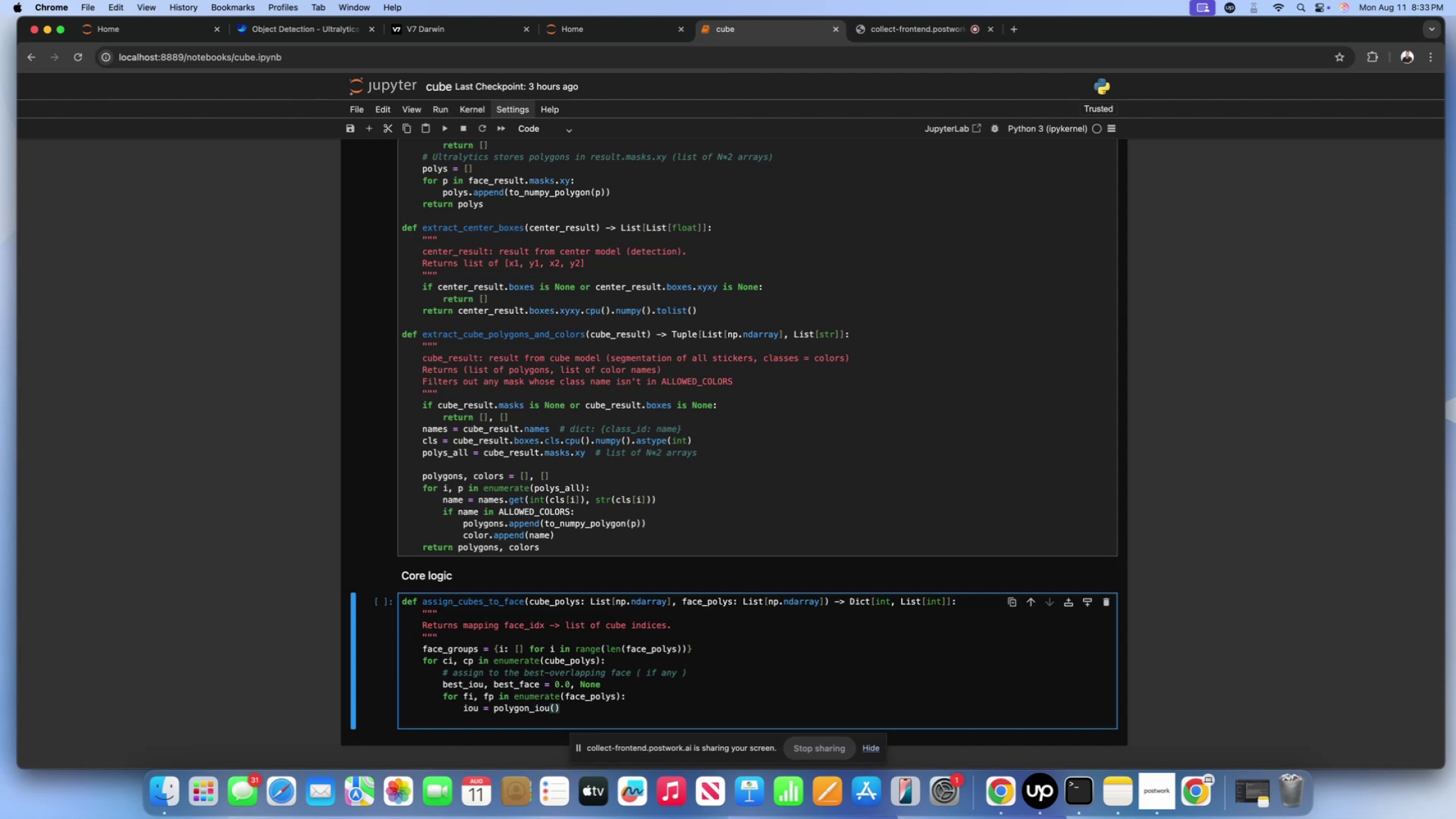 
key(ArrowRight)
 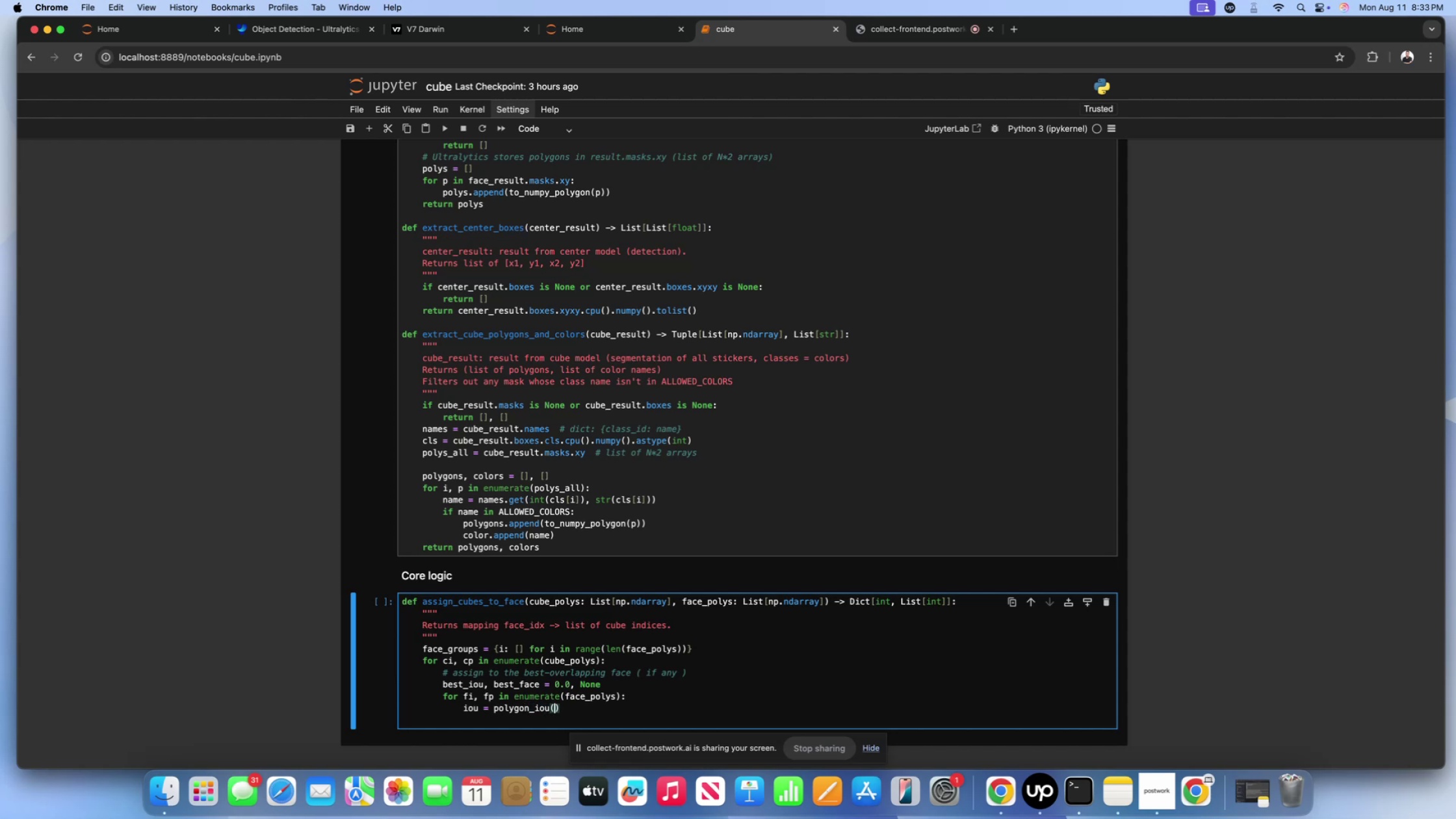 
type(cp, fp)
 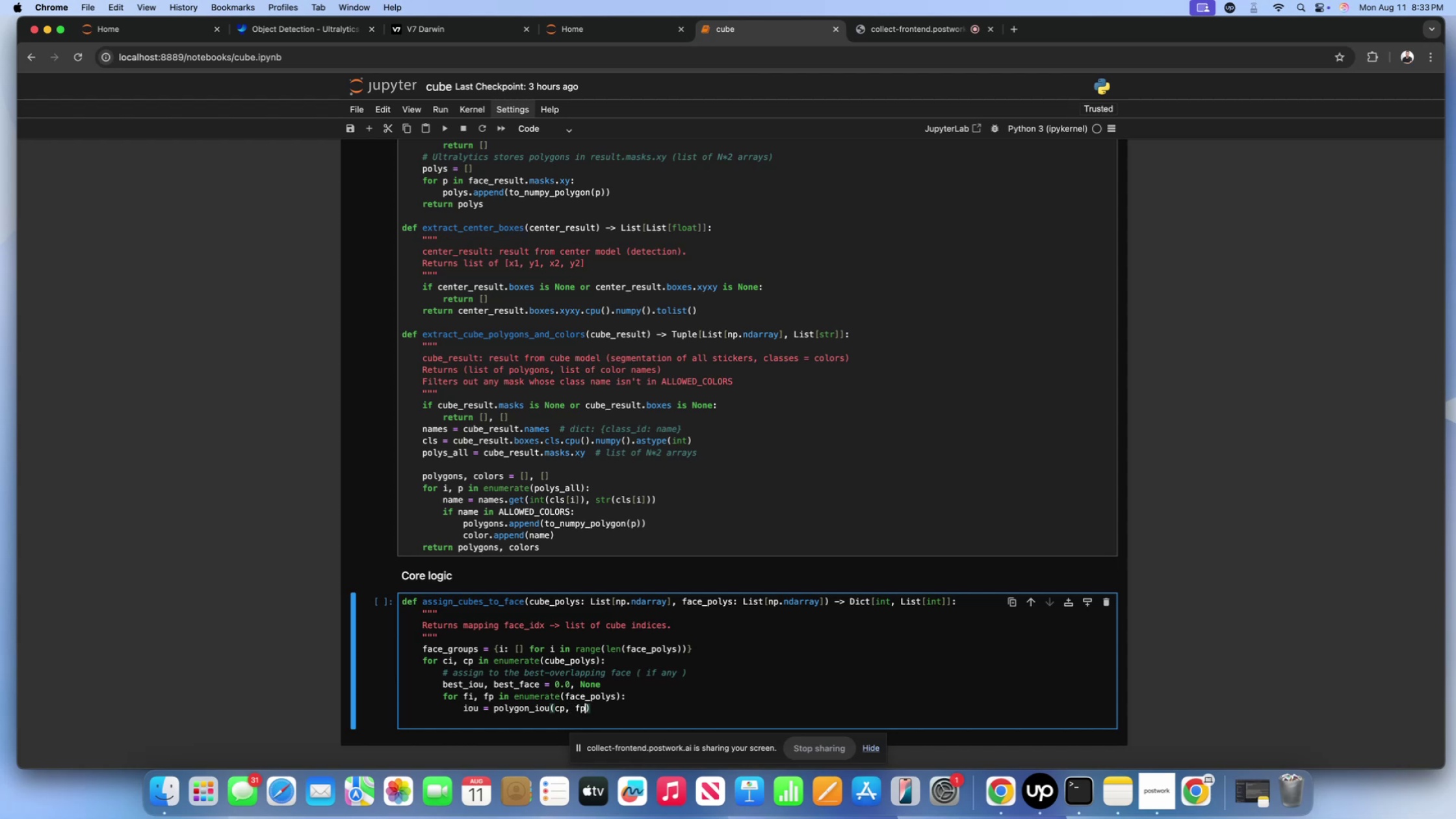 
wait(5.25)
 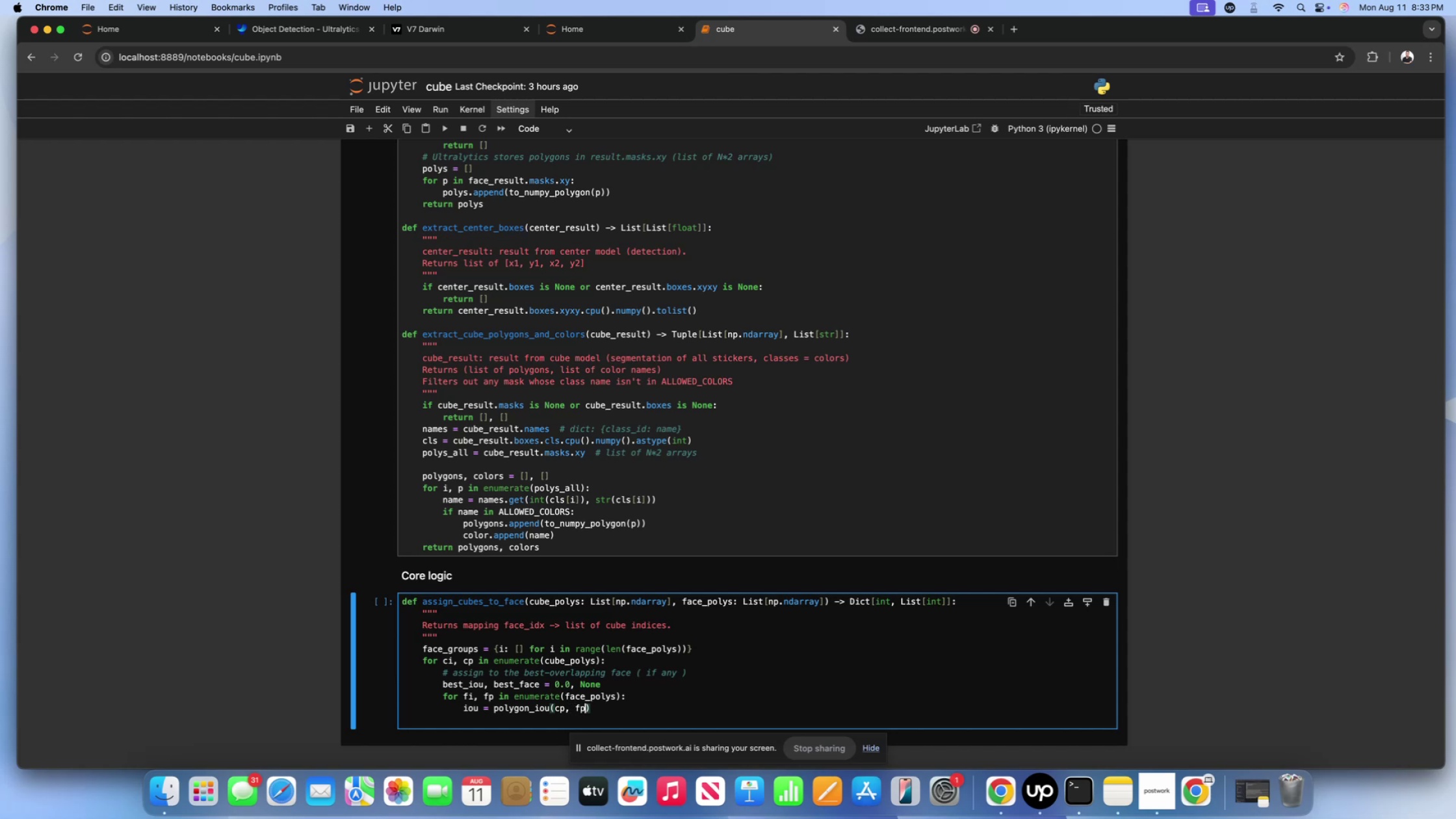 
key(ArrowRight)
 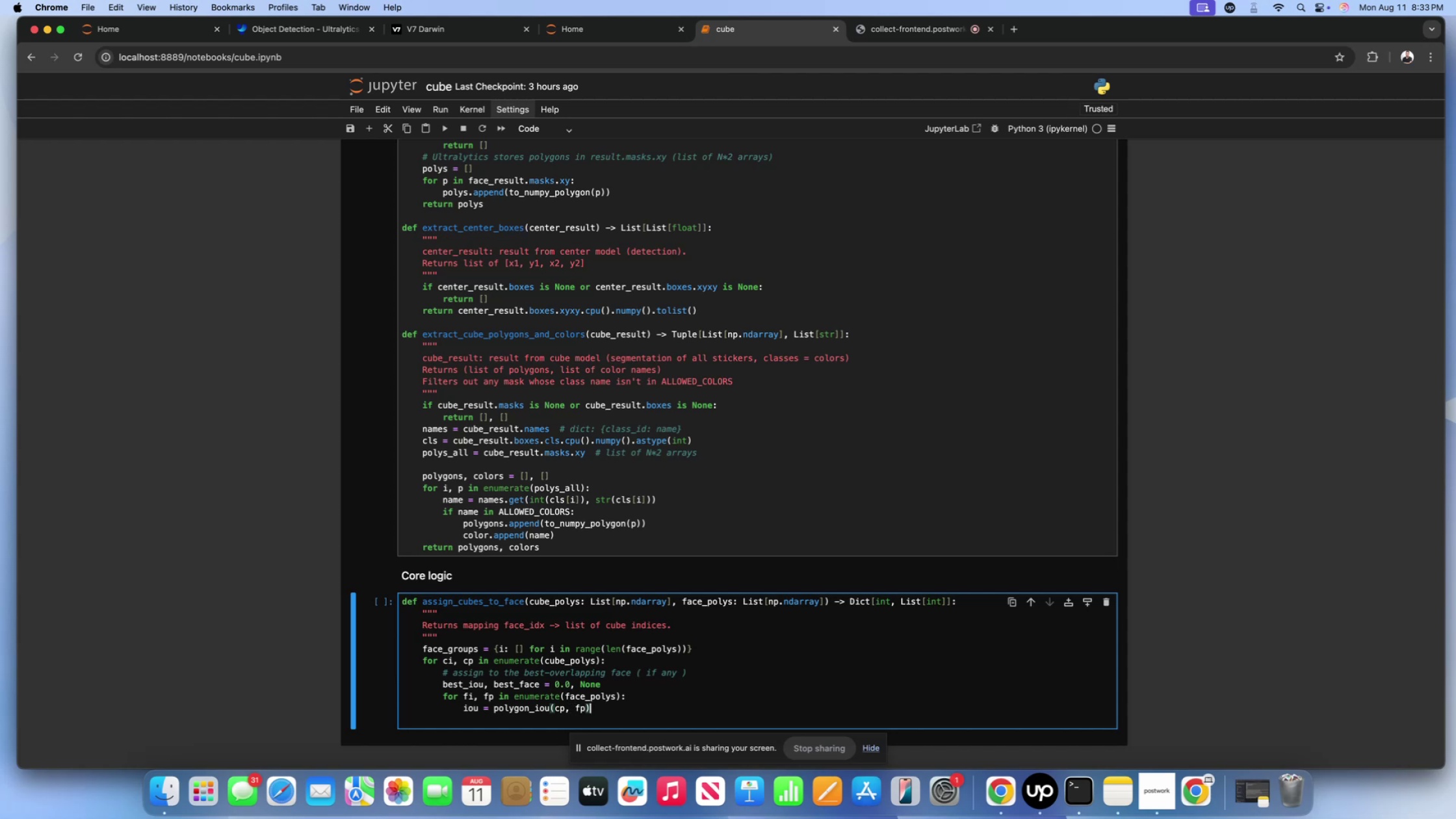 
key(Enter)
 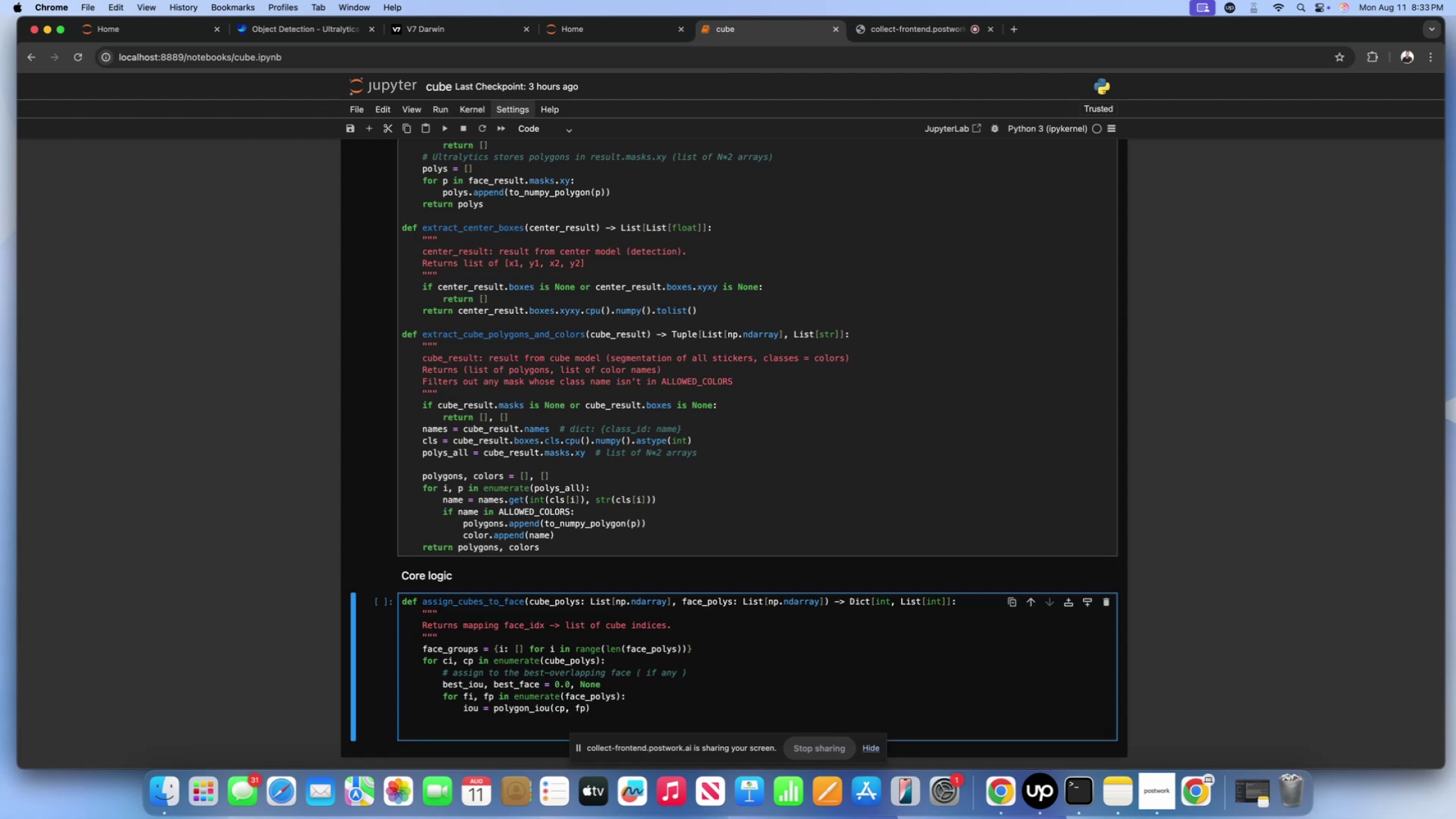 
type(if iou > best_iou:)
 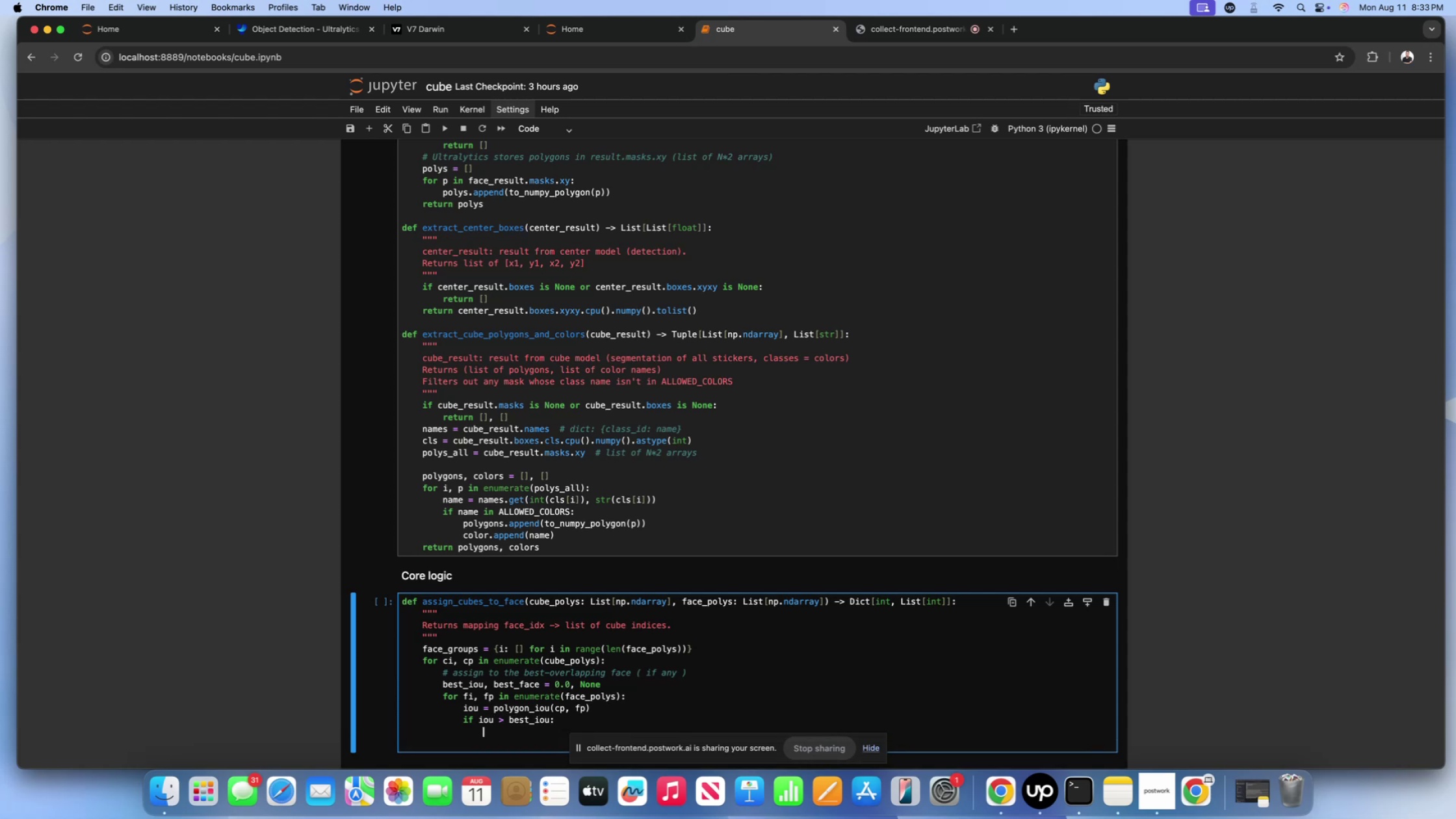 
 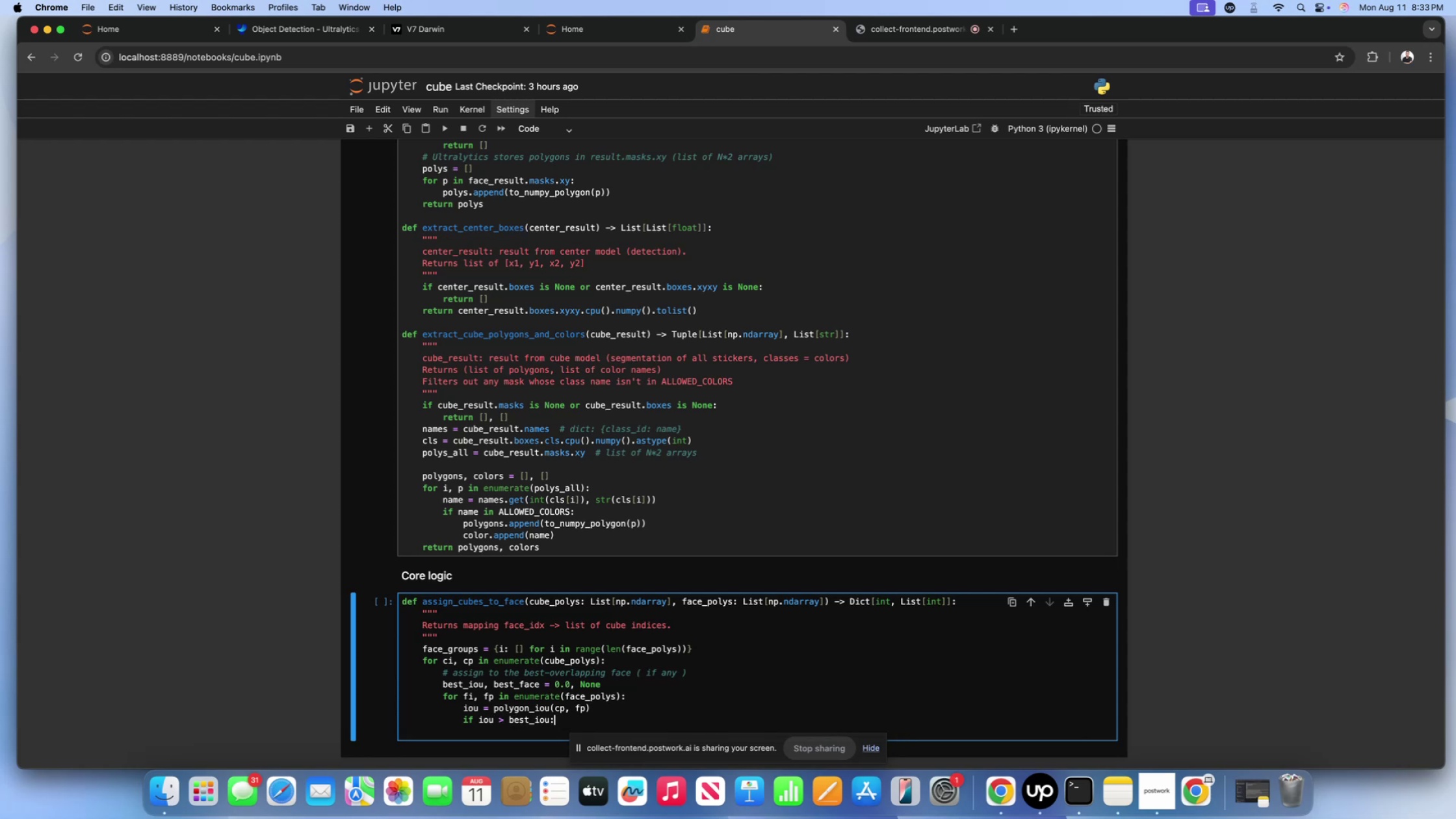 
key(Enter)
 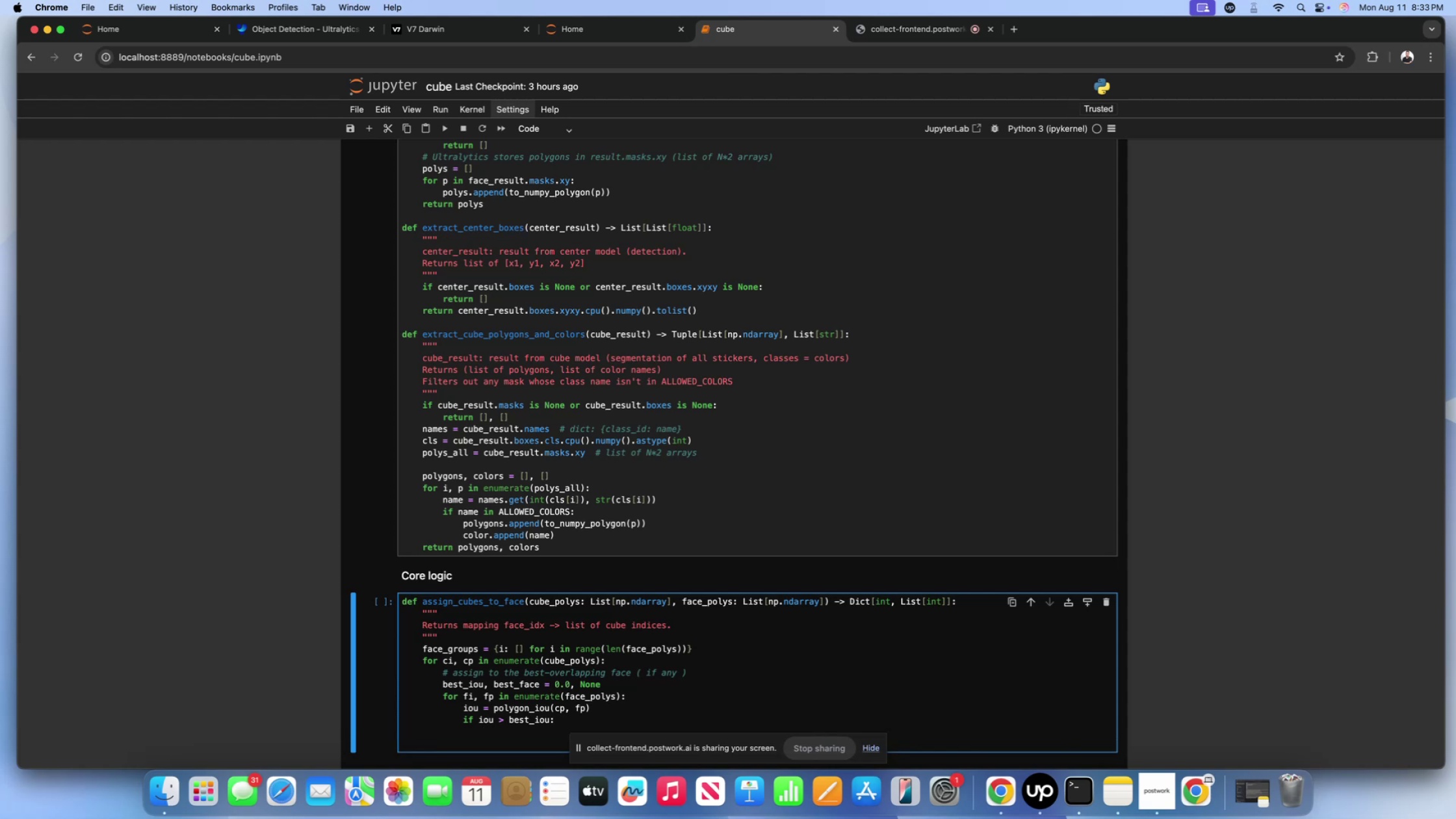 
scroll: coordinate [478, 665], scroll_direction: down, amount: 8.0
 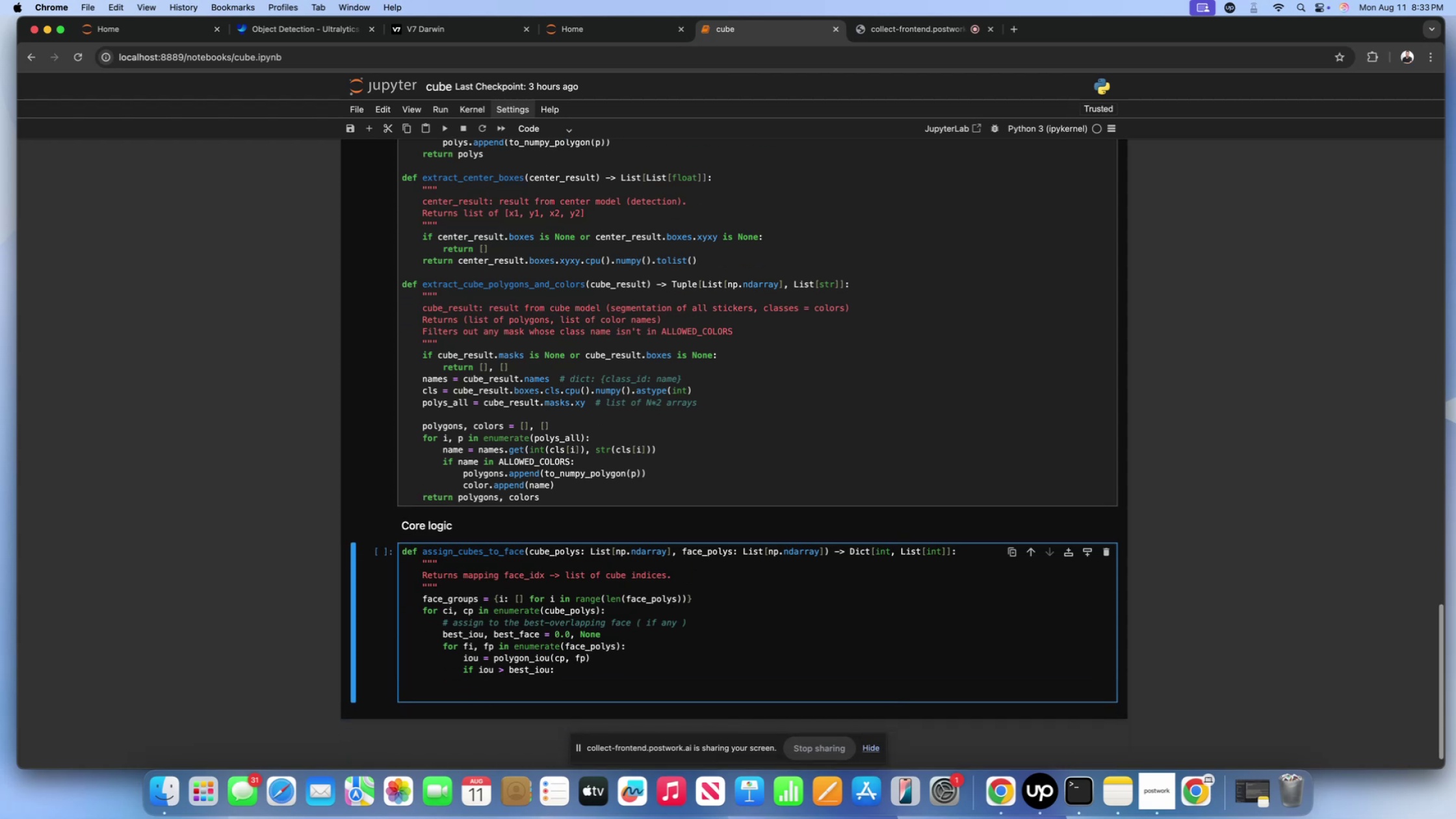 
type(best_)
 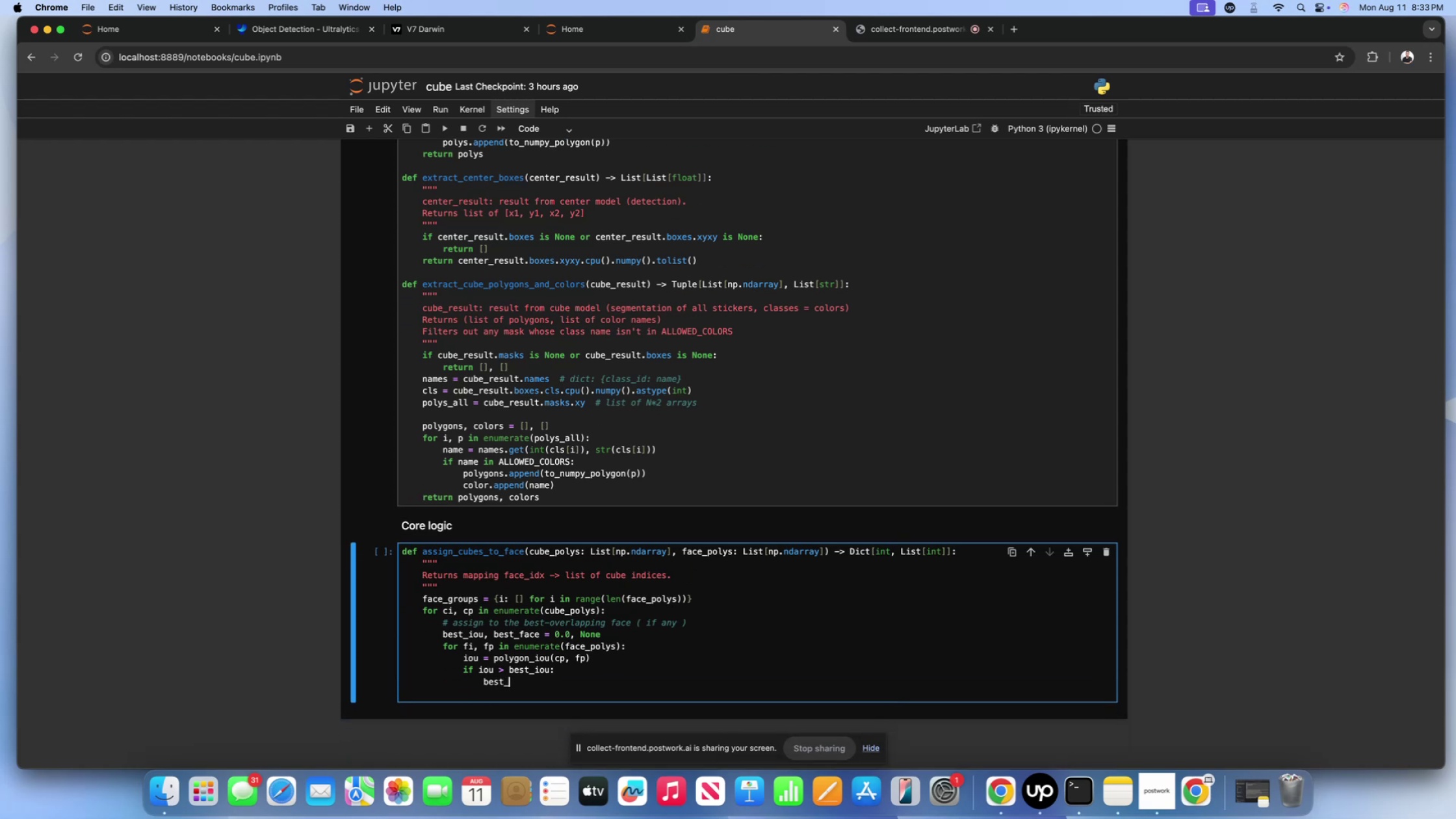 
type(iou, best_face = iou, fi)
 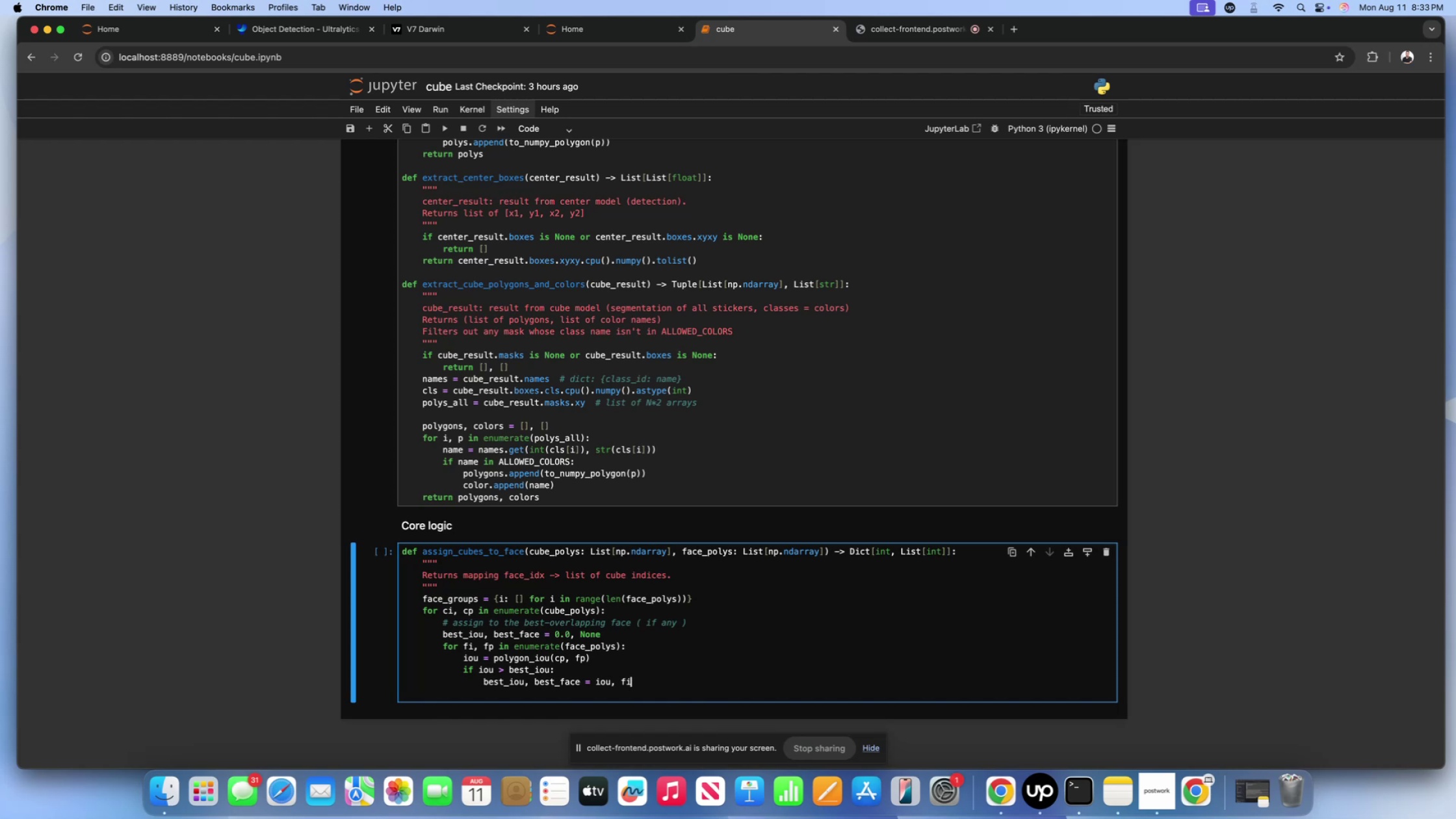 
key(Enter)
 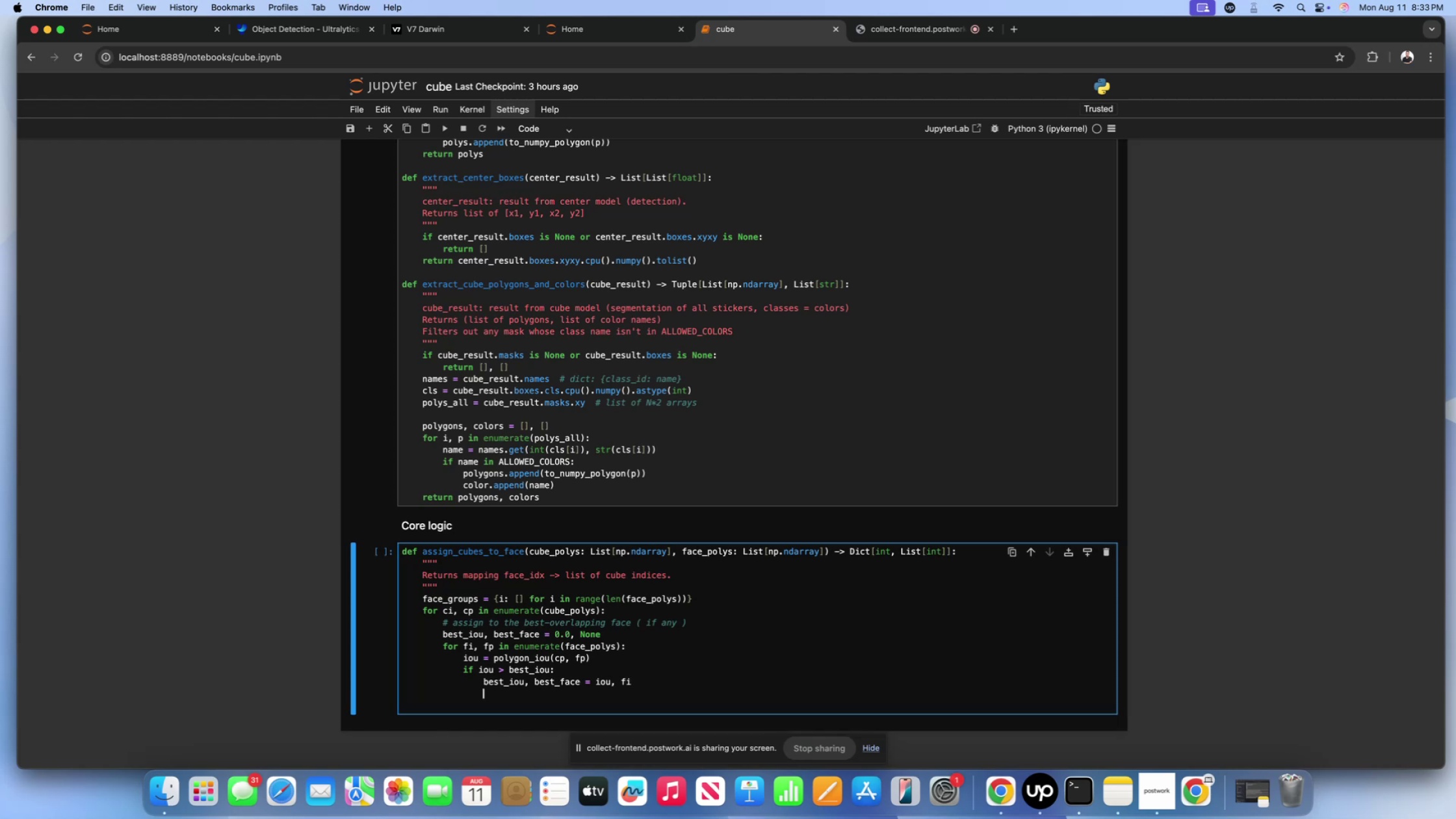 
key(Backspace)
type(if best_face)
 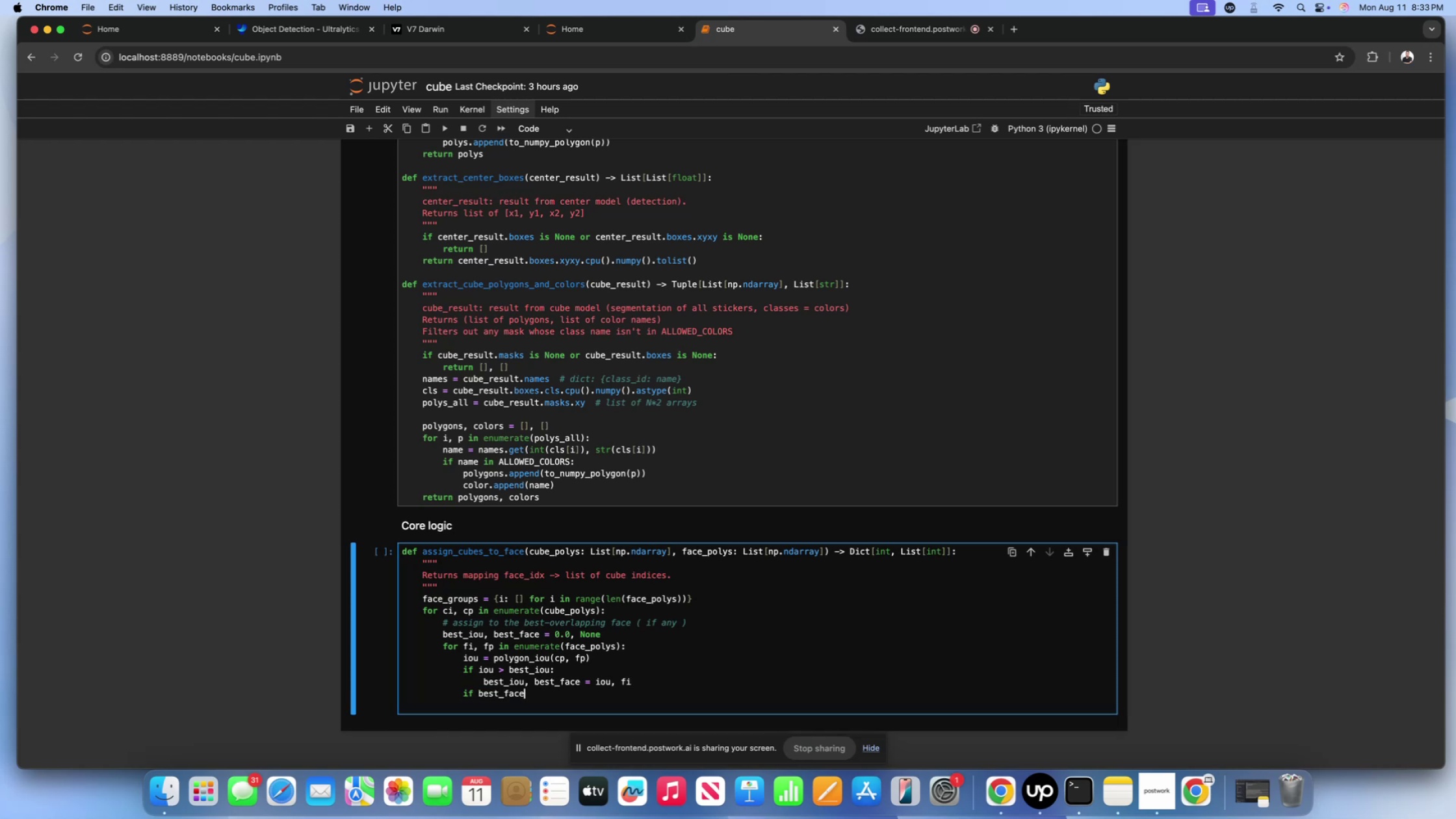 
left_click([646, 677])
 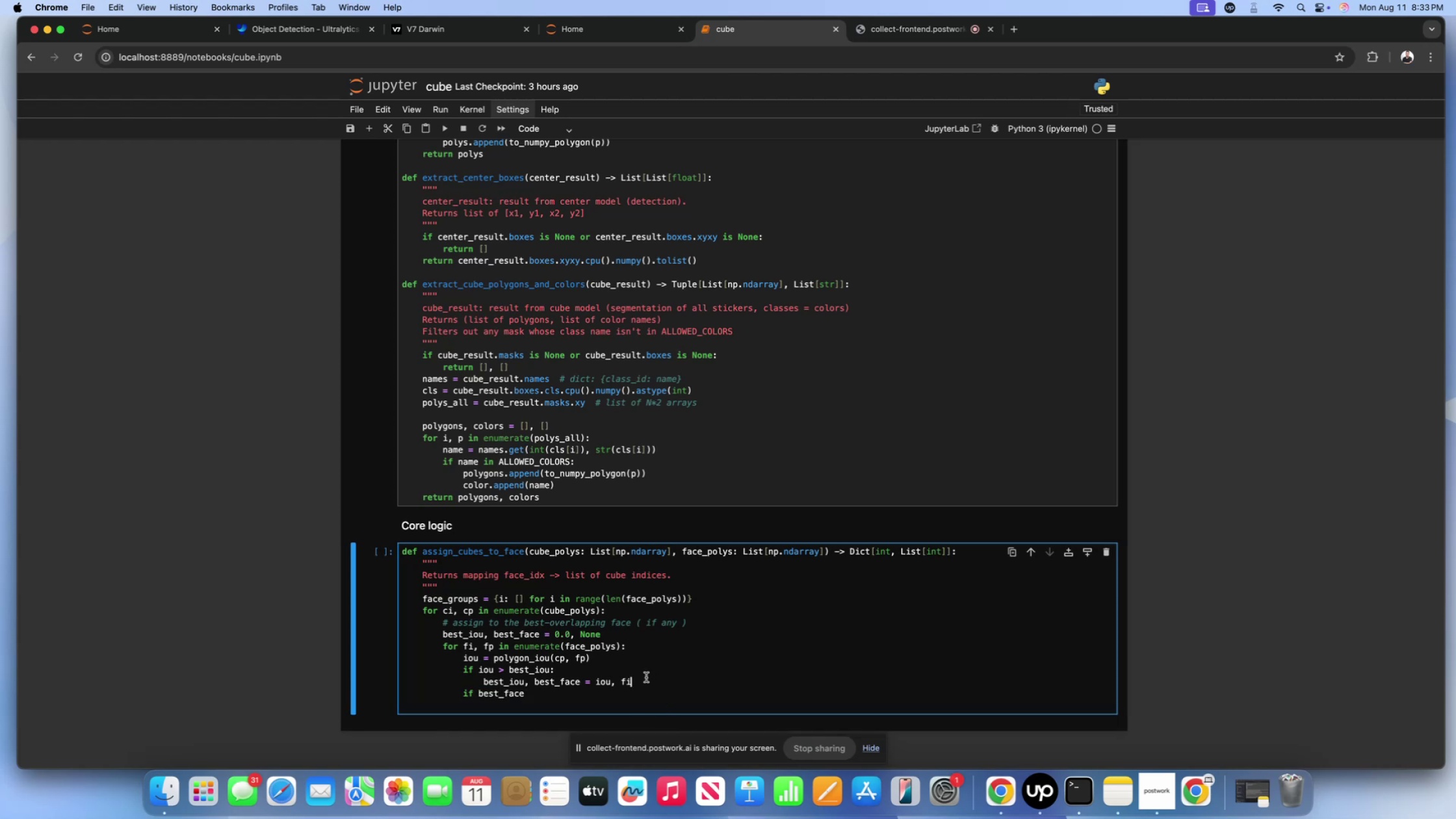 
key(Enter)
 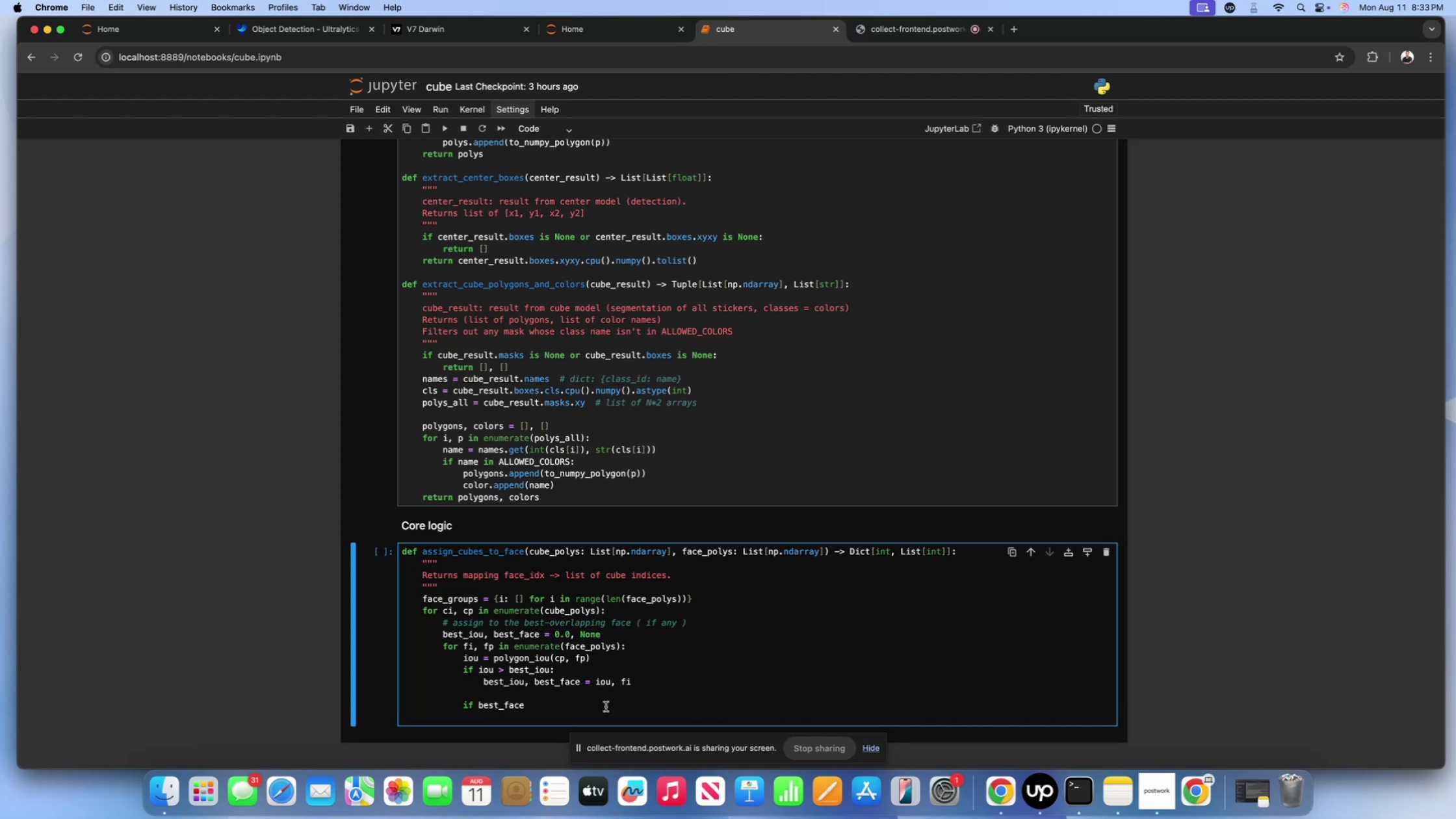 
left_click([606, 707])
 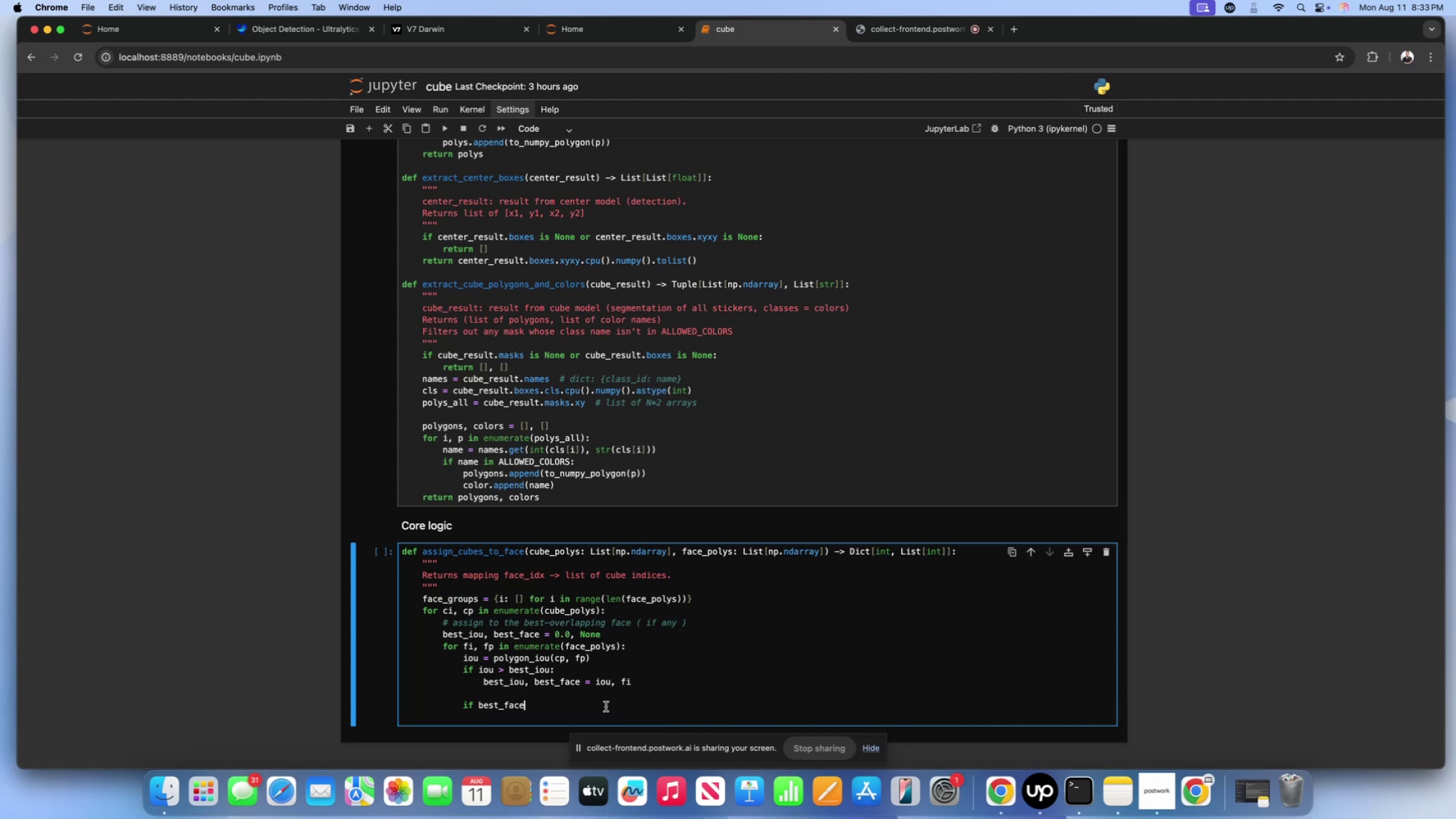 
wait(6.45)
 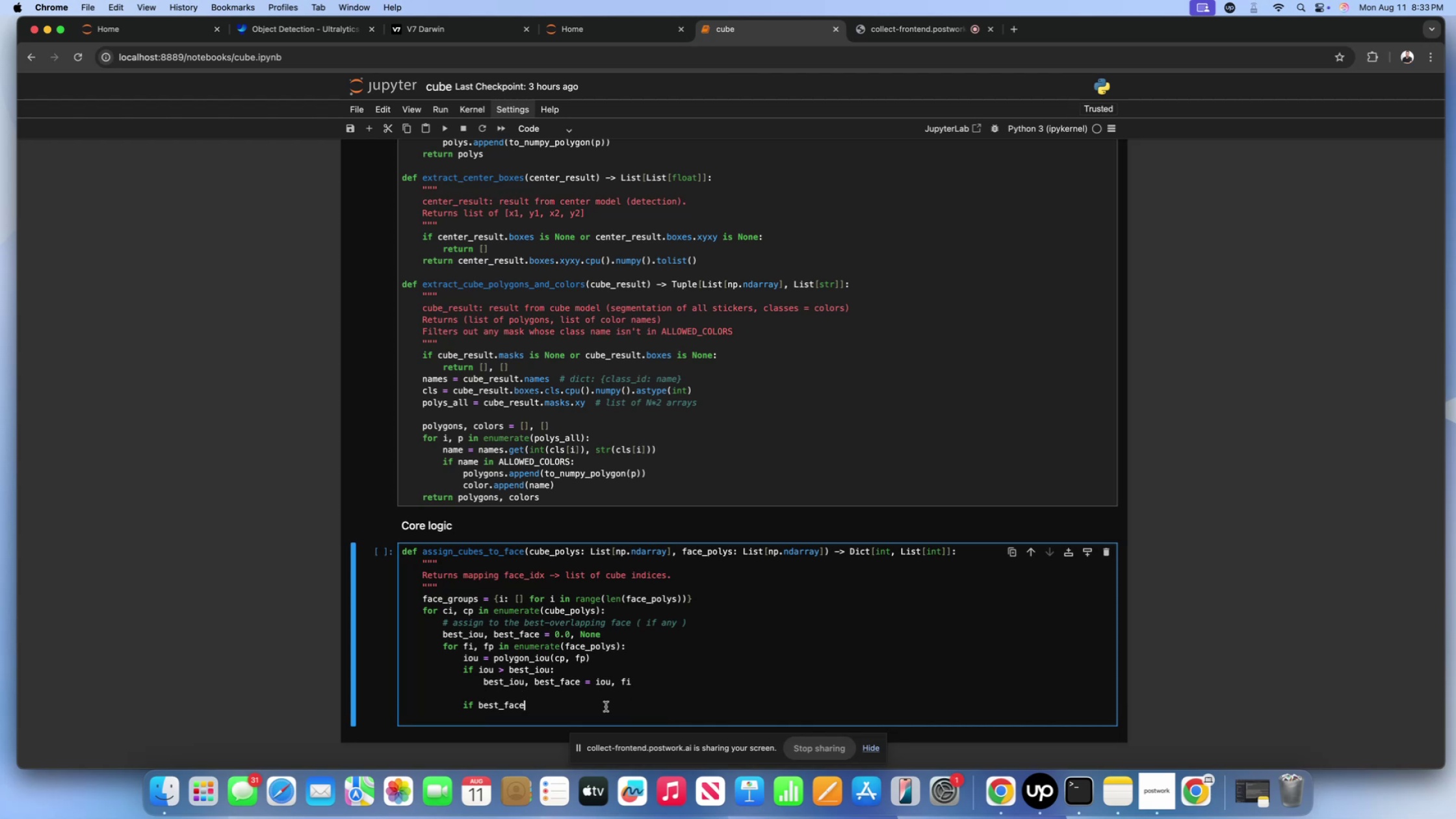 
type( is not None and best )
 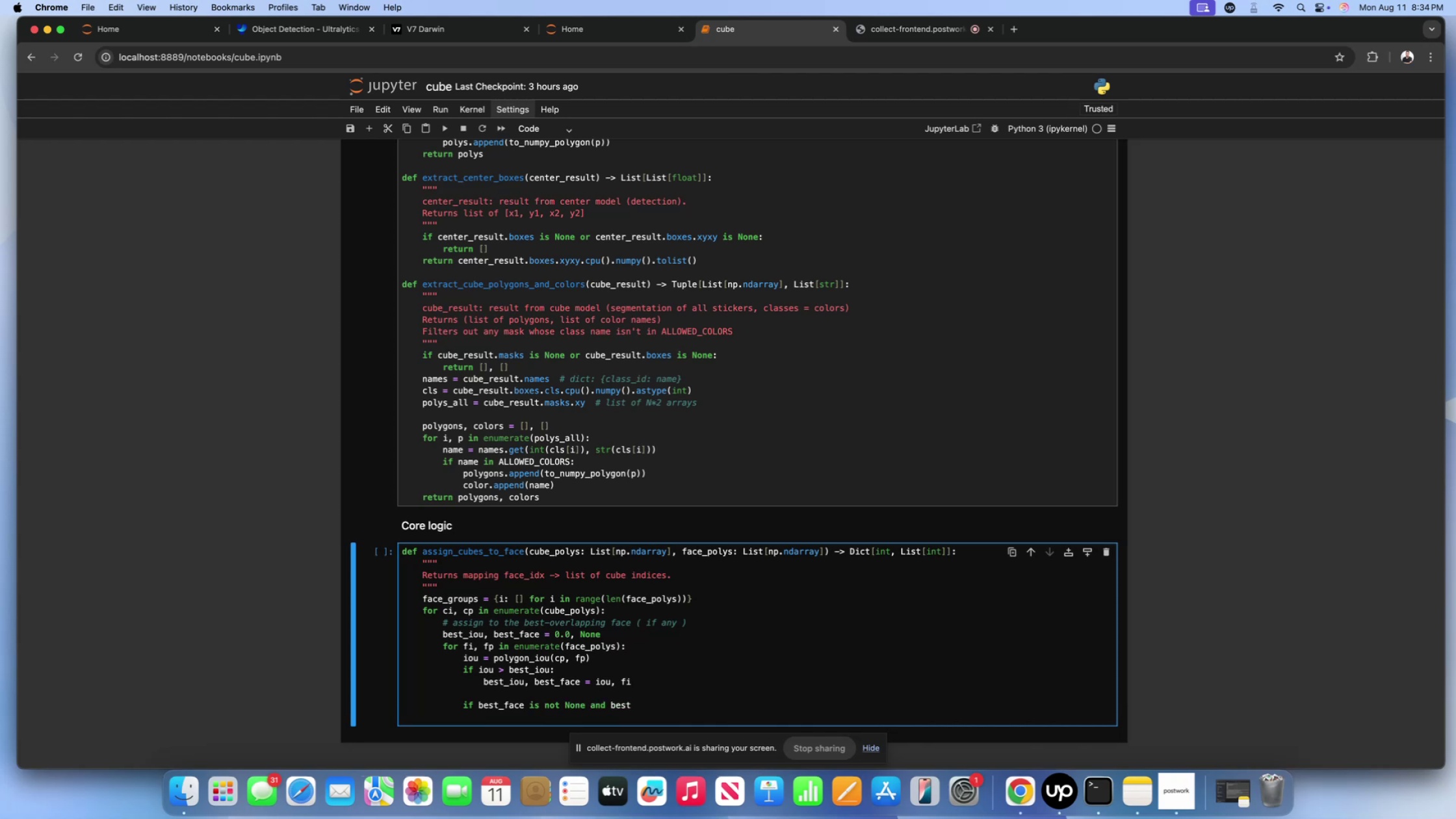 
key(Backspace)
type(_iou .=)
key(Backspace)
key(Backspace)
type(>= IOU_ASSIGN_THRESH:)
 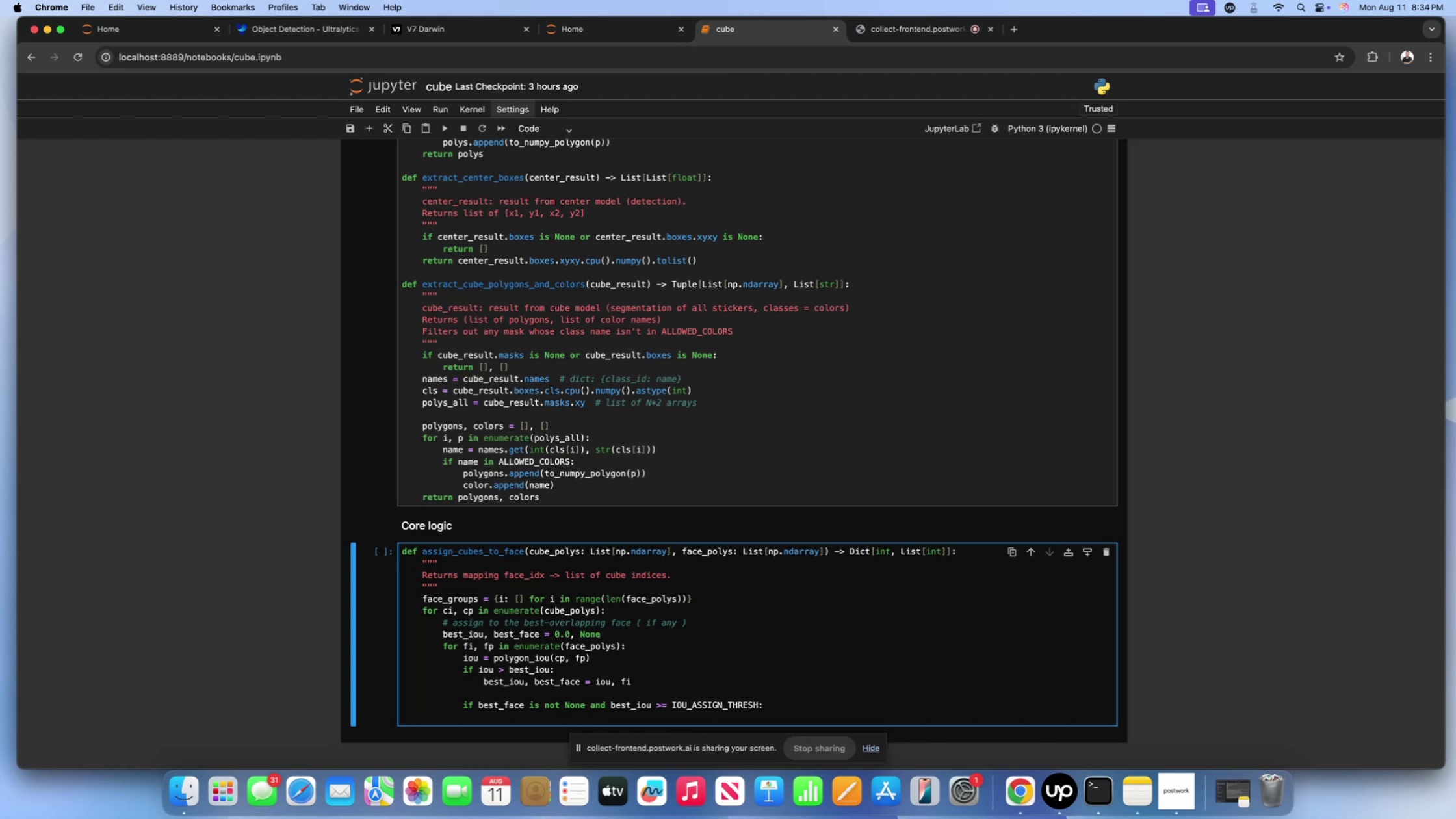 
key(Enter)
 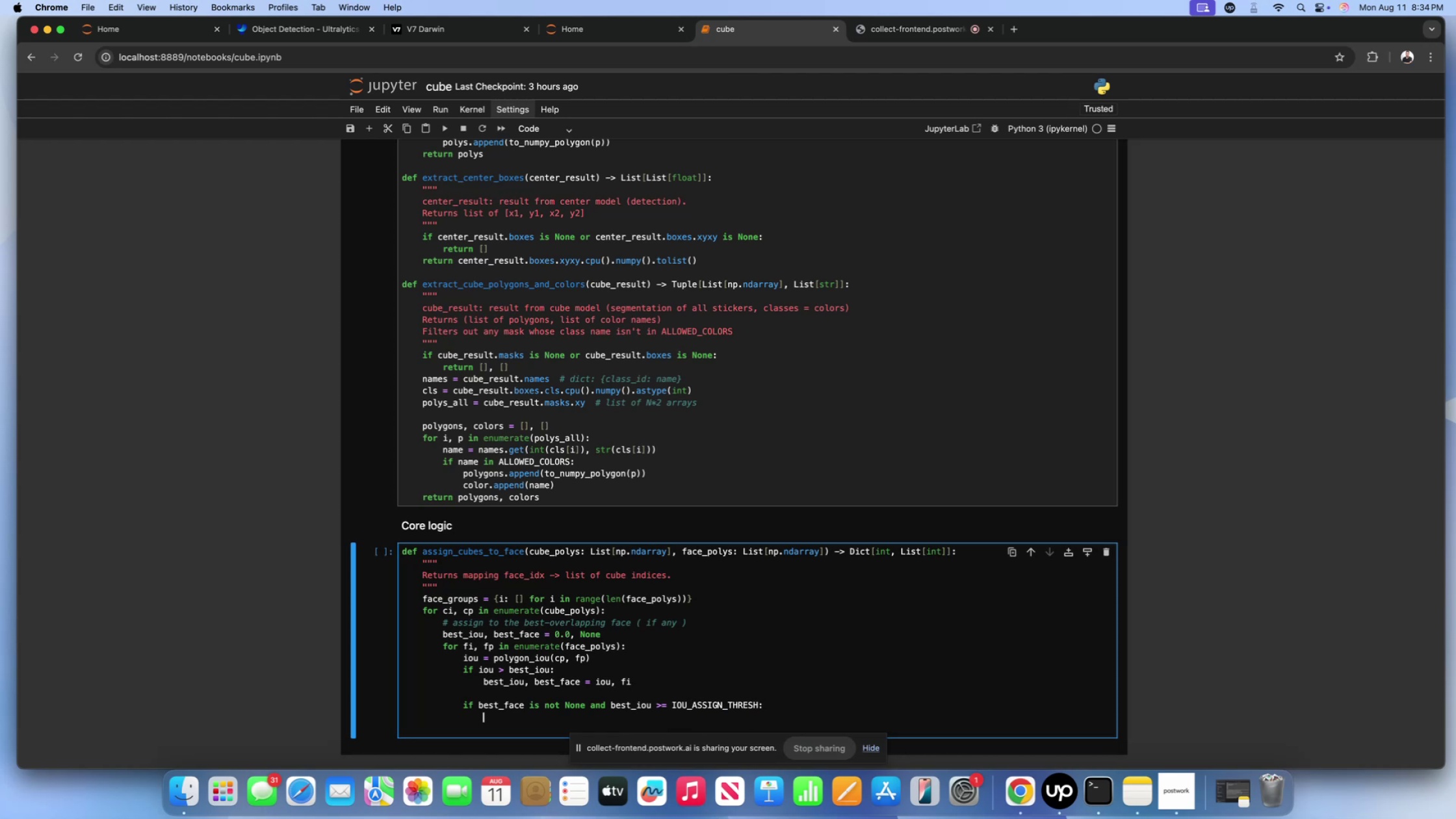 
type(face_groups[])
 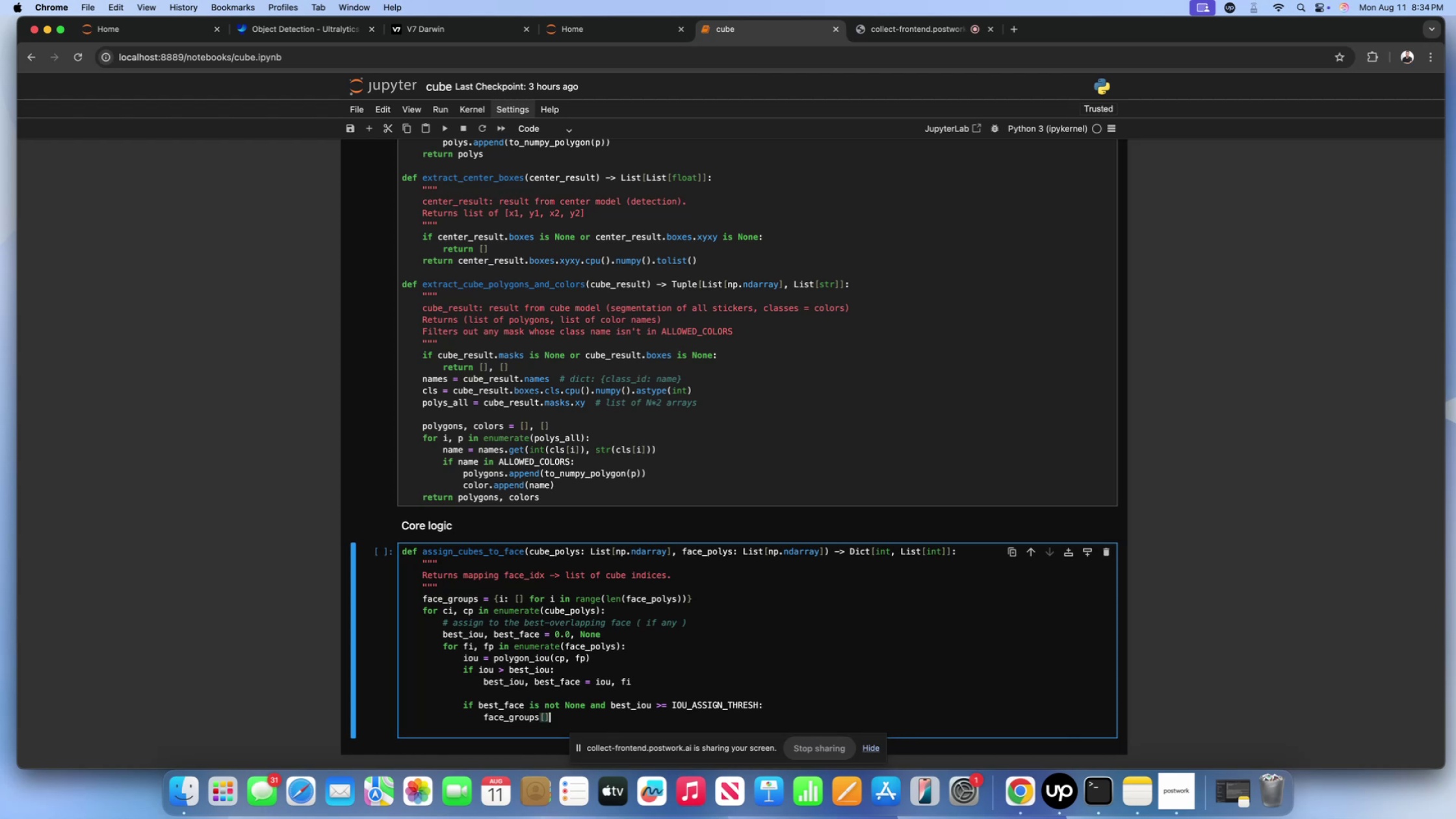 
key(ArrowDown)
 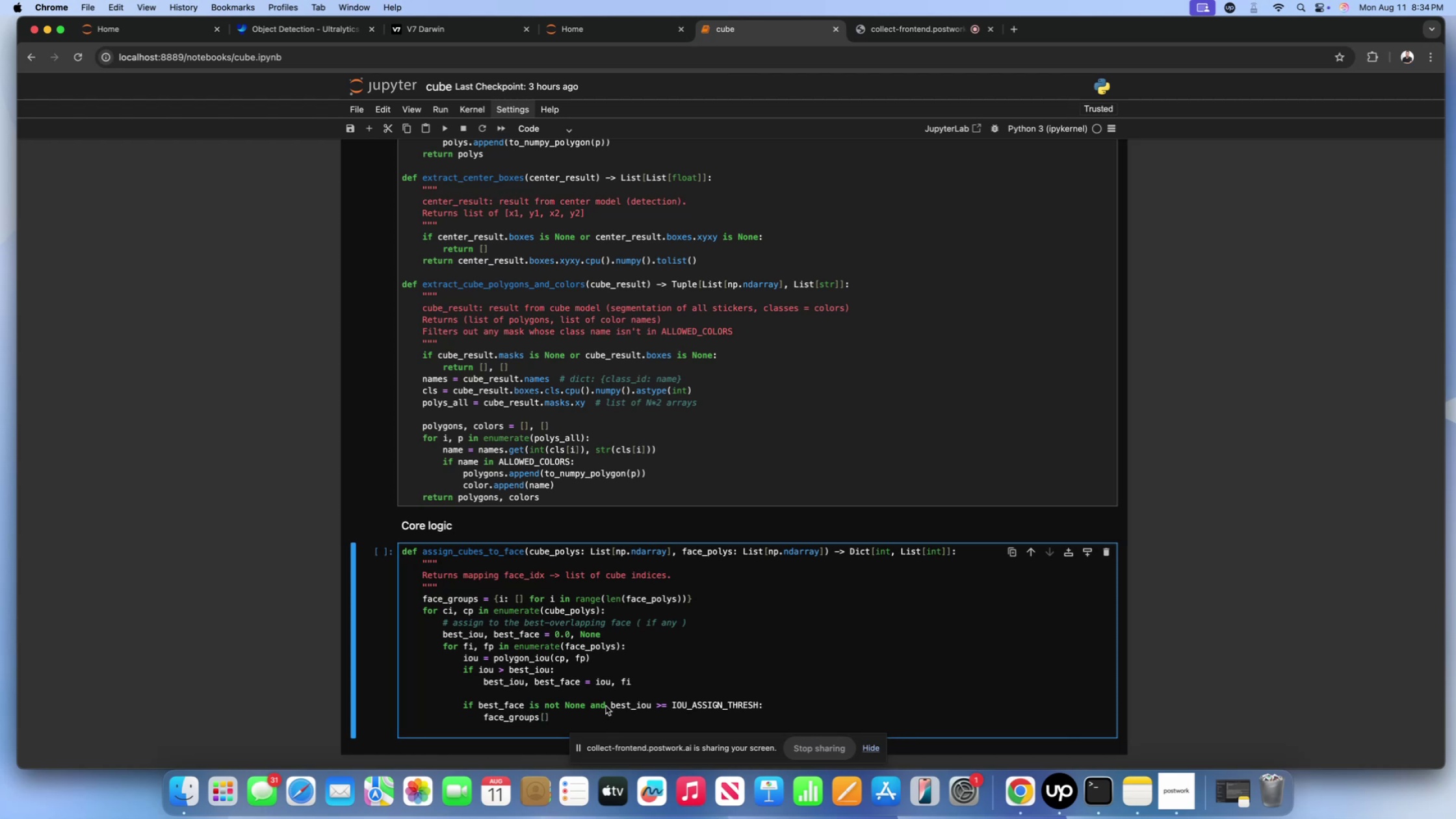 
scroll: coordinate [608, 684], scroll_direction: down, amount: 8.0
 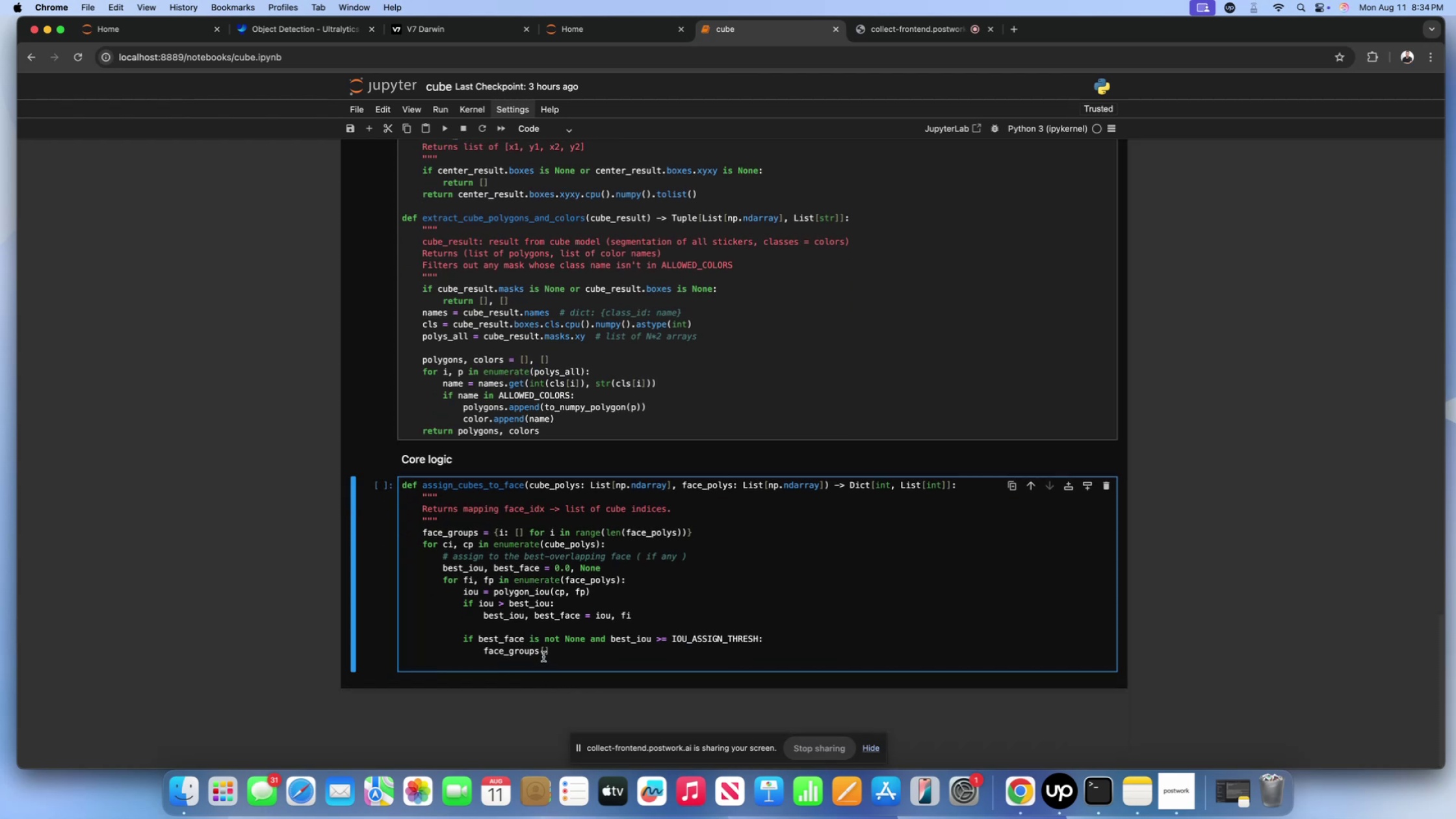 
left_click([543, 653])
 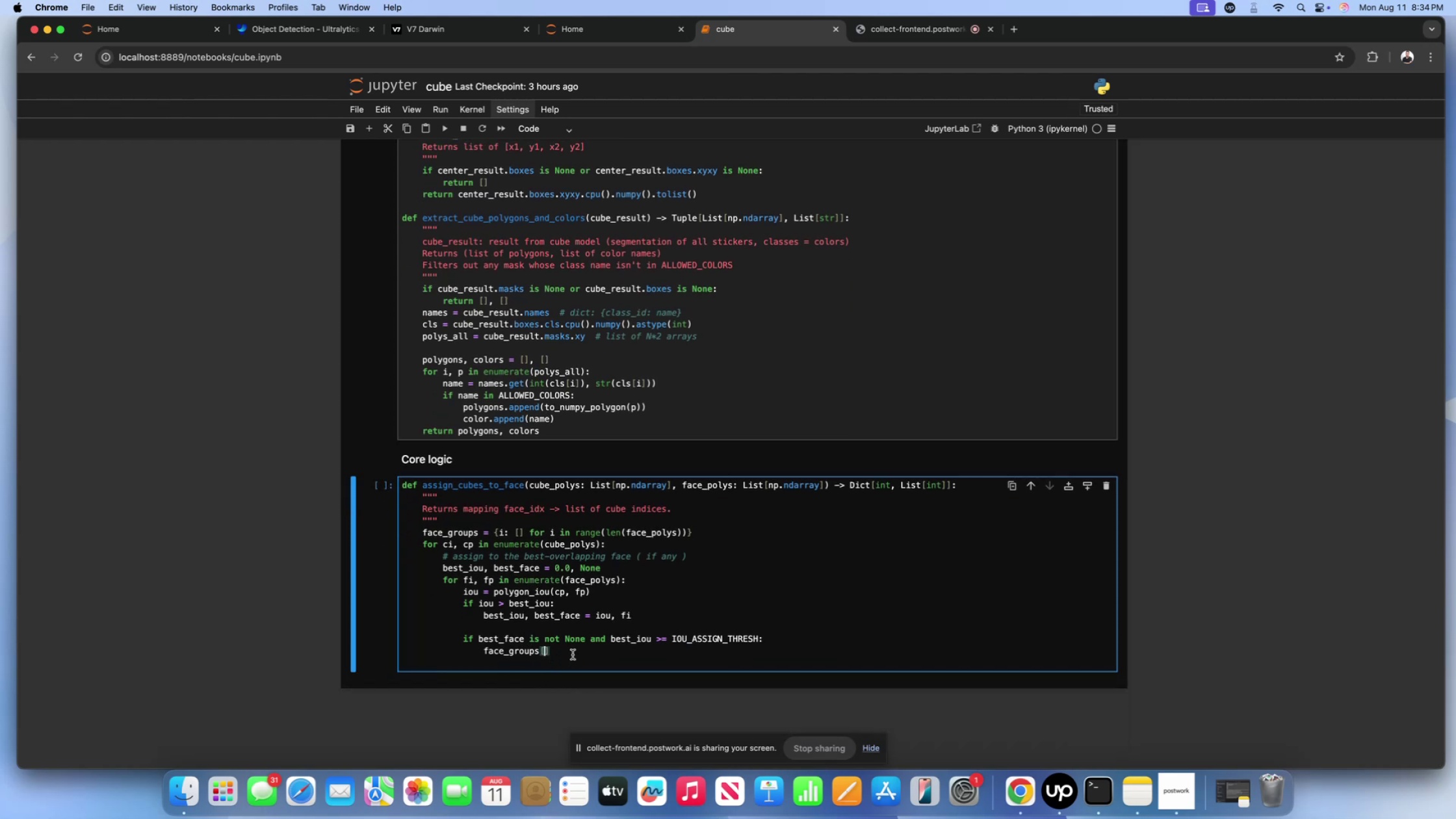 
type(best_face)
 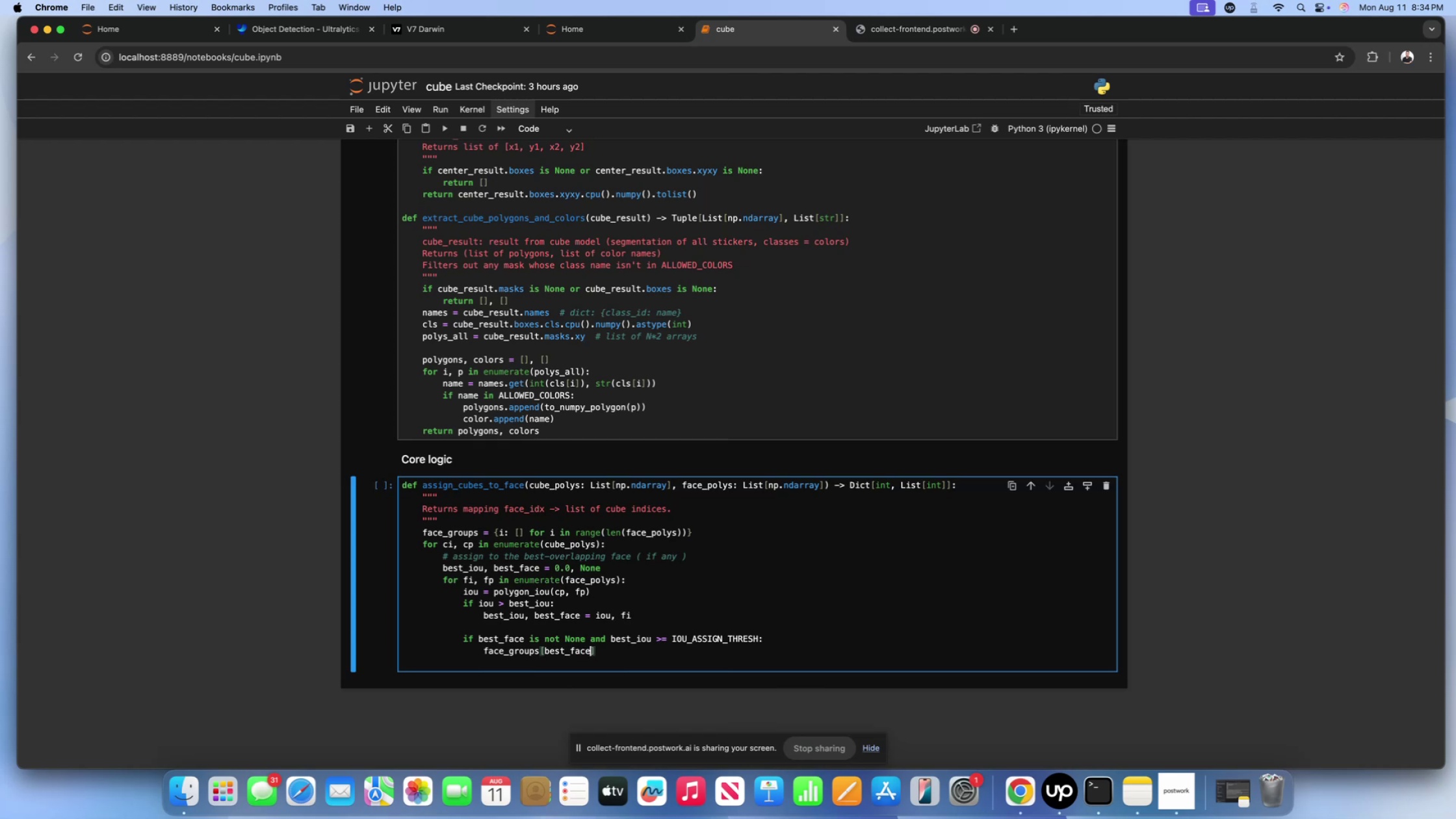 
key(ArrowRight)
 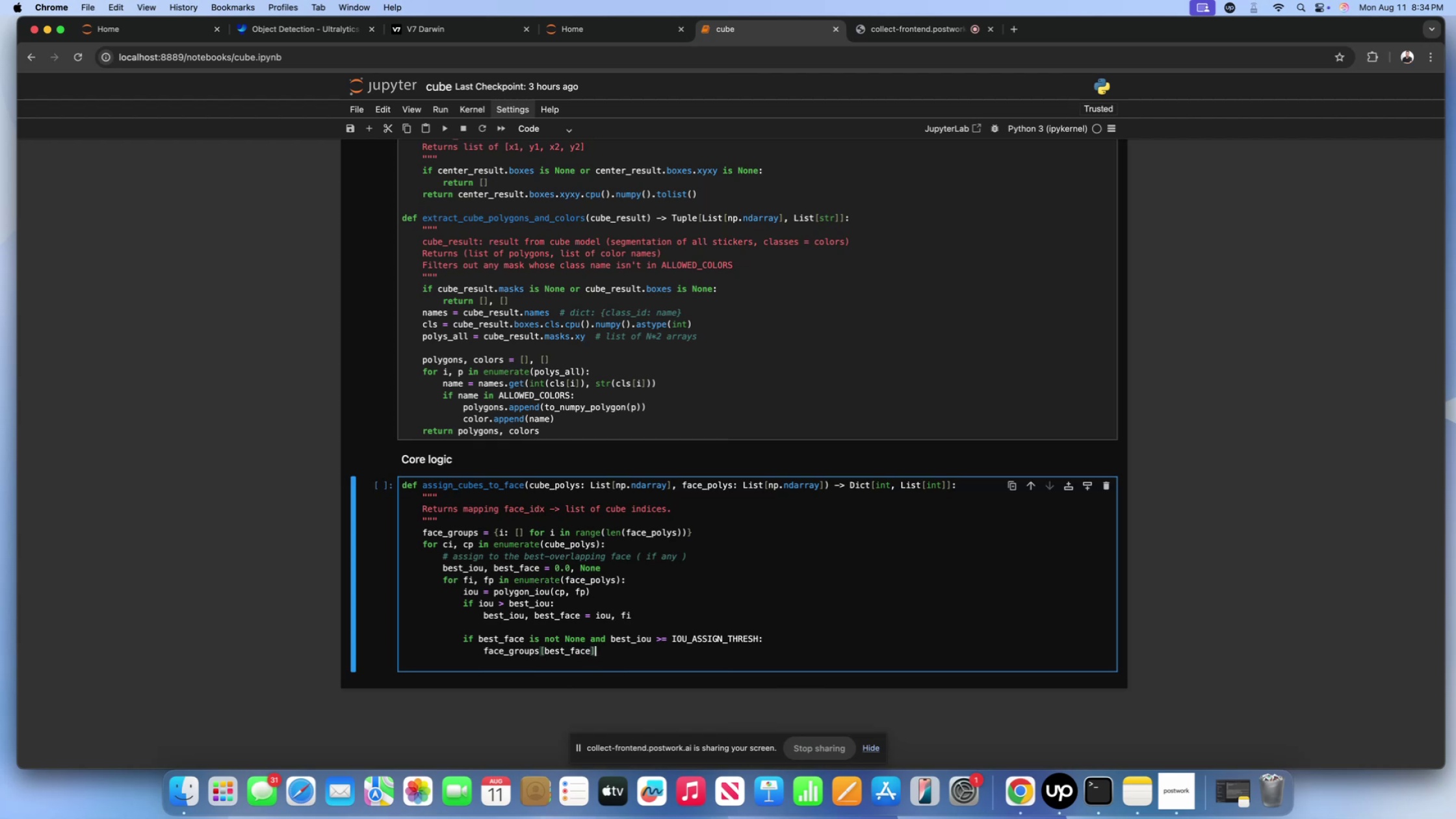 
type(.append())
 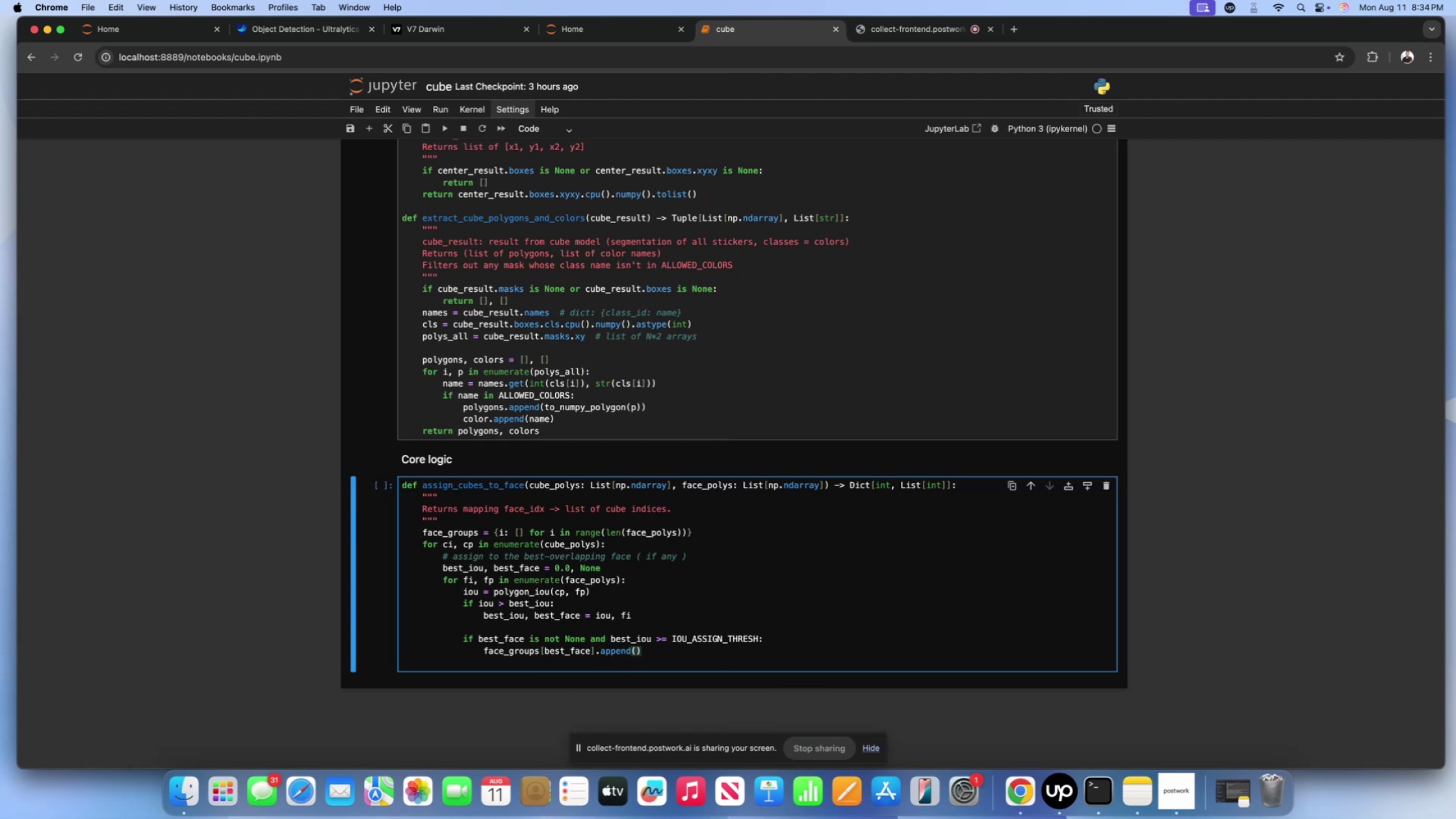 
key(ArrowLeft)
 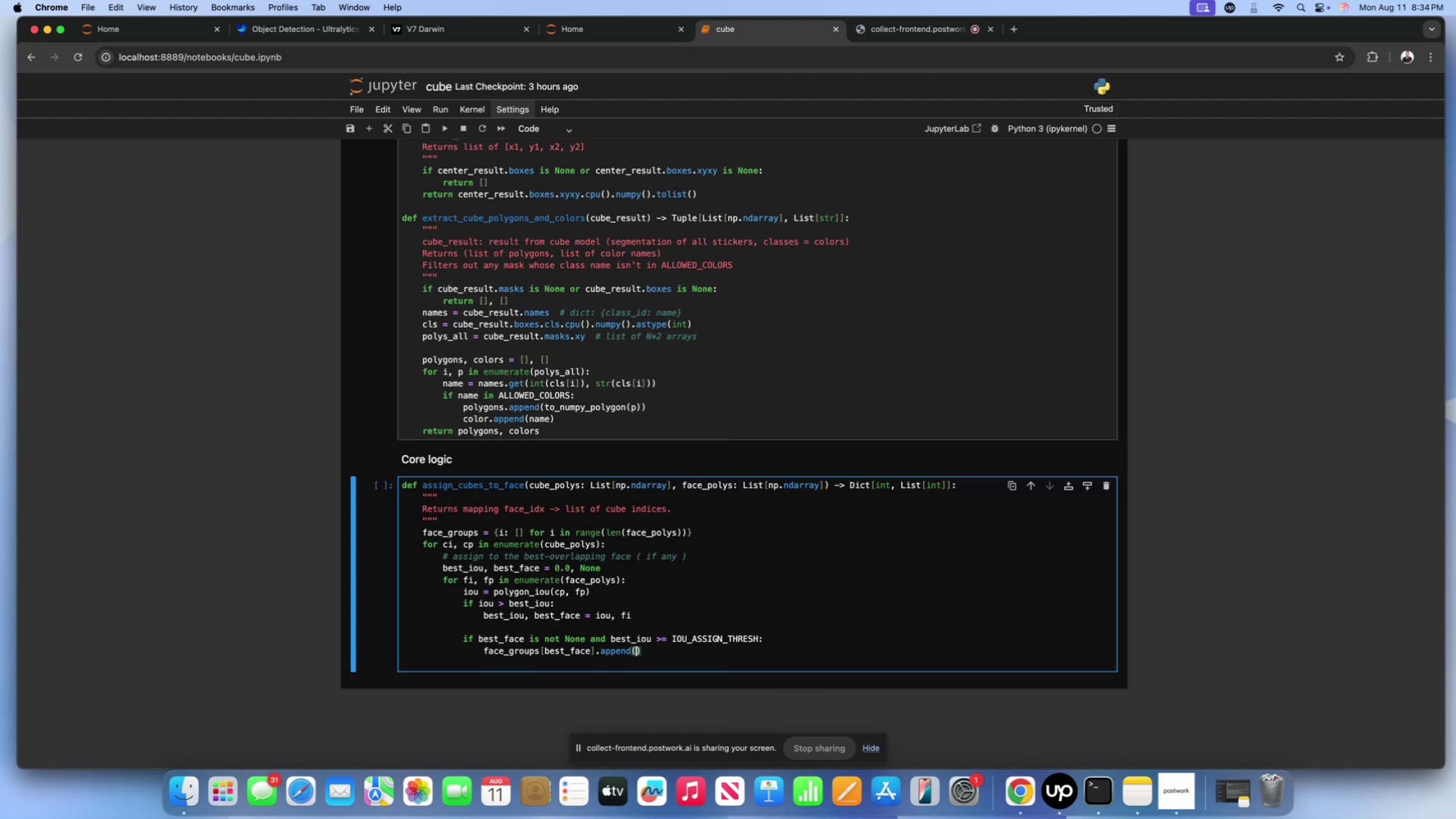 
type(ci)
 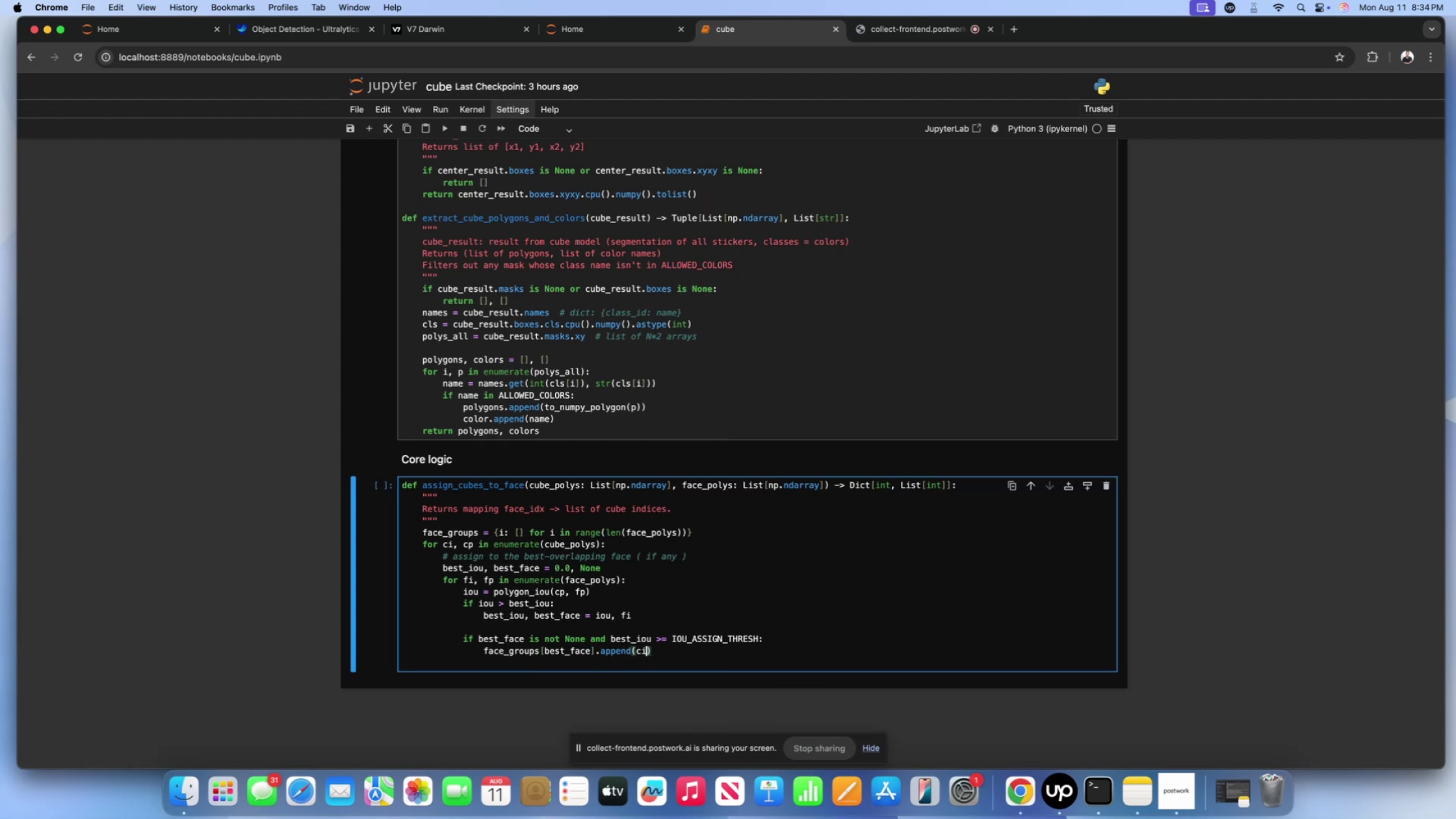 
key(ArrowRight)
 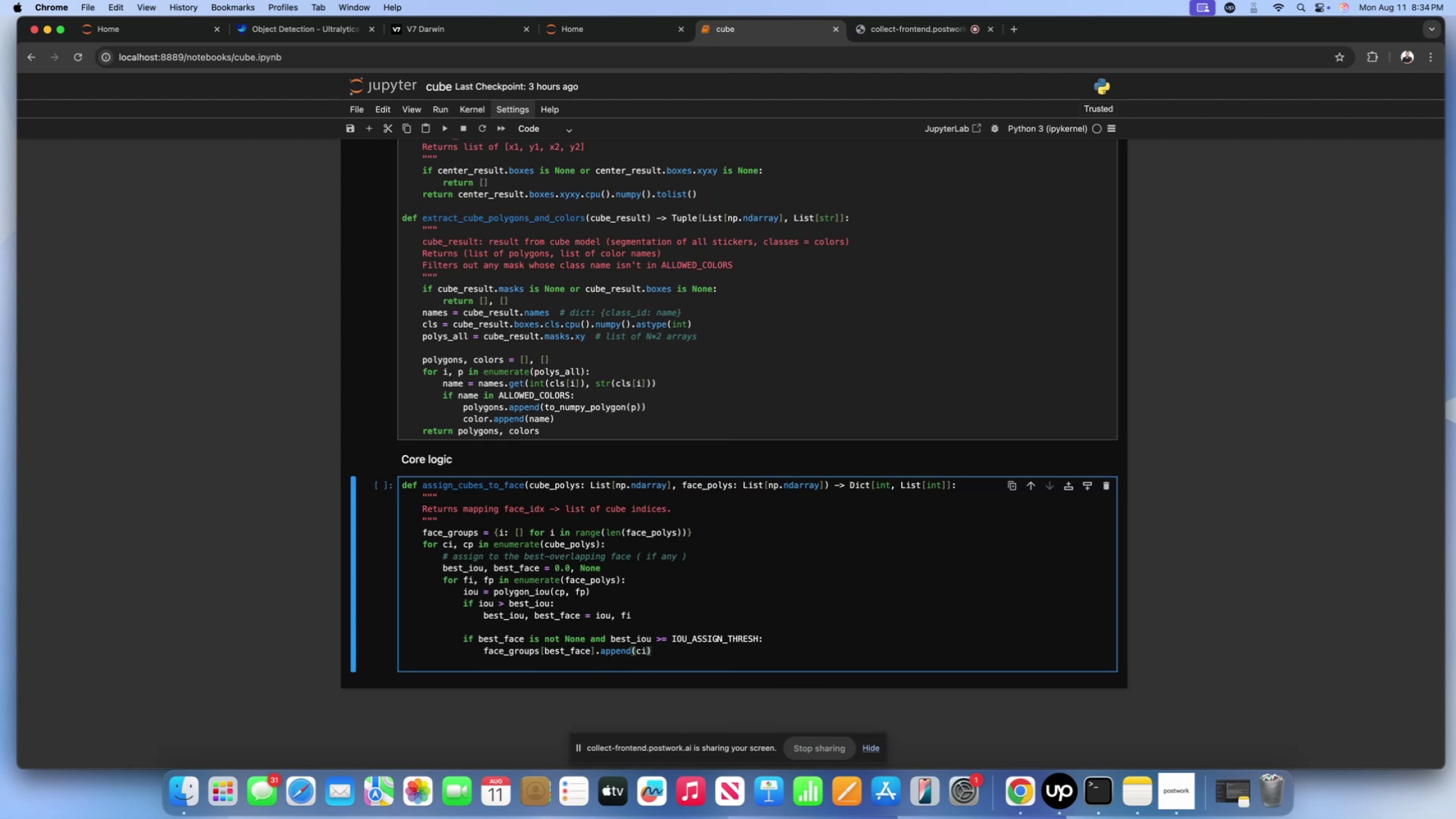 
key(Enter)
 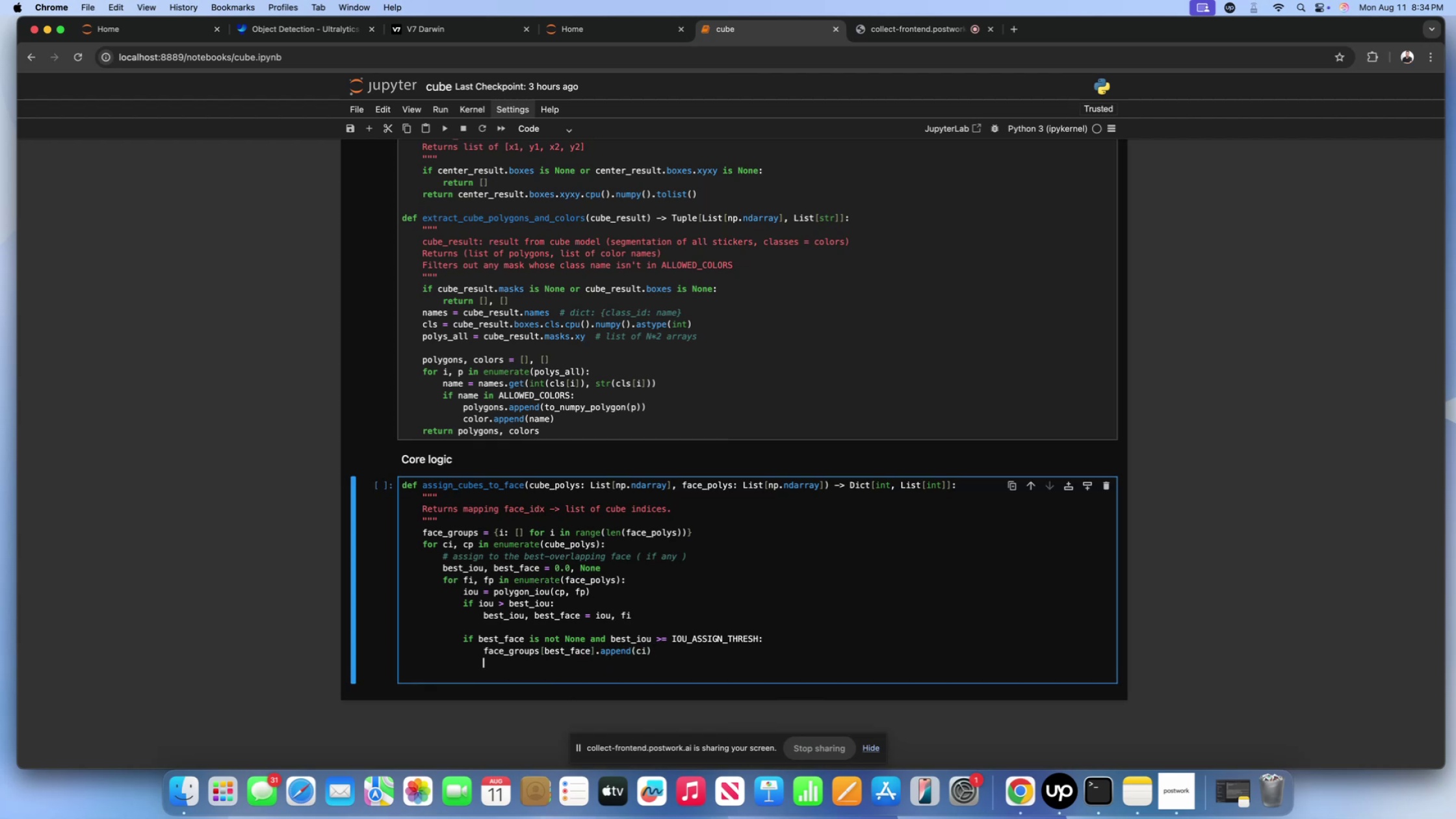 
key(Backspace)
type(return)
 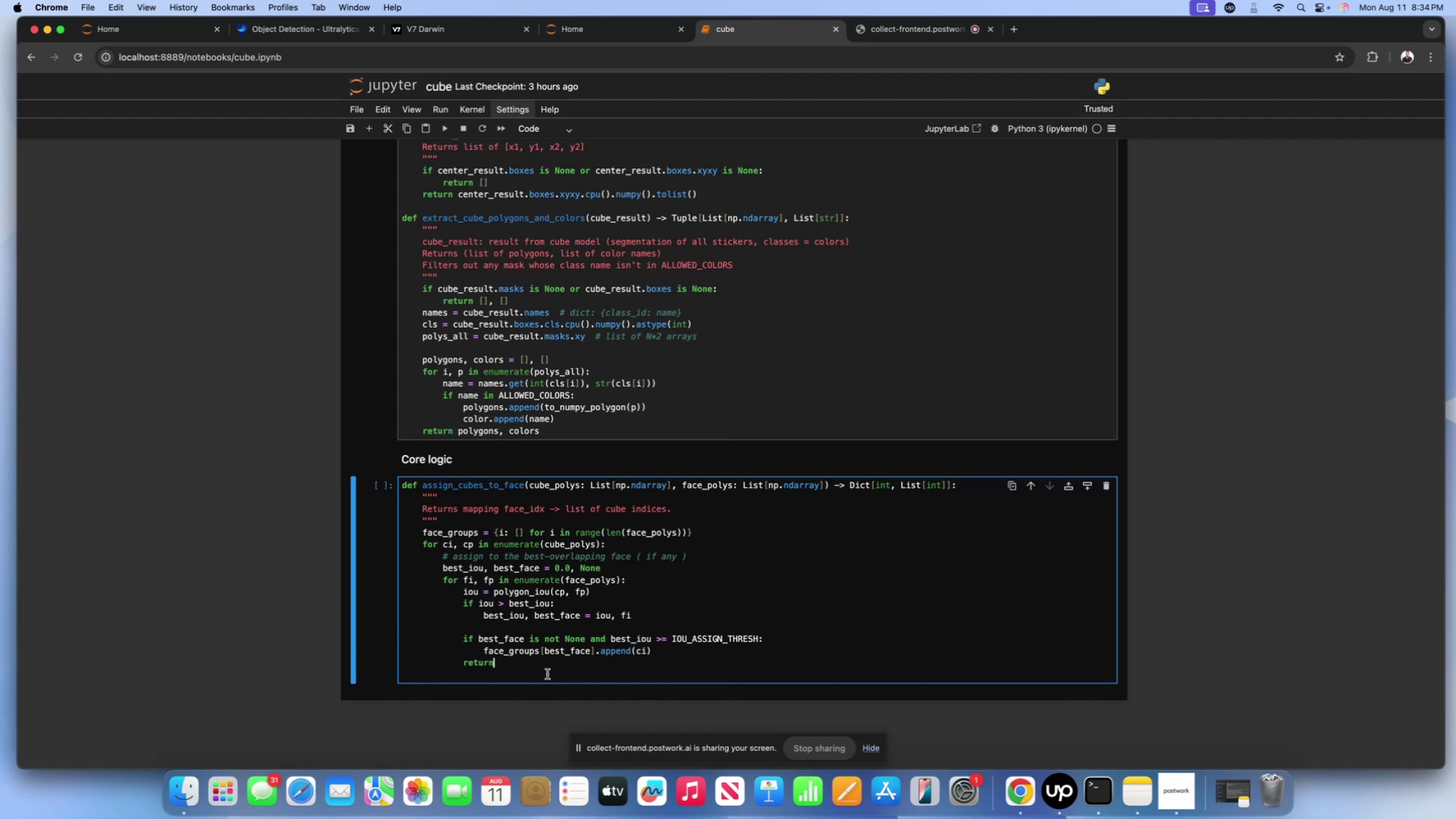 
left_click([459, 663])
 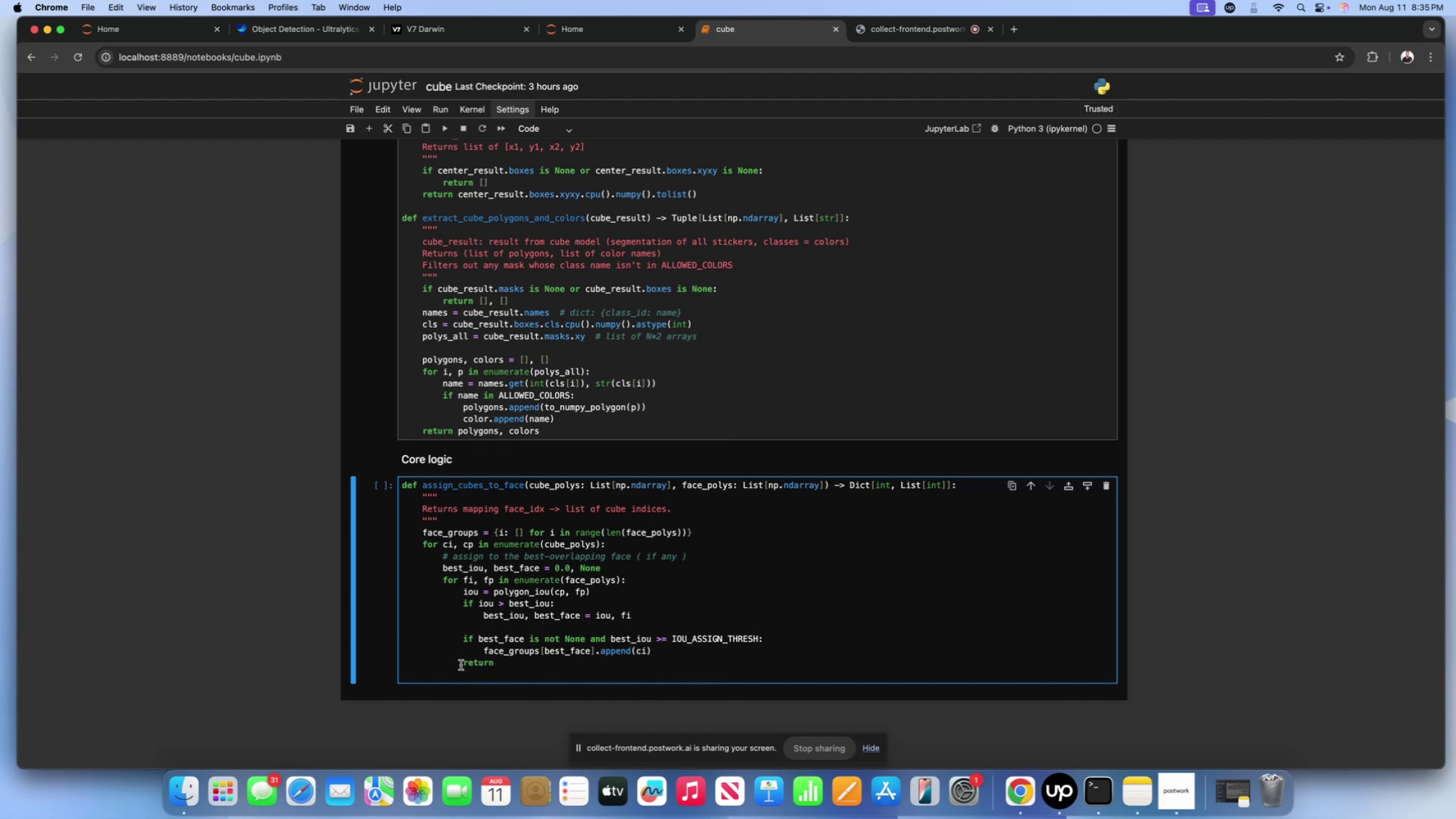 
left_click([461, 665])
 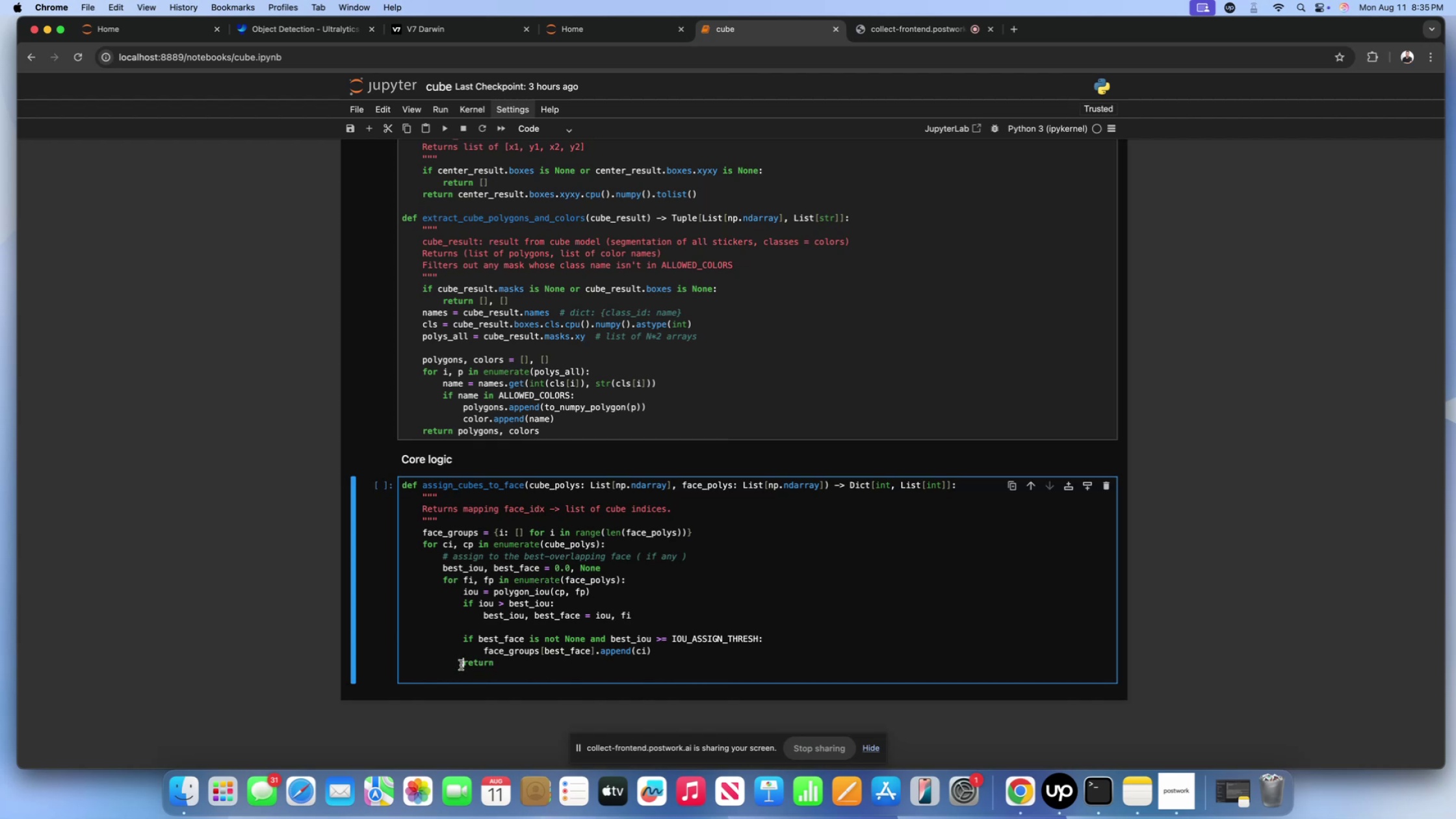 
key(Backspace)
 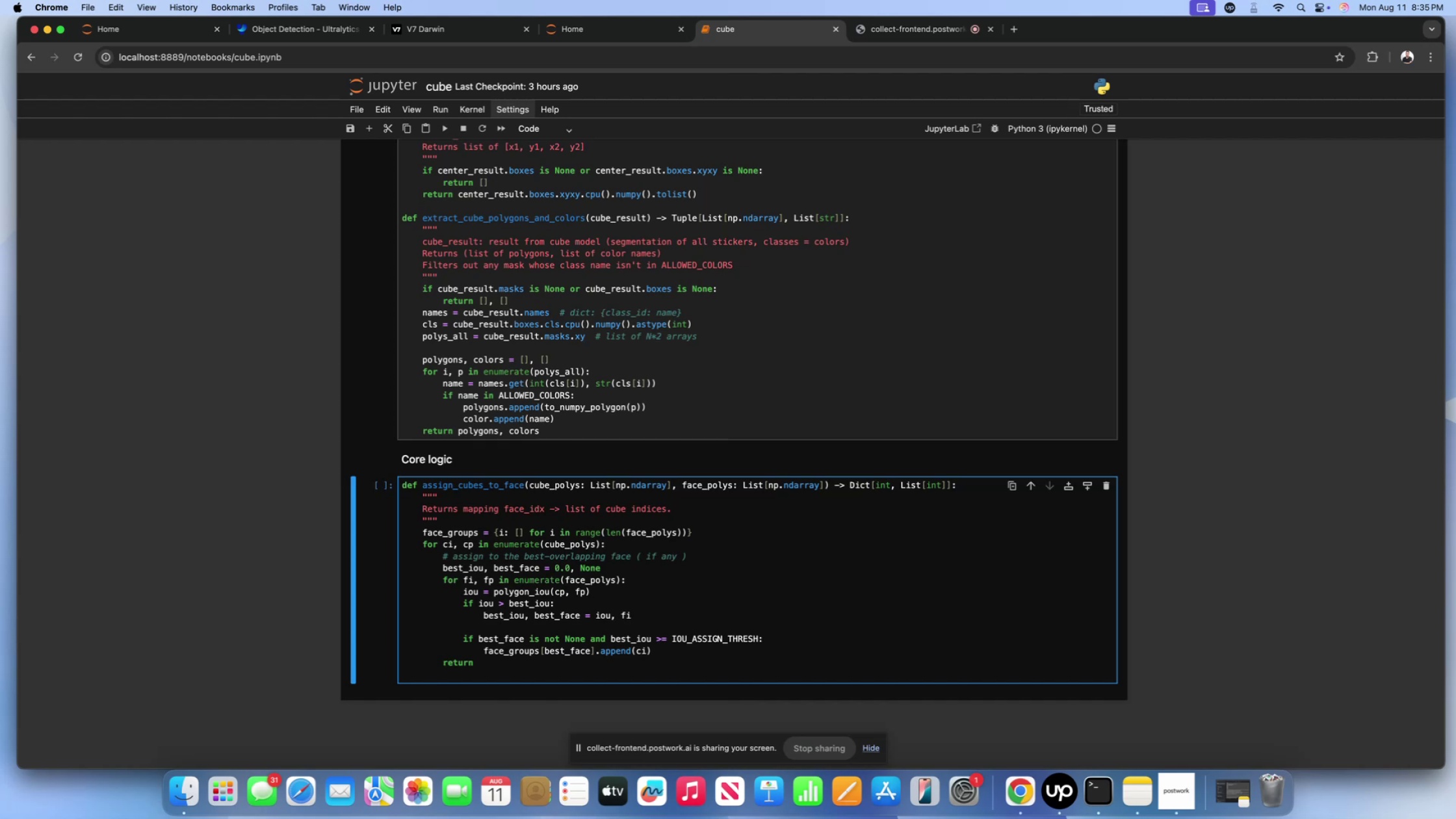 
key(Backspace)
 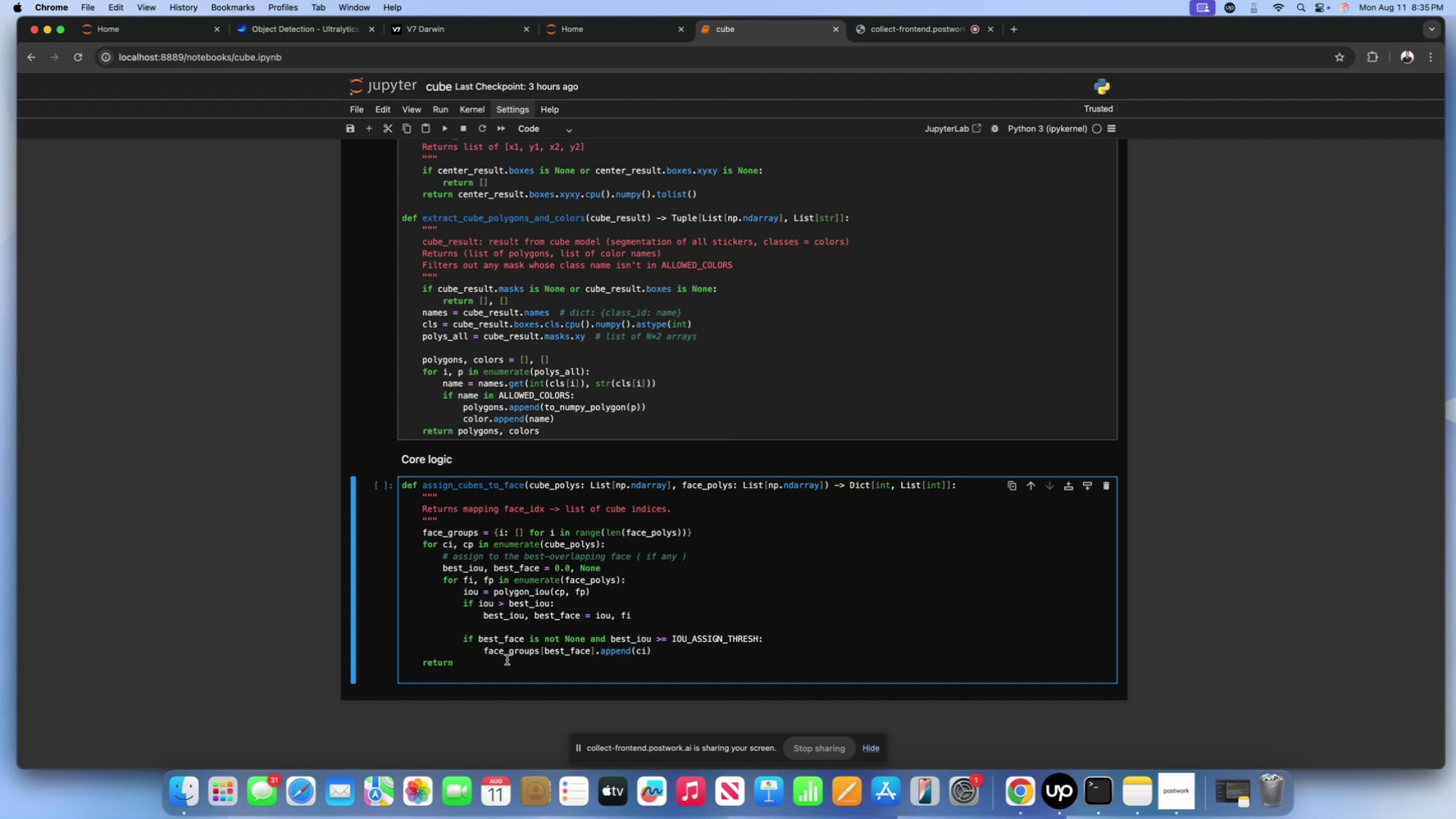 
left_click([485, 663])
 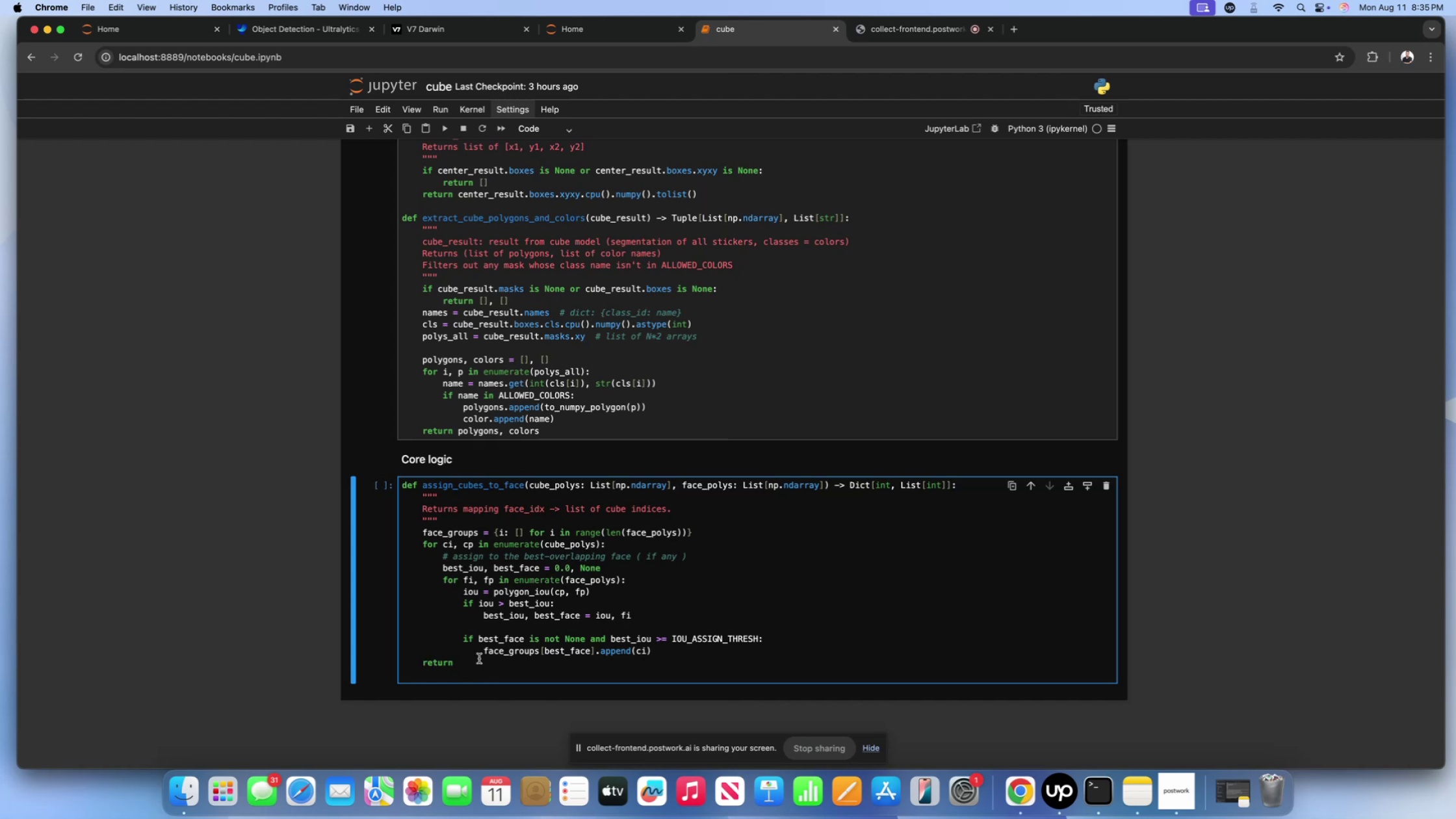 
left_click([463, 642])
 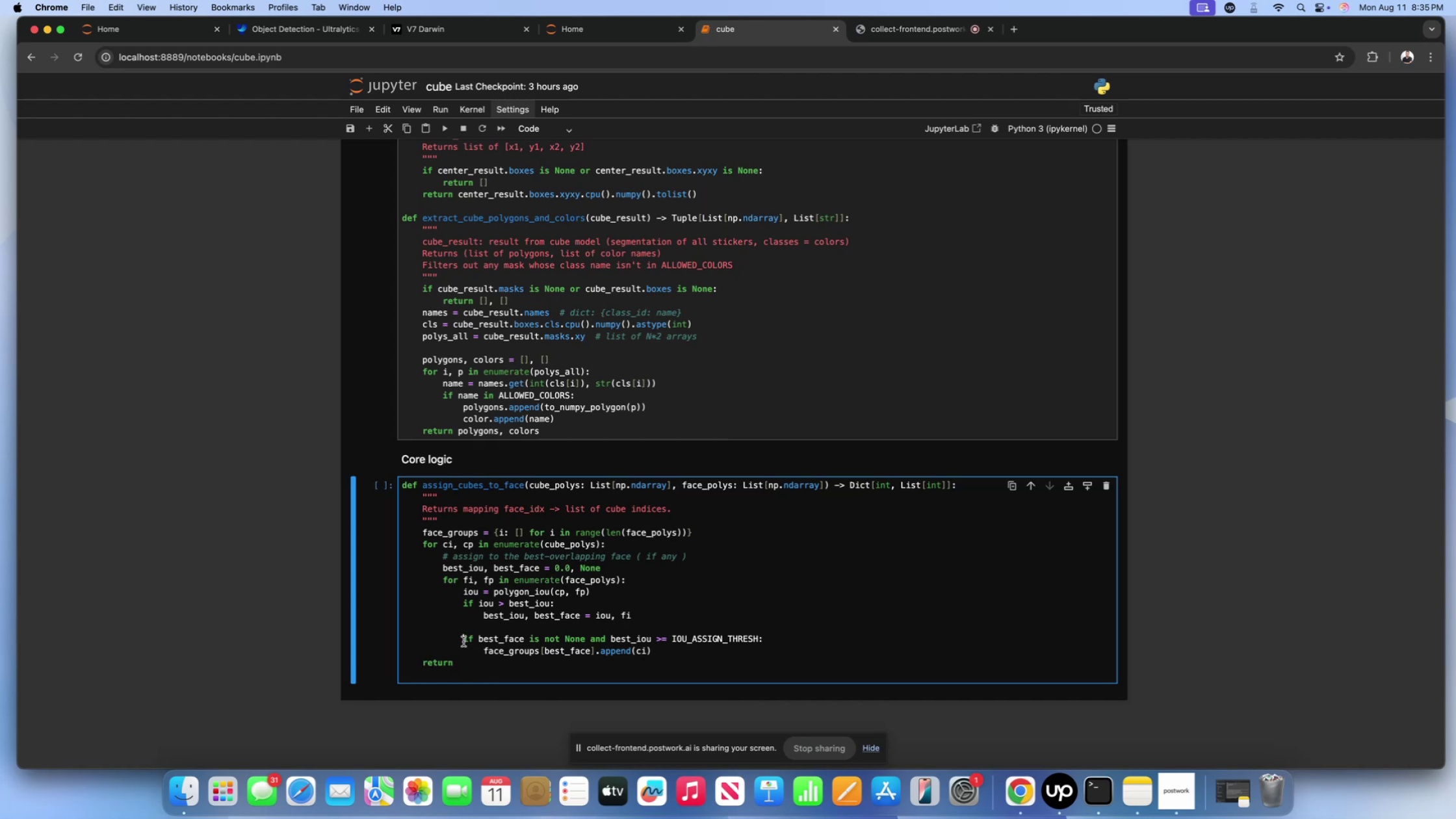 
scroll: coordinate [463, 642], scroll_direction: up, amount: 8.0
 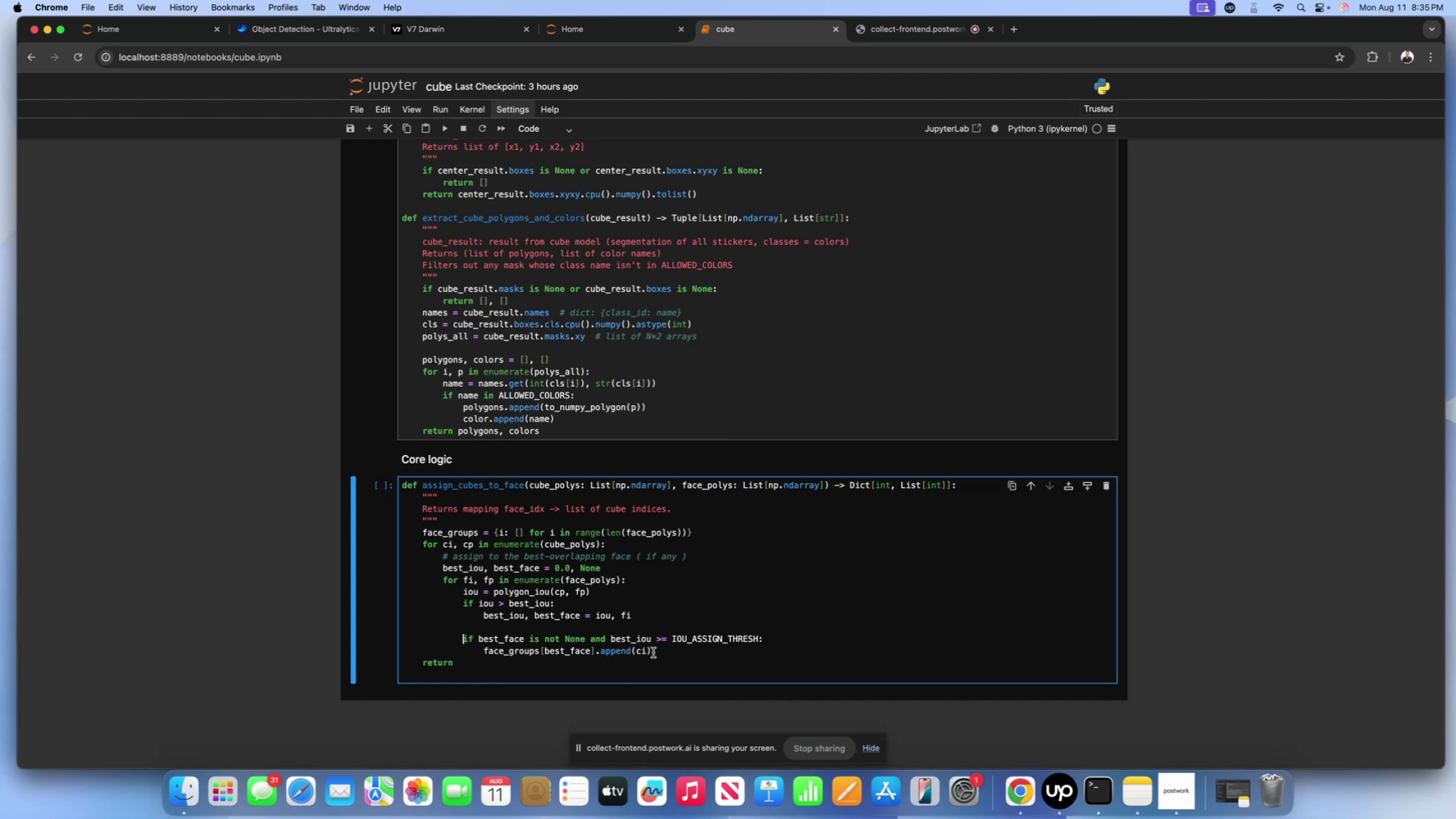 
left_click_drag(start_coordinate=[657, 651], to_coordinate=[463, 642])
 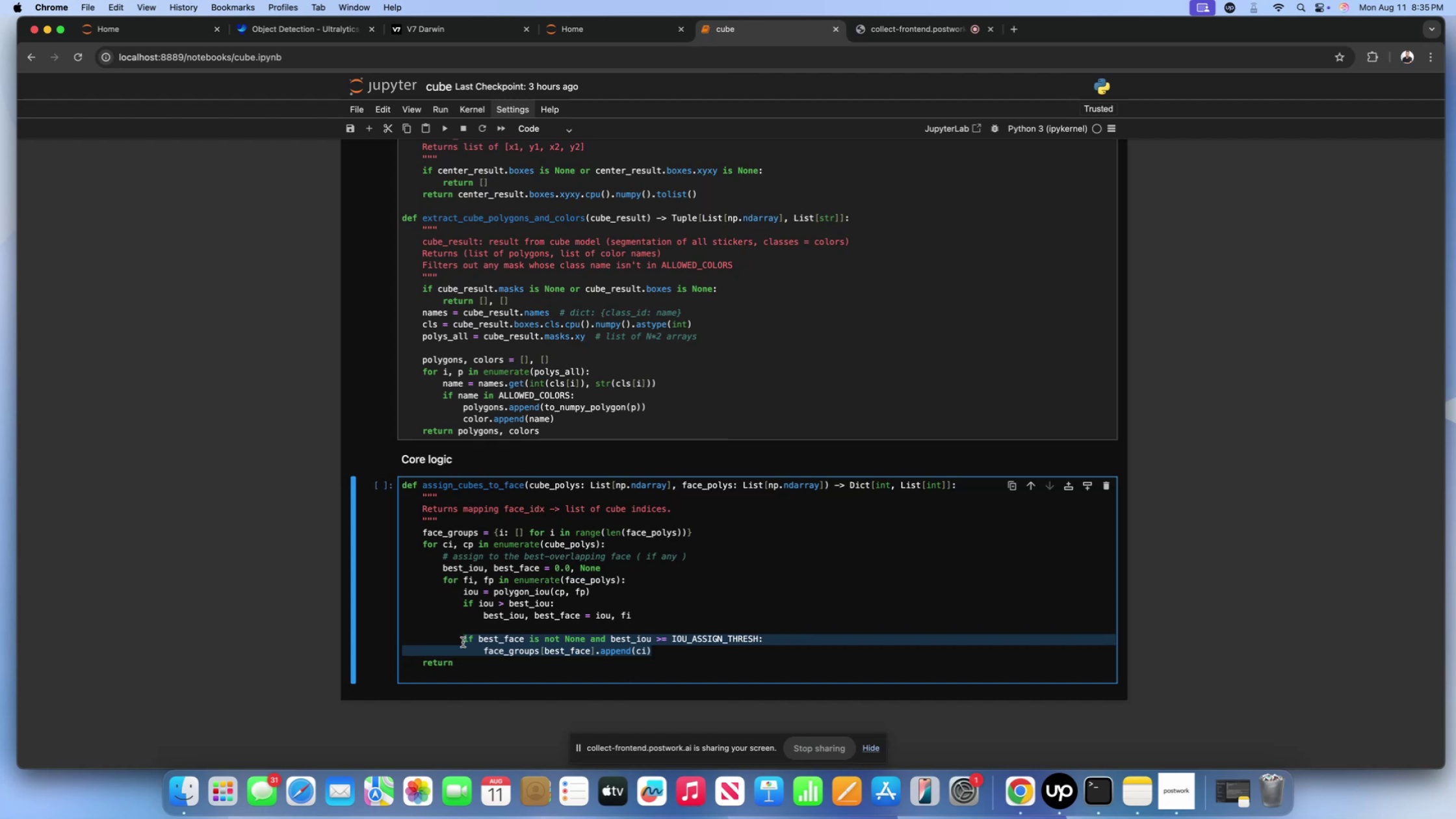 
key(Shift+Tab)
 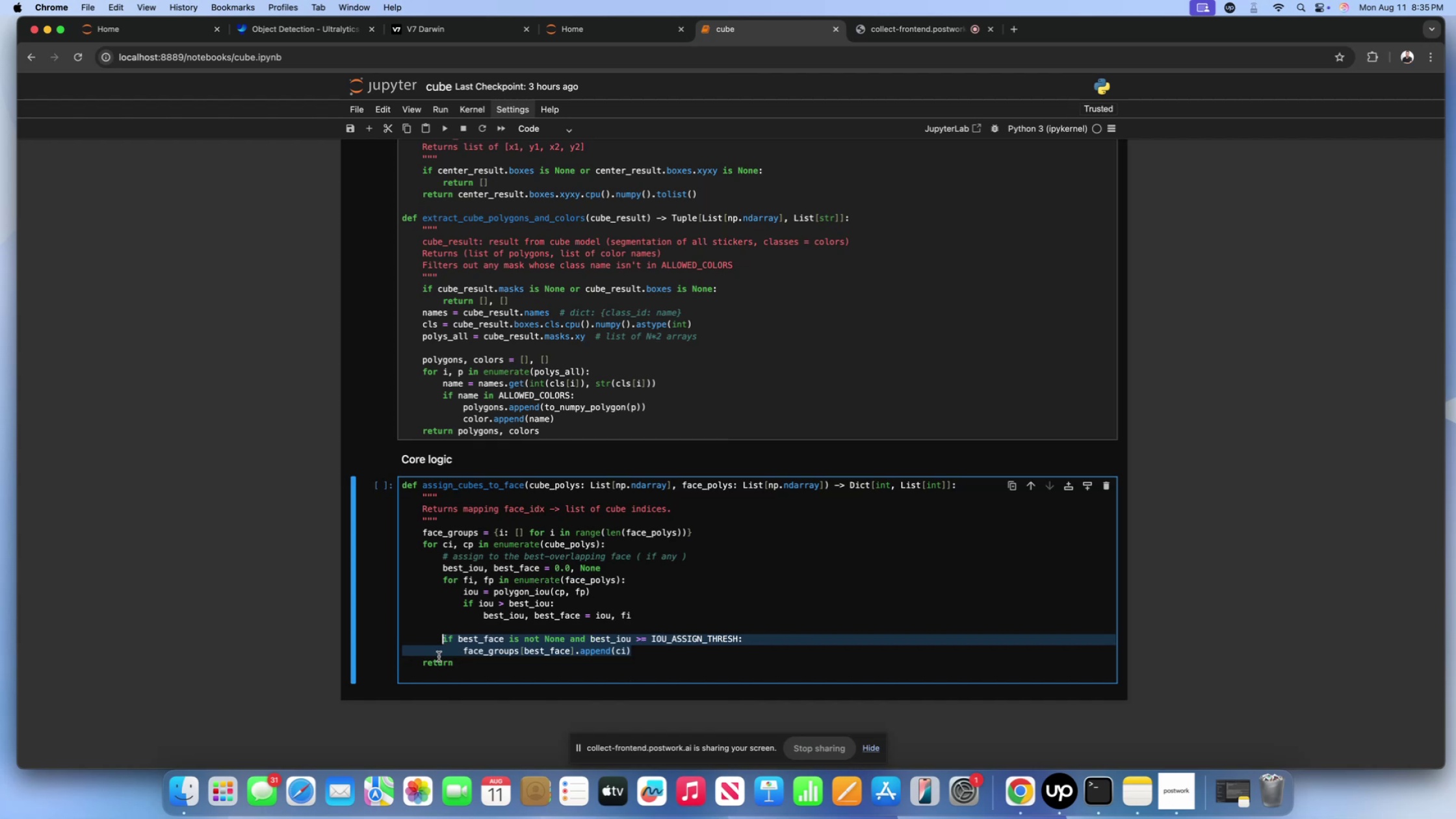 
left_click([429, 658])
 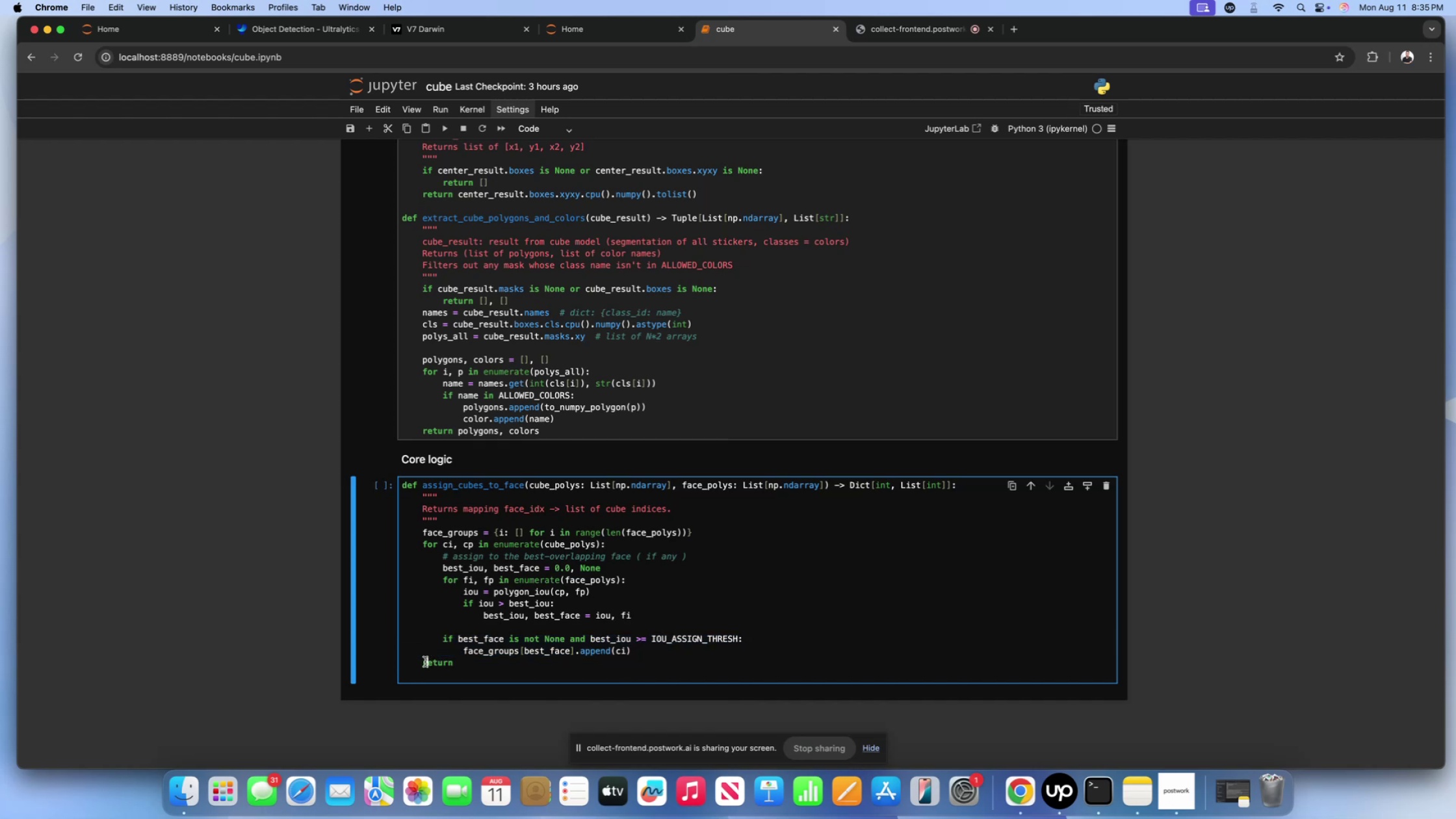 
double_click([425, 662])
 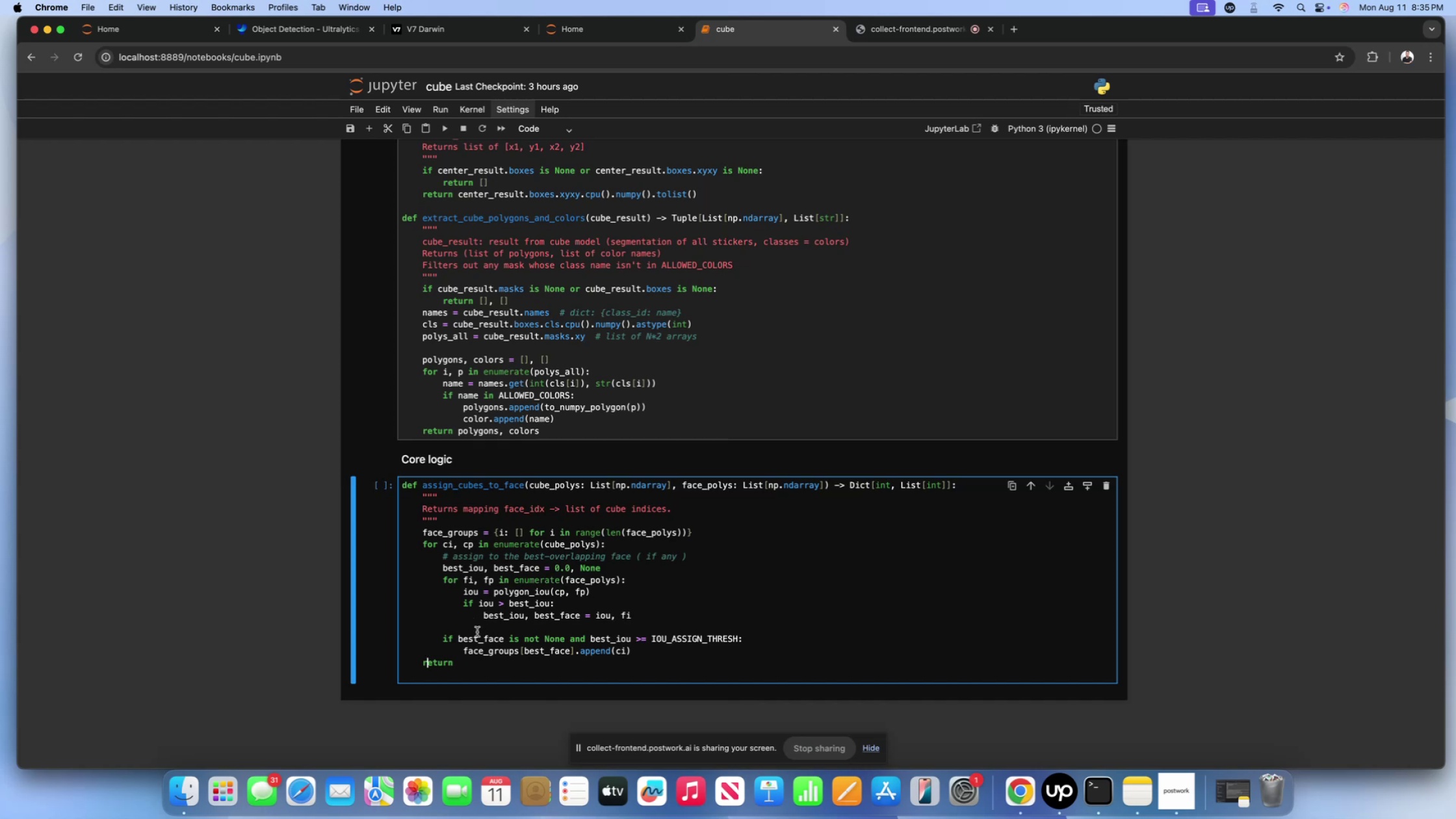 
wait(12.17)
 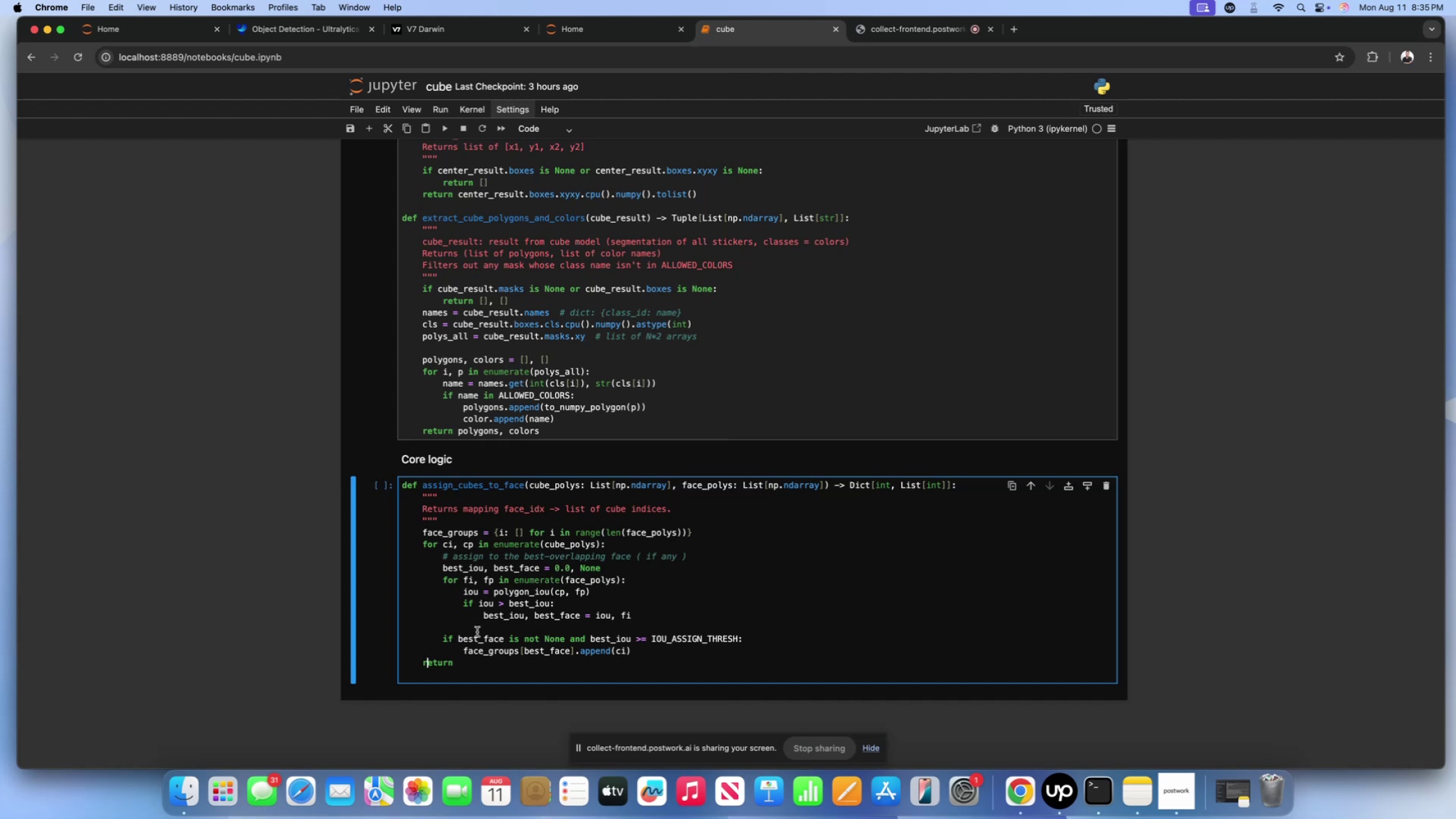 
left_click([483, 668])
 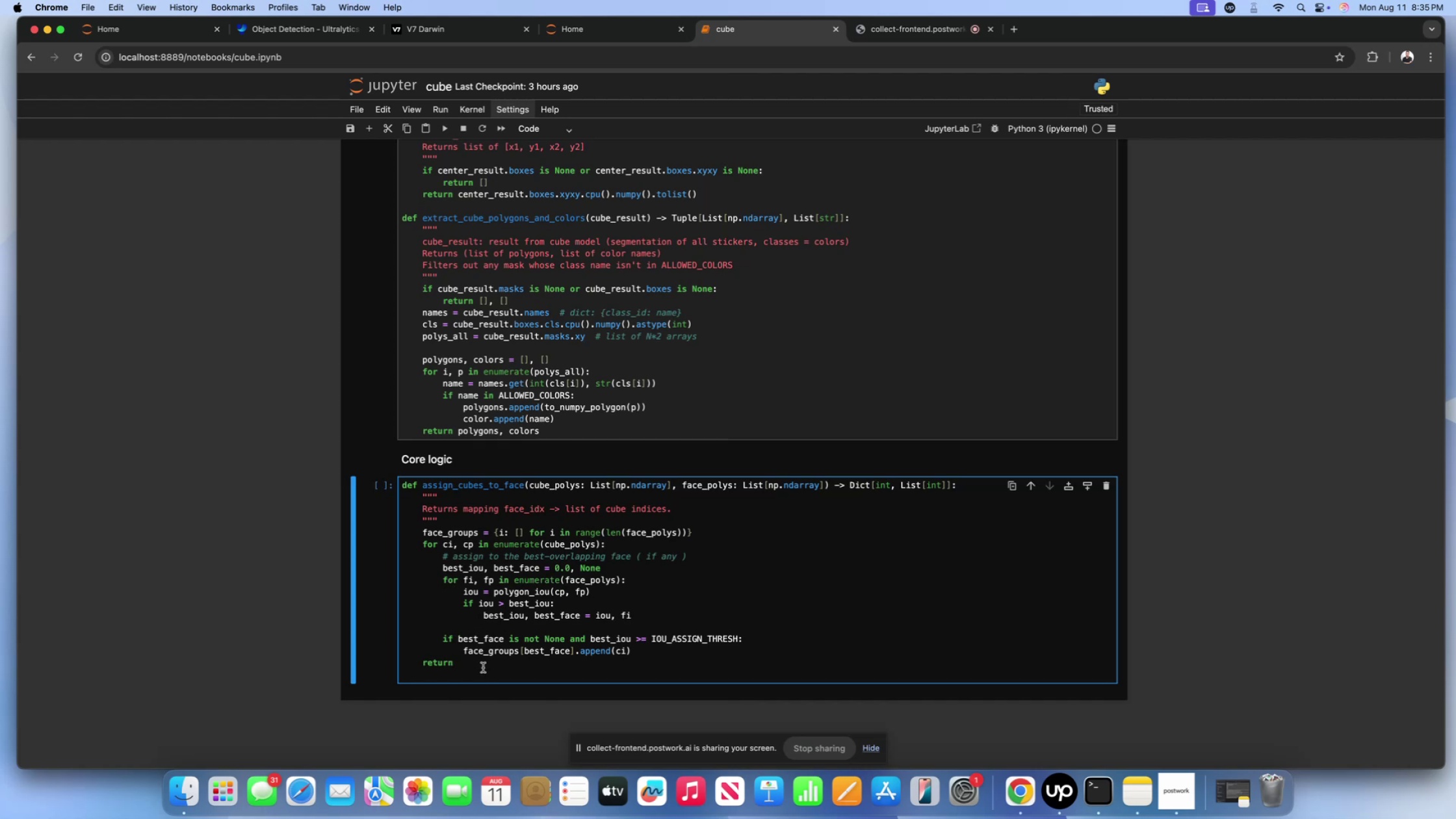 
type( face_groups)
 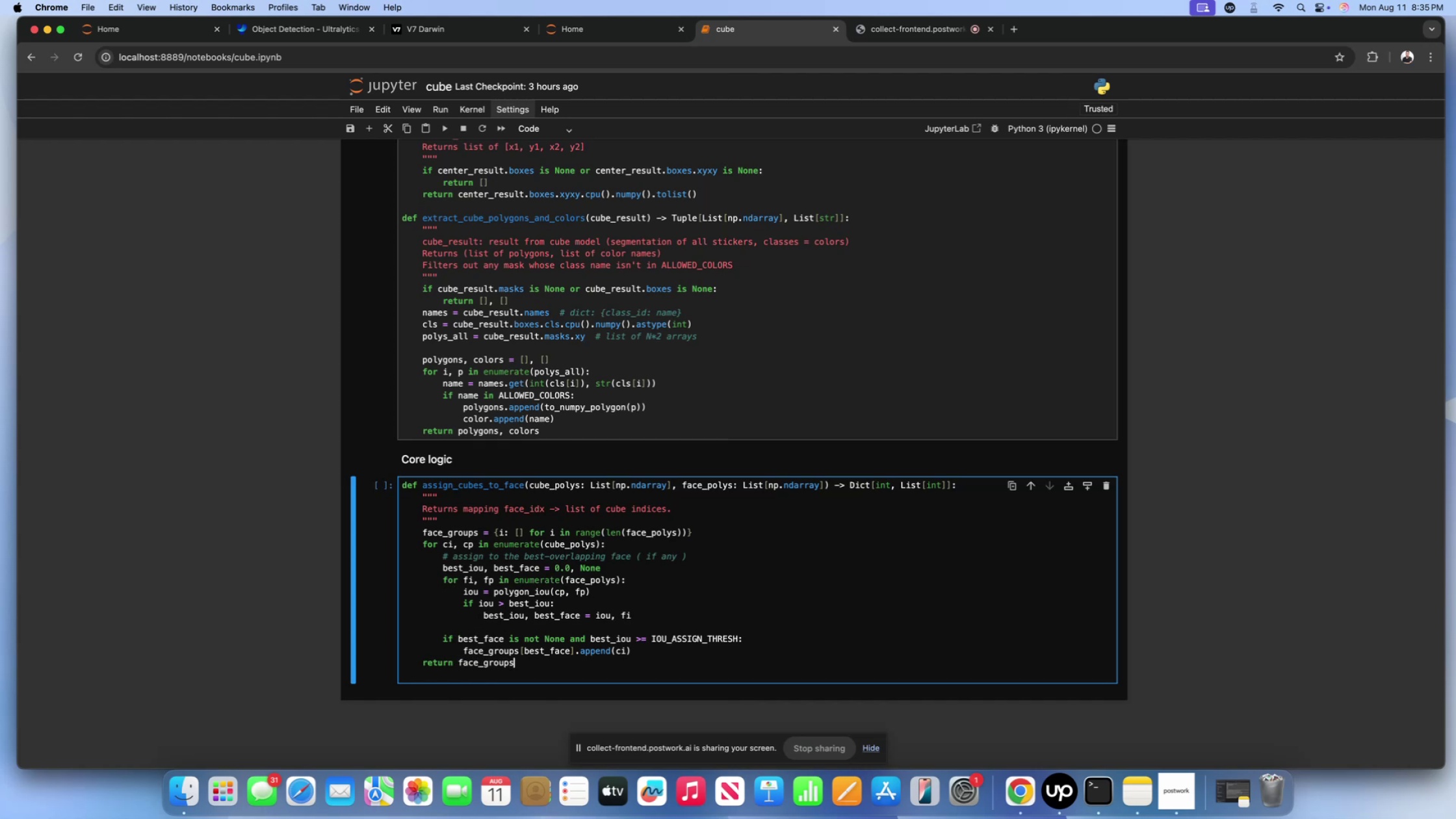 
left_click([655, 655])
 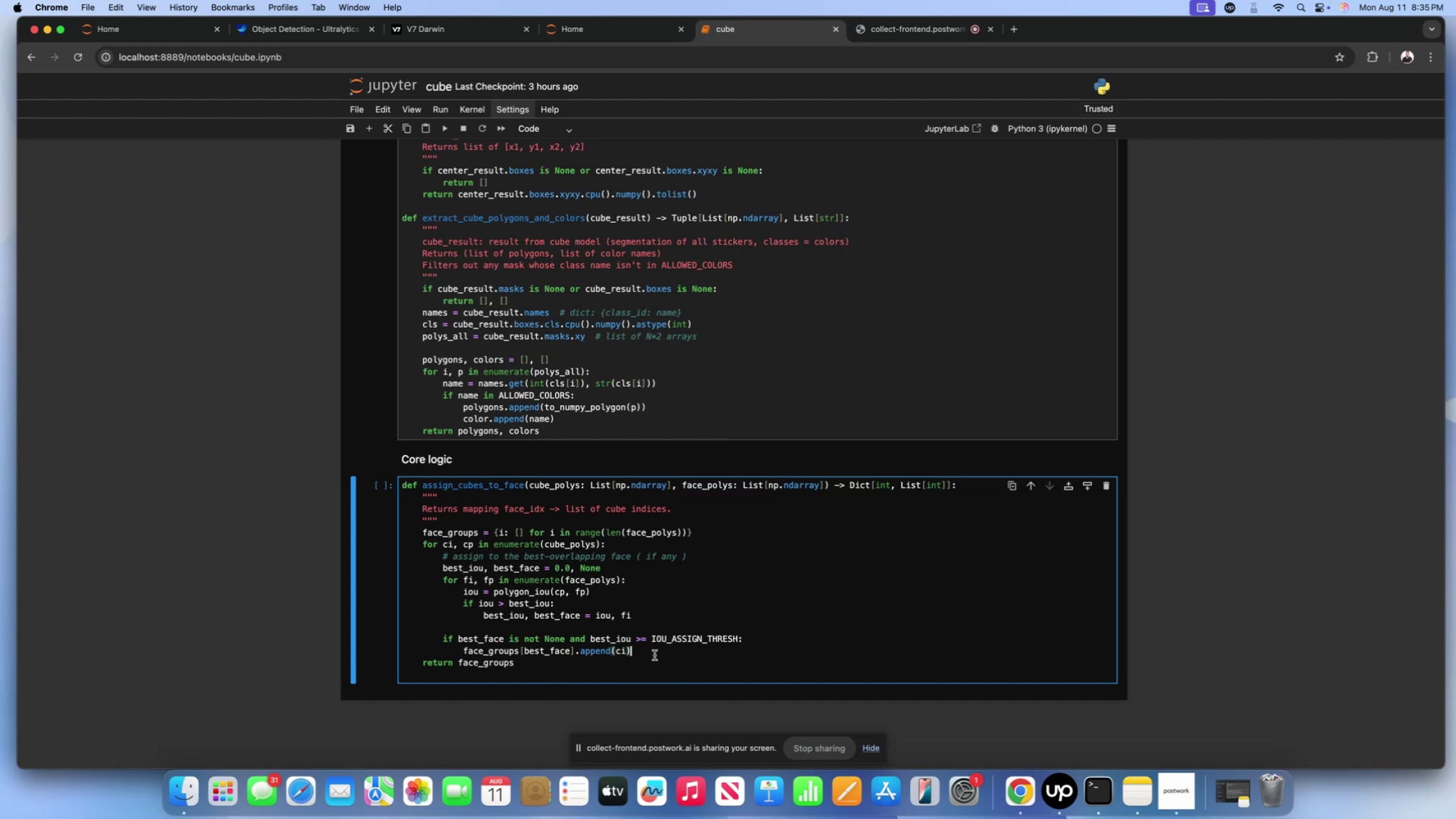 
key(Enter)
 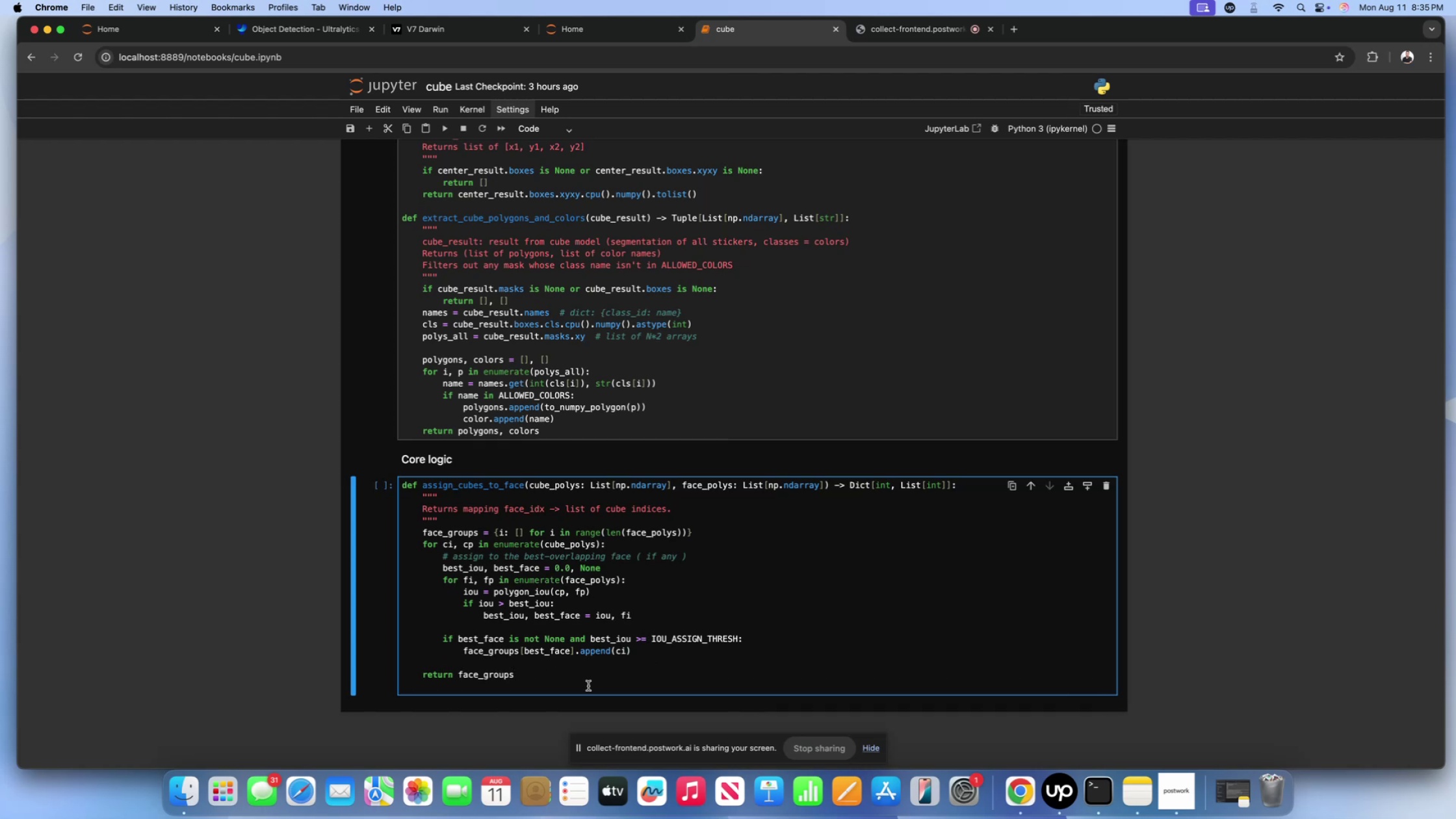 
left_click([562, 694])
 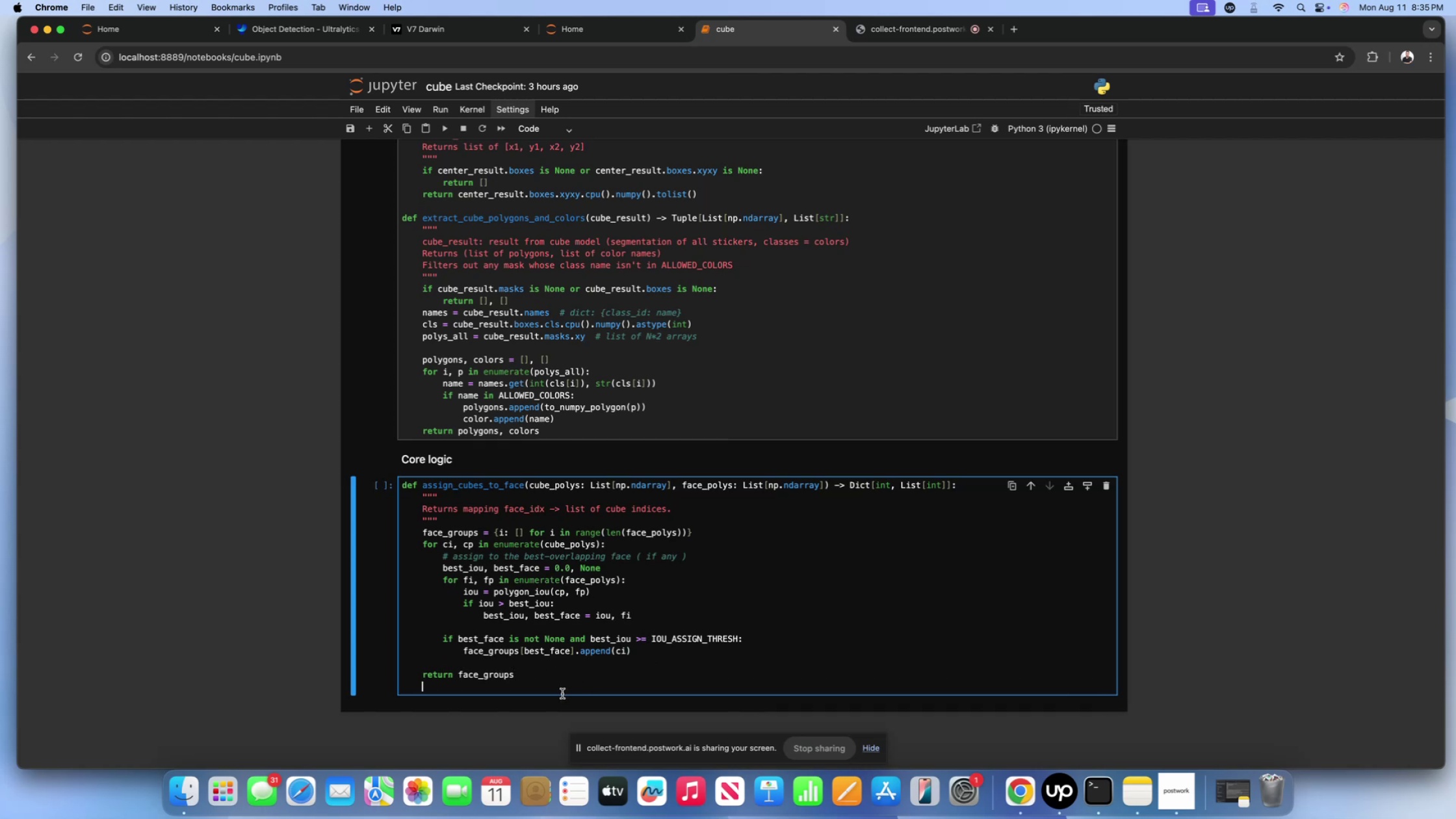 
key(Backspace)
 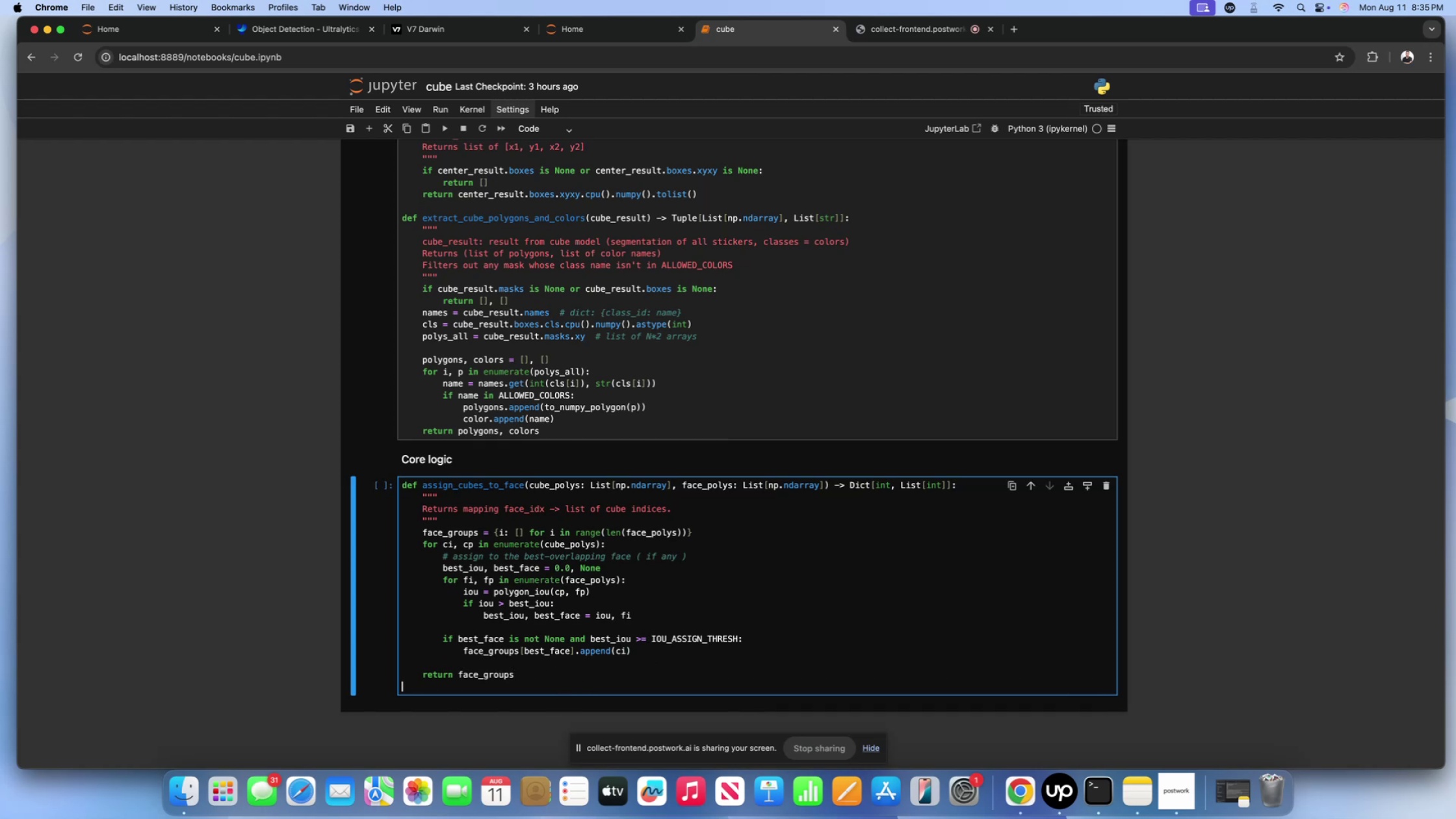 
key(Backspace)
 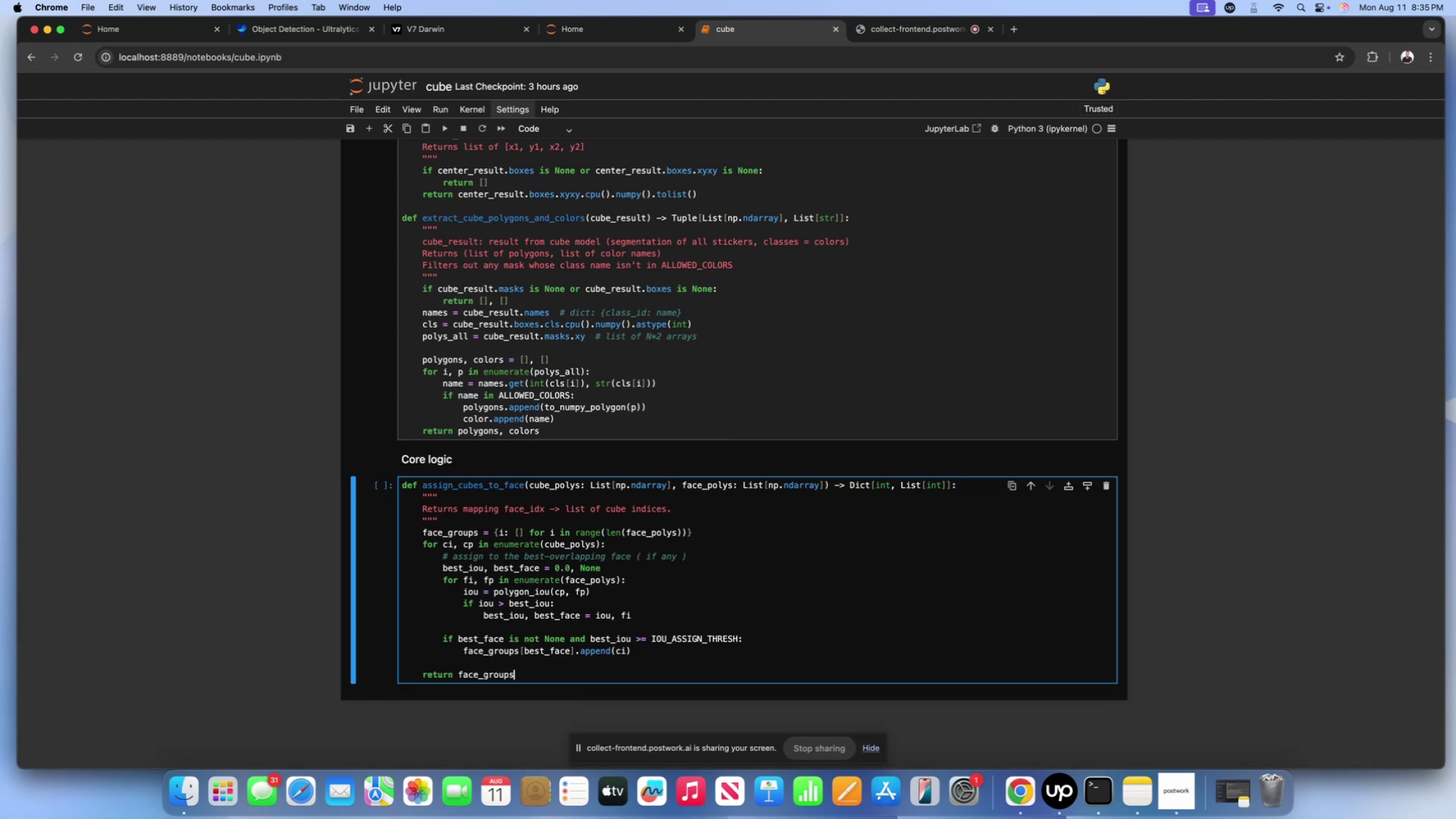 
key(Shift+Enter)
 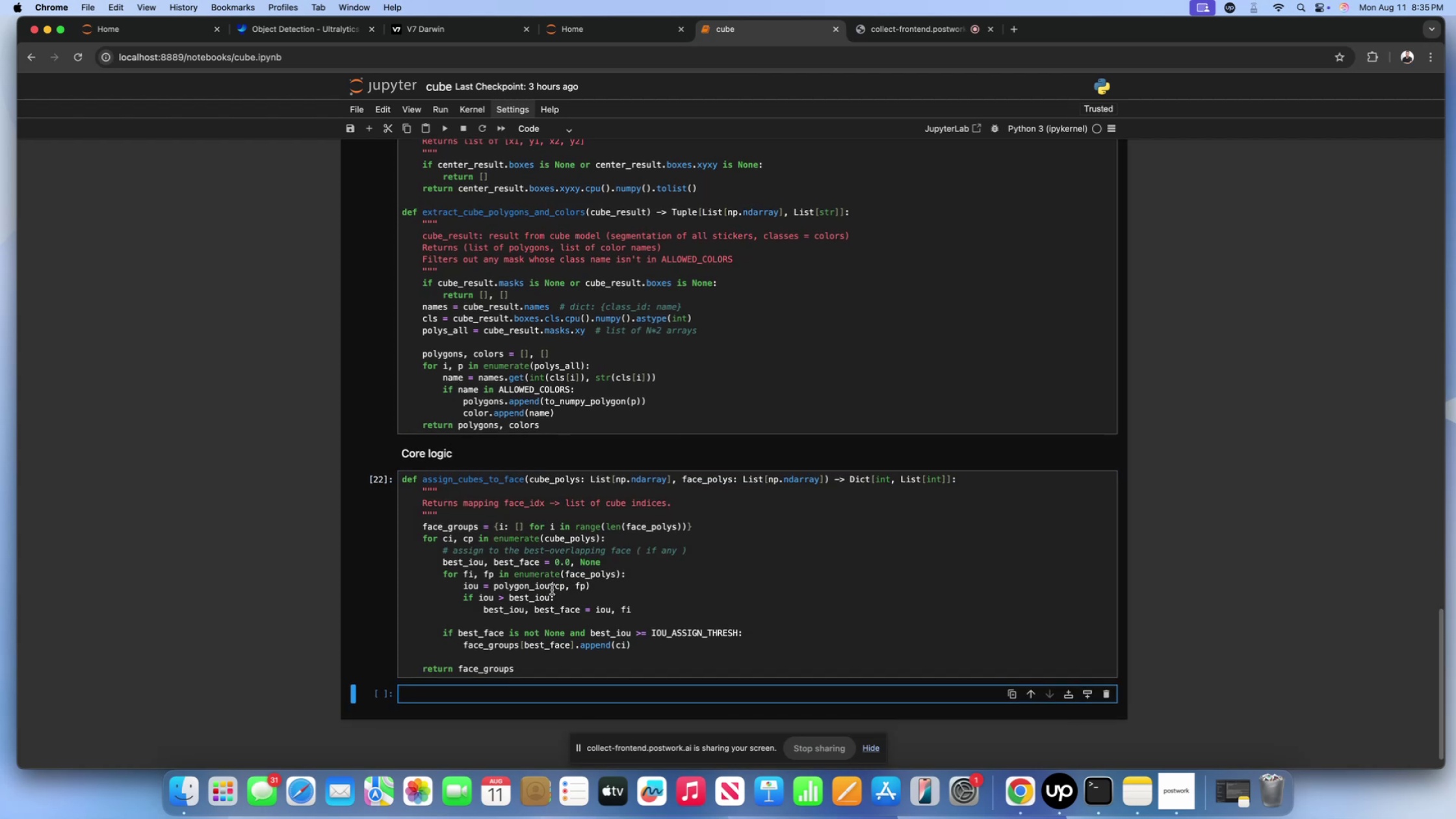 
scroll: coordinate [552, 590], scroll_direction: down, amount: 2.0
 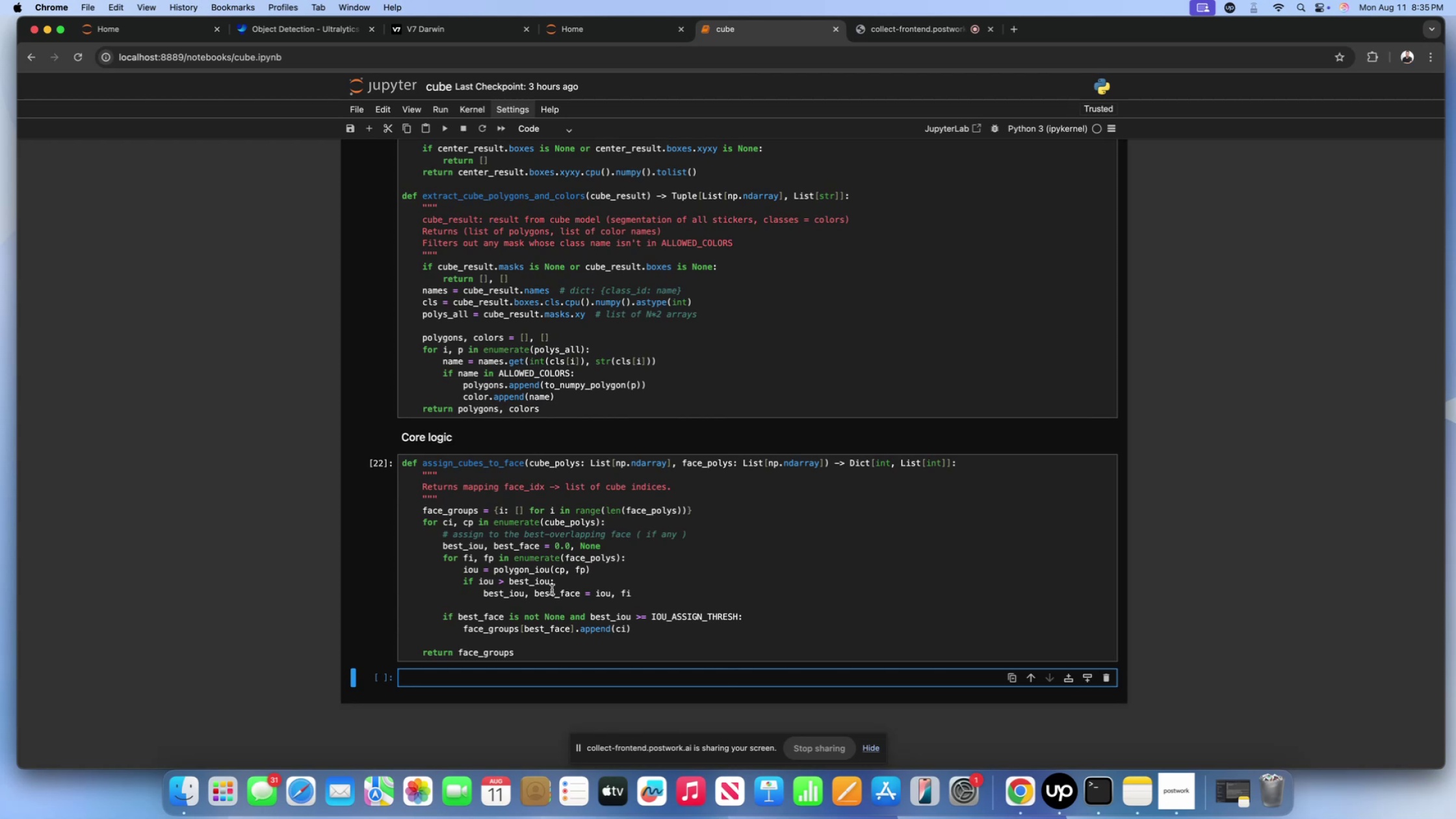 
wait(8.79)
 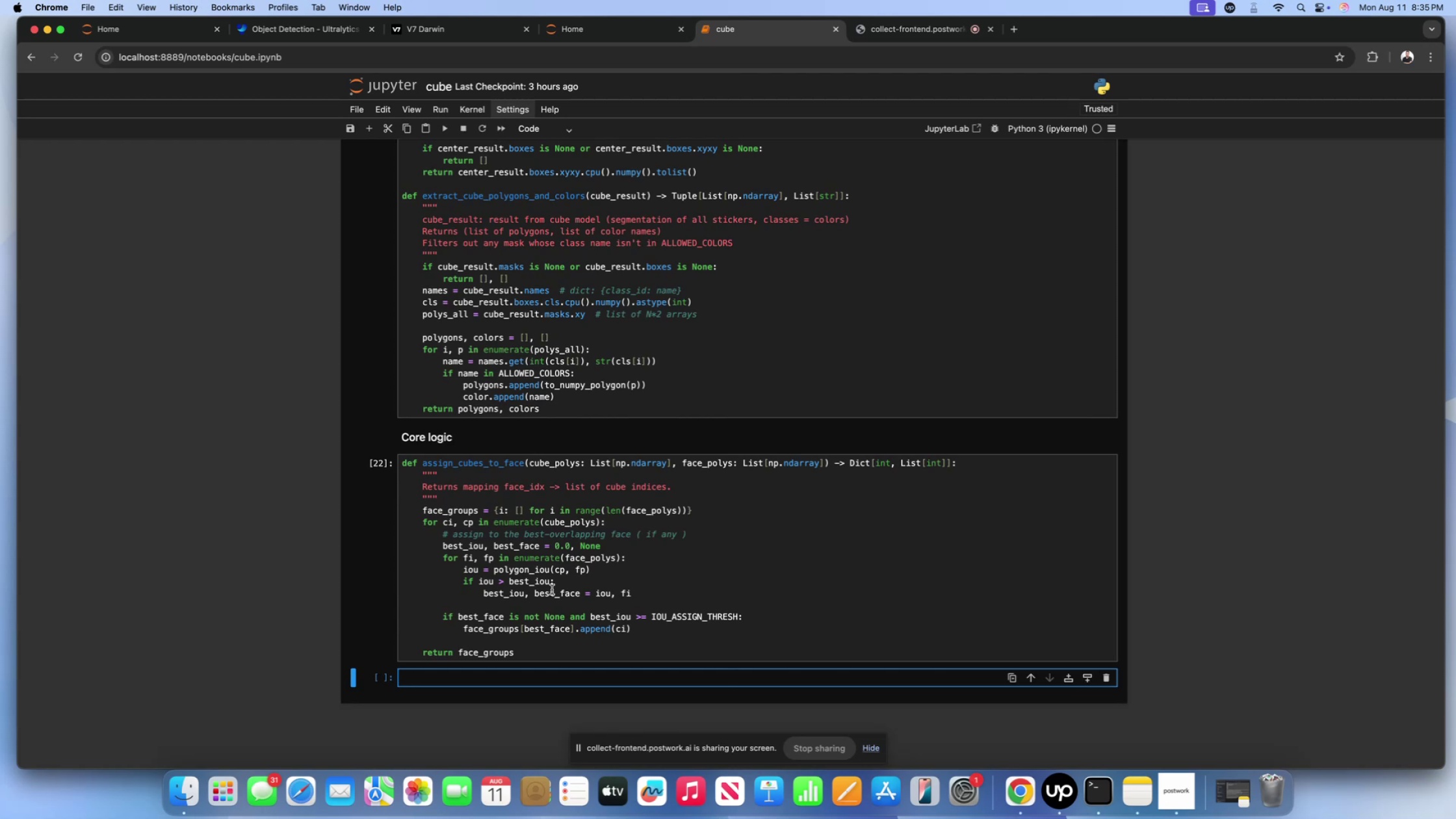 
left_click([544, 654])
 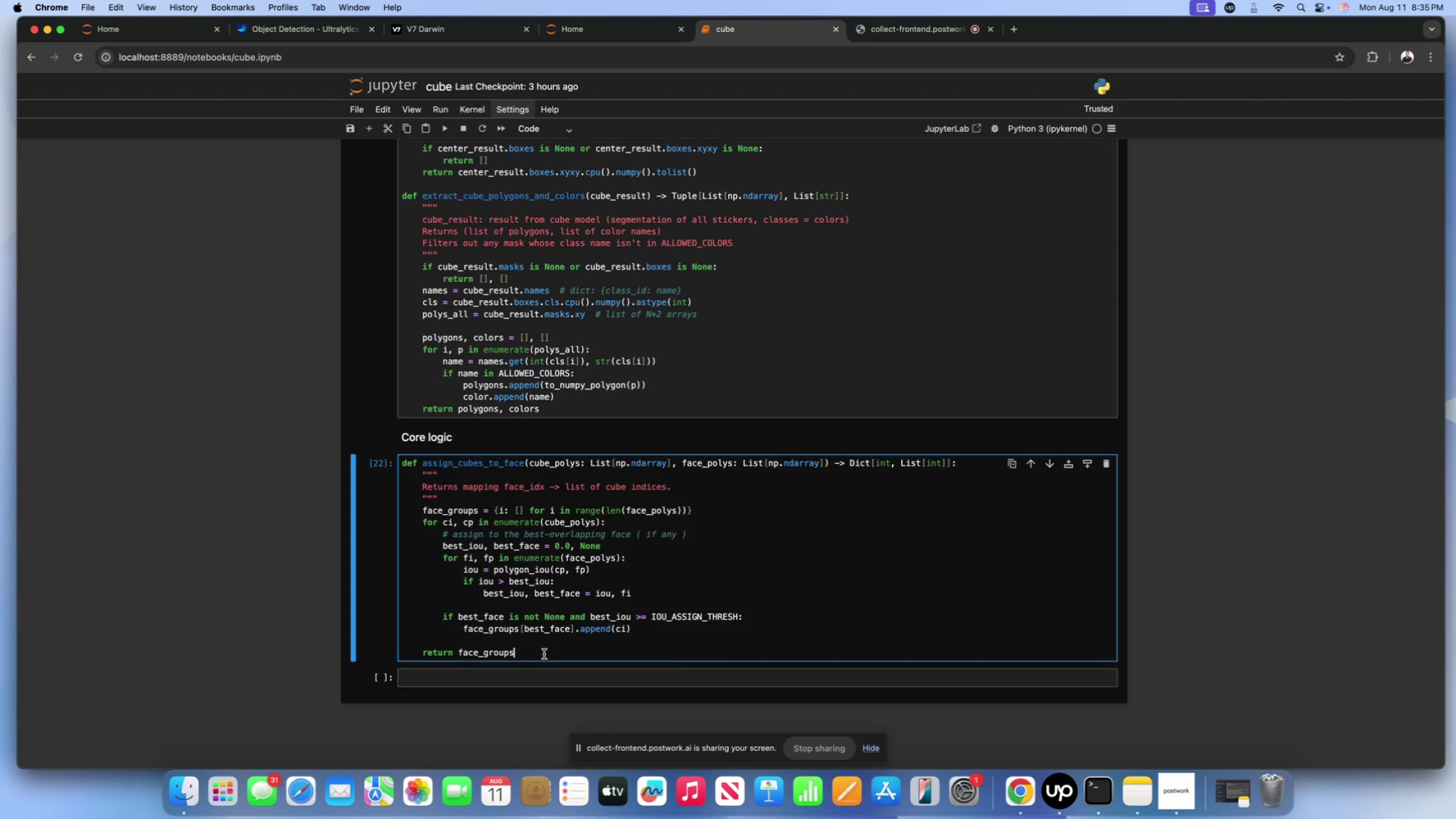 
key(Enter)
 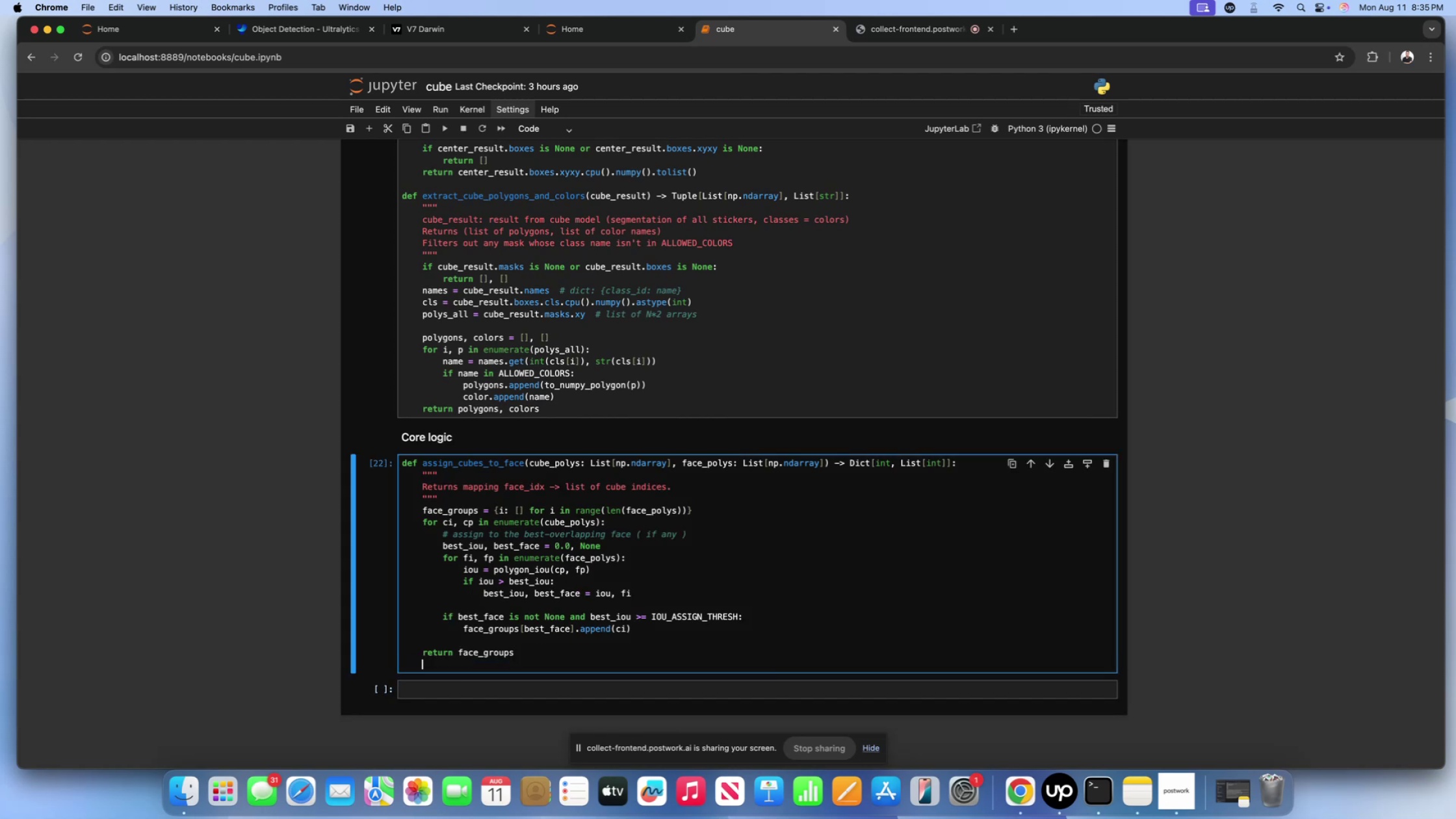 
key(Enter)
 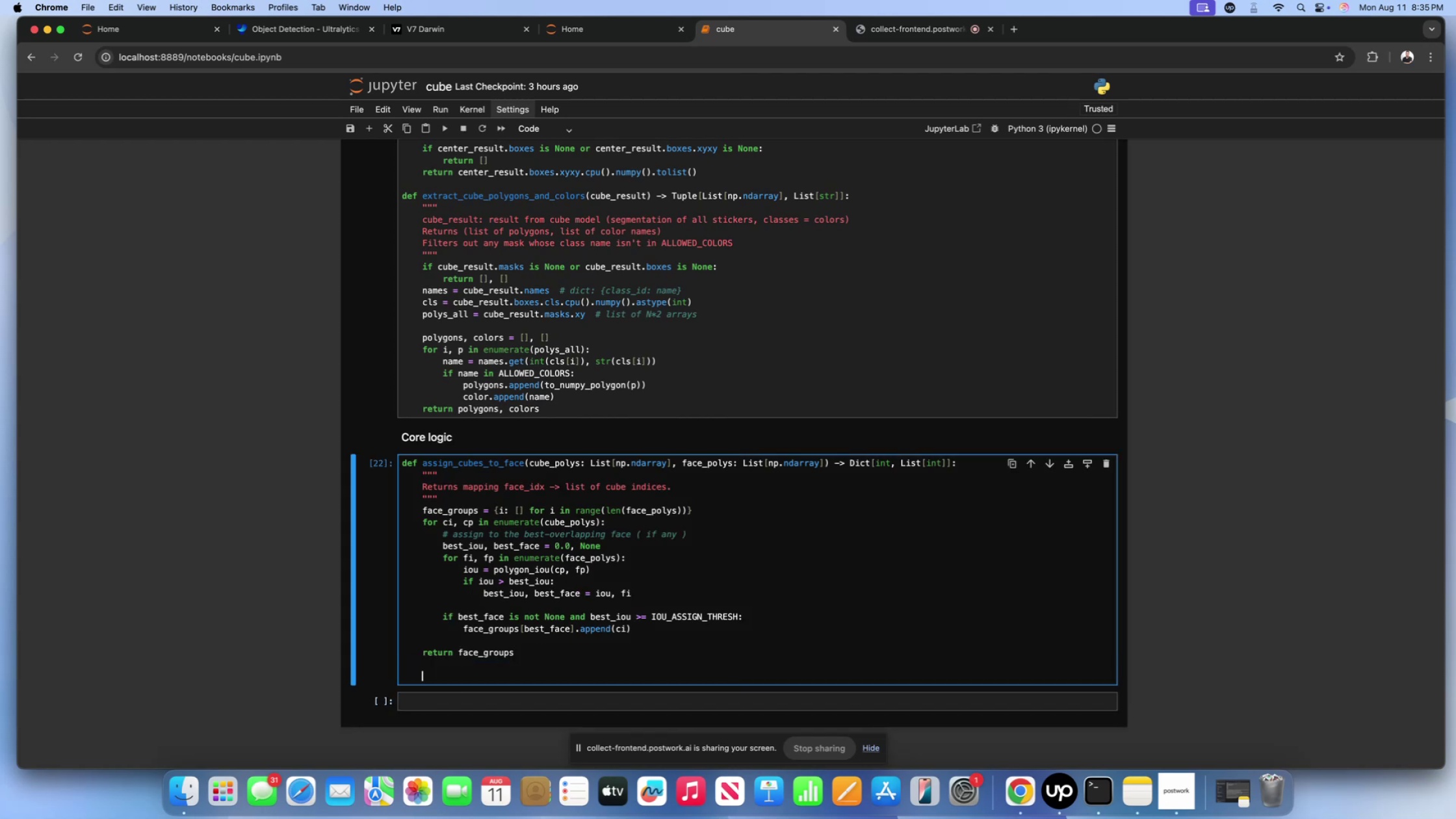 
key(Backspace)
type(def map_centers+)
key(Backspace)
type(_to_face():)
 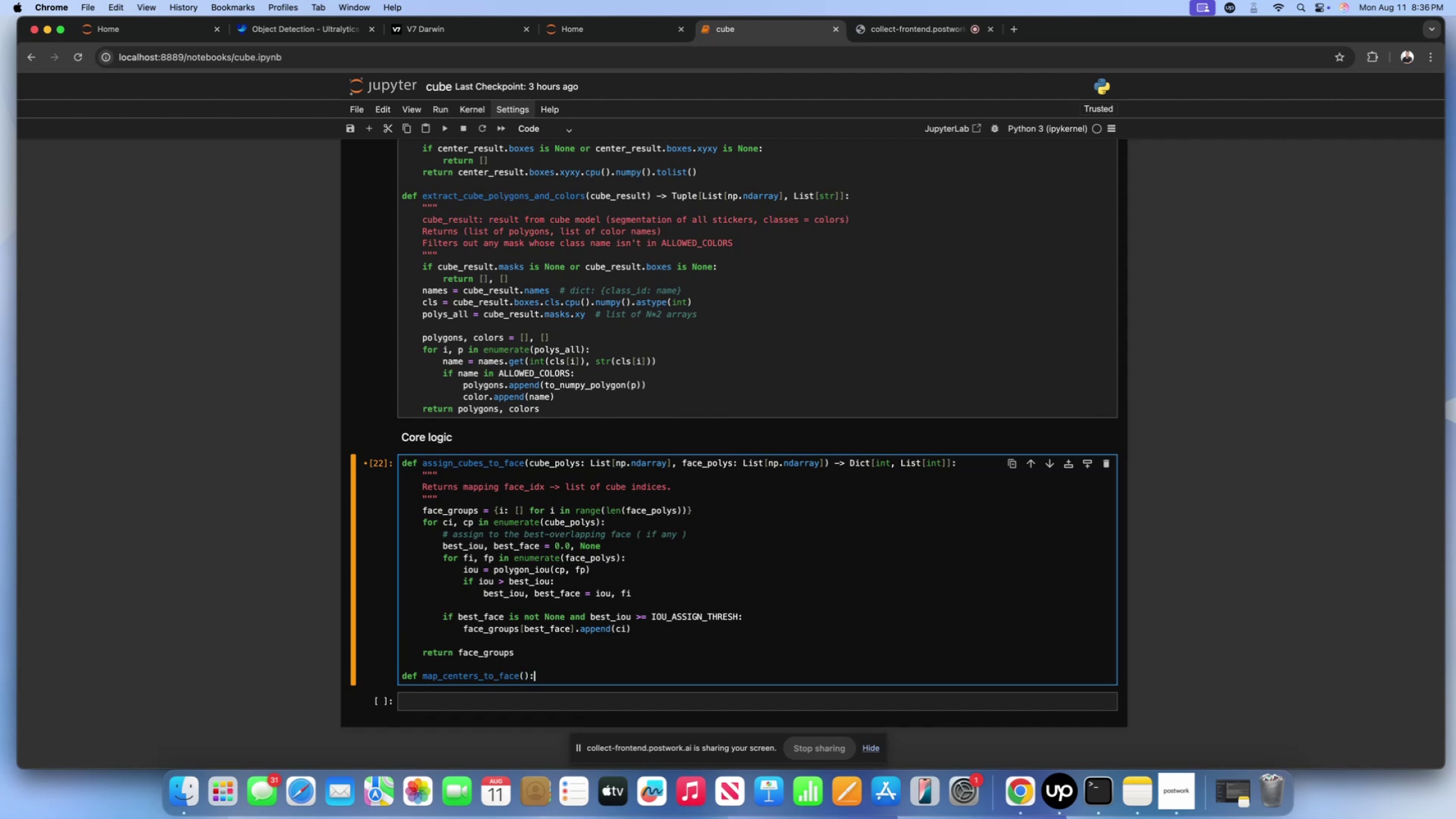 
left_click([350, 129])
 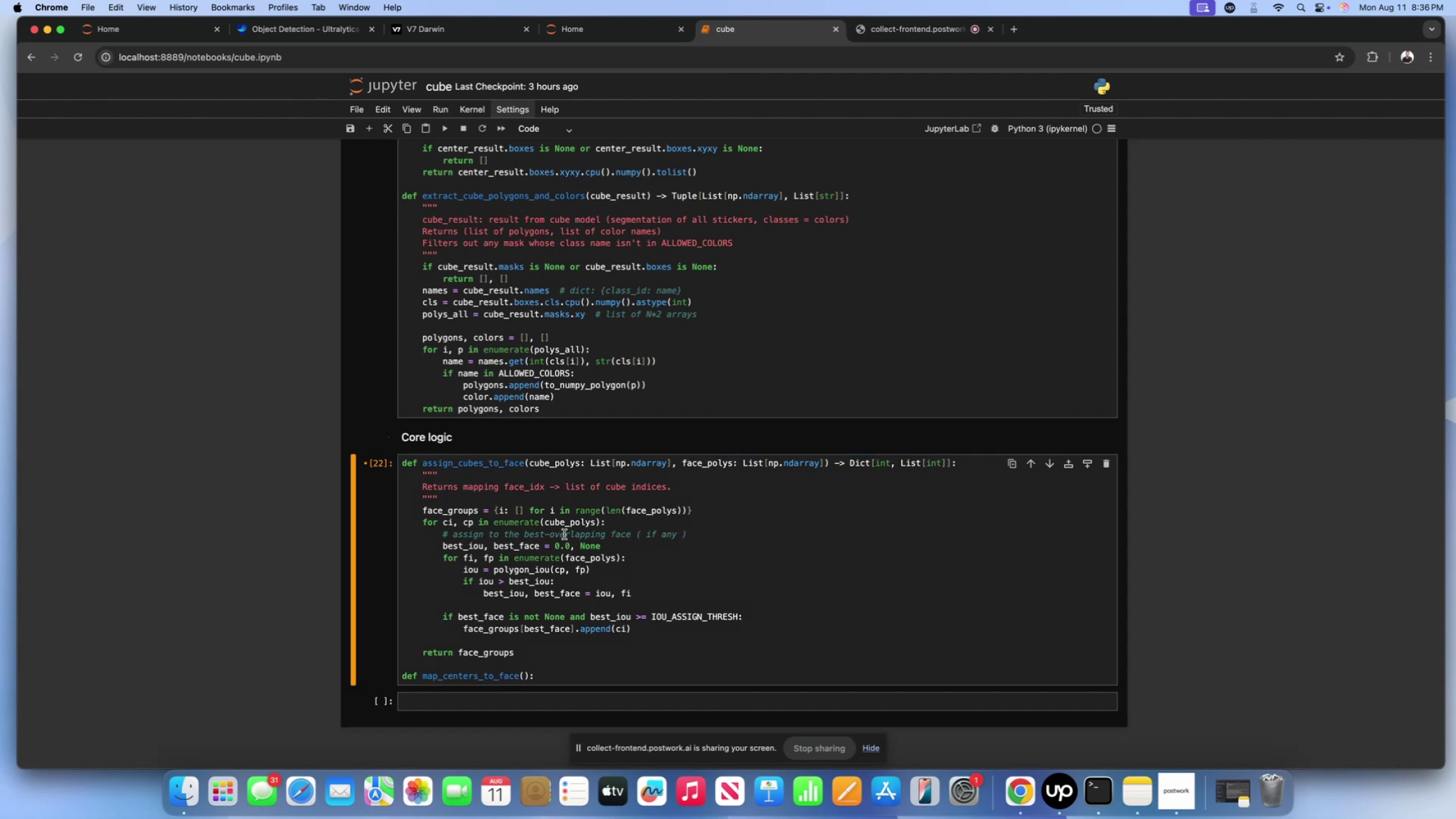 
left_click([564, 534])
 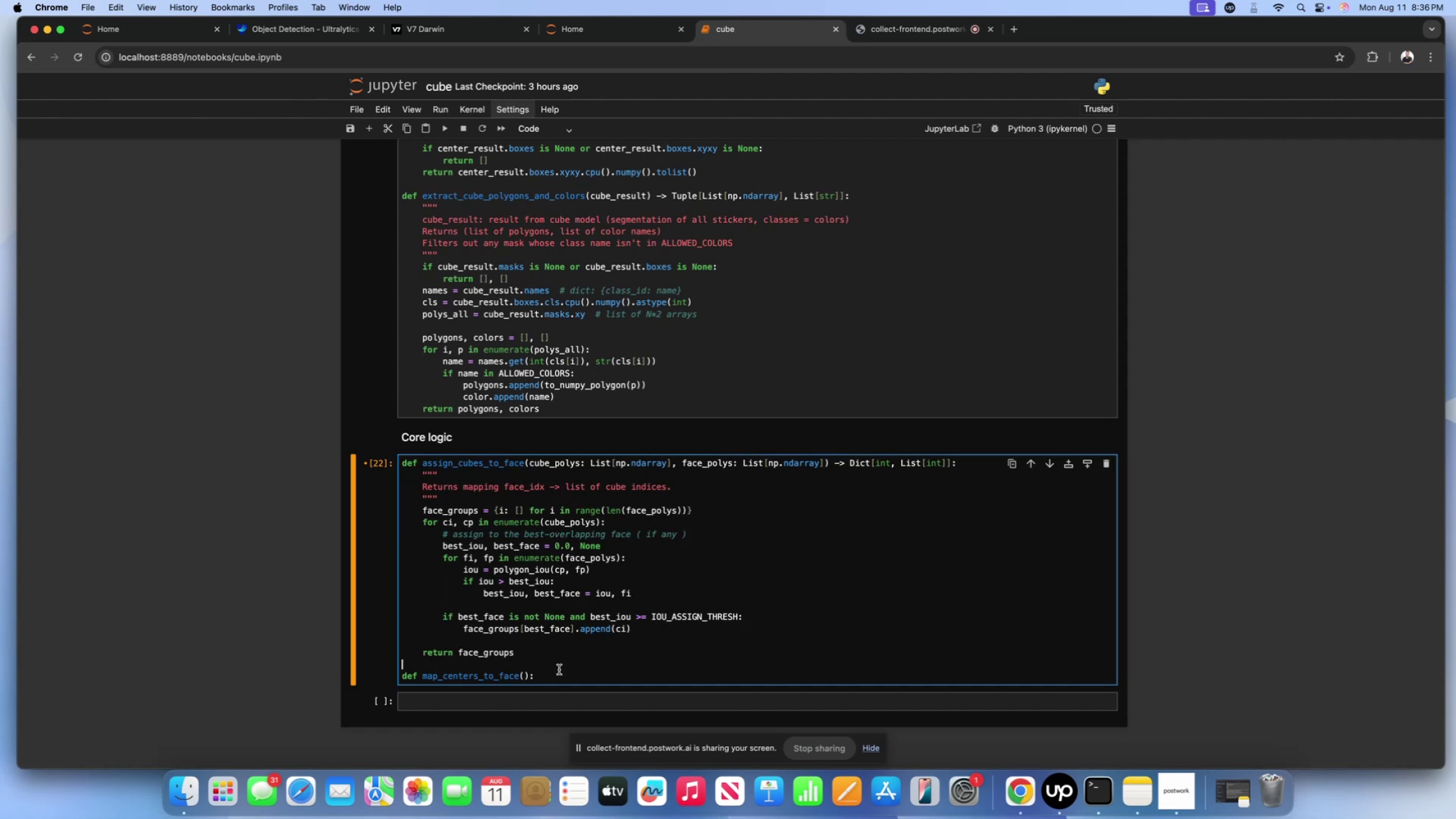 
double_click([560, 672])
 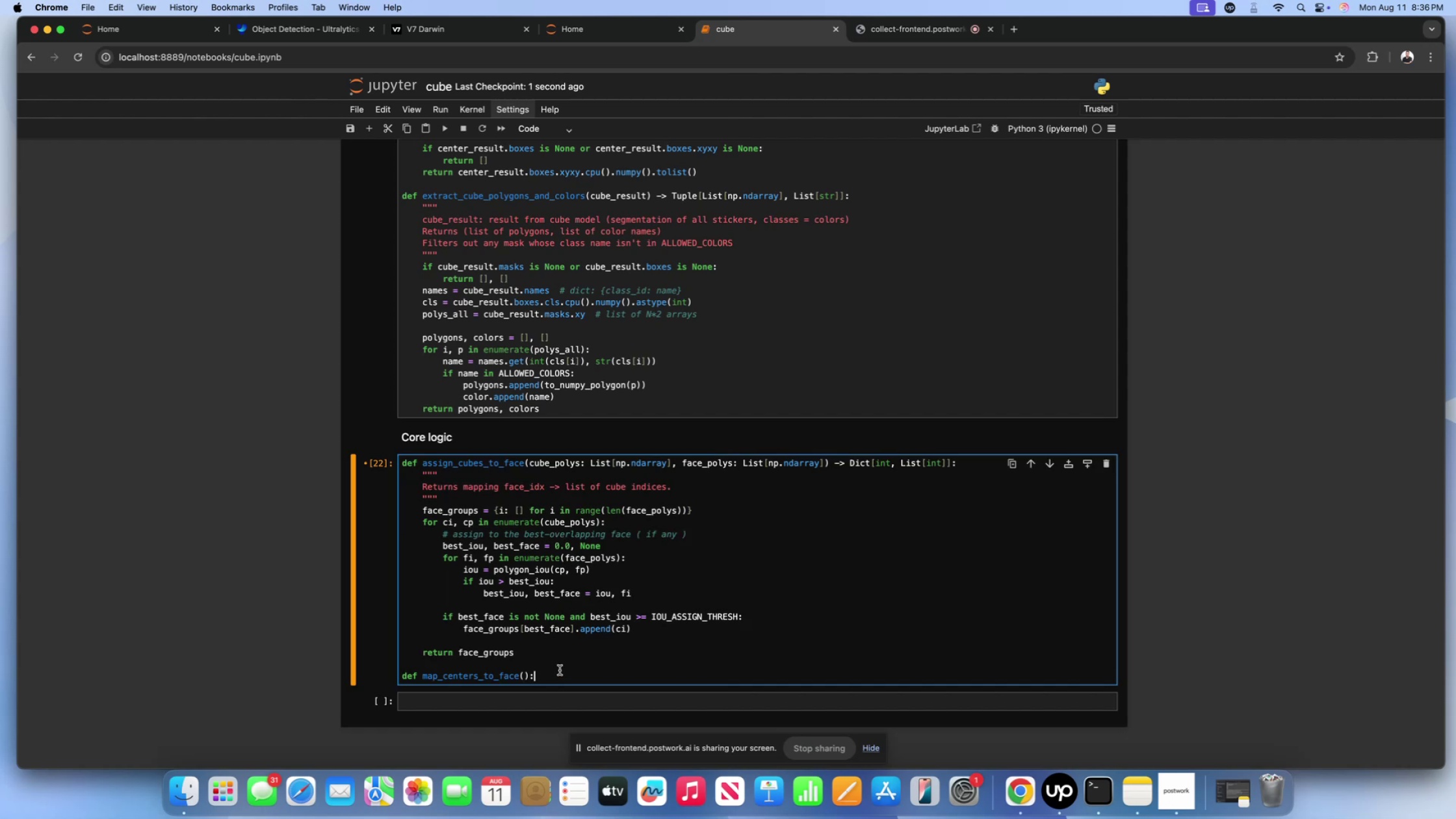 
key(Enter)
 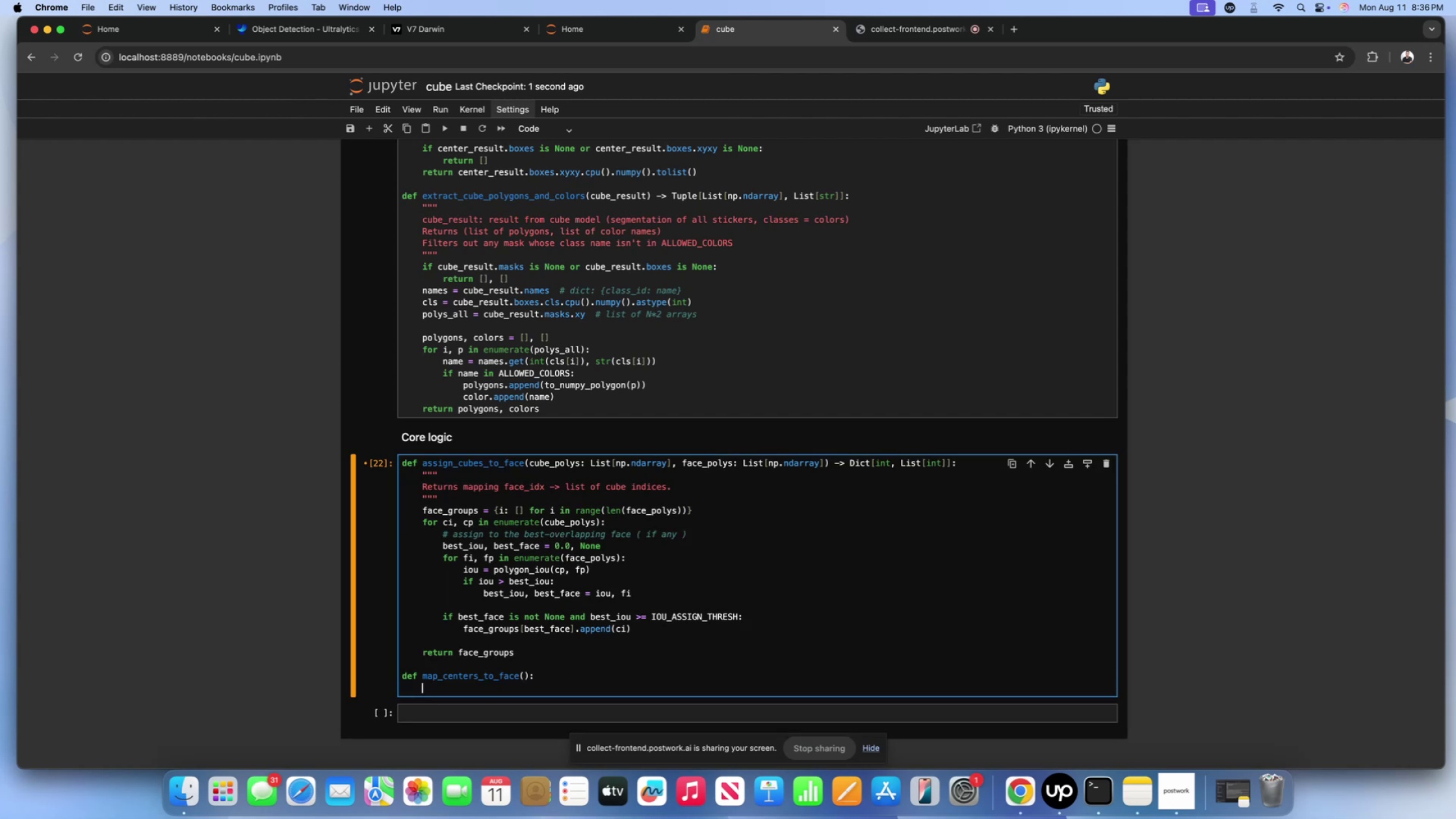 
type(rey)
key(Backspace)
type(ru)
key(Backspace)
key(Backspace)
key(Backspace)
key(Backspace)
key(Backspace)
key(Backspace)
 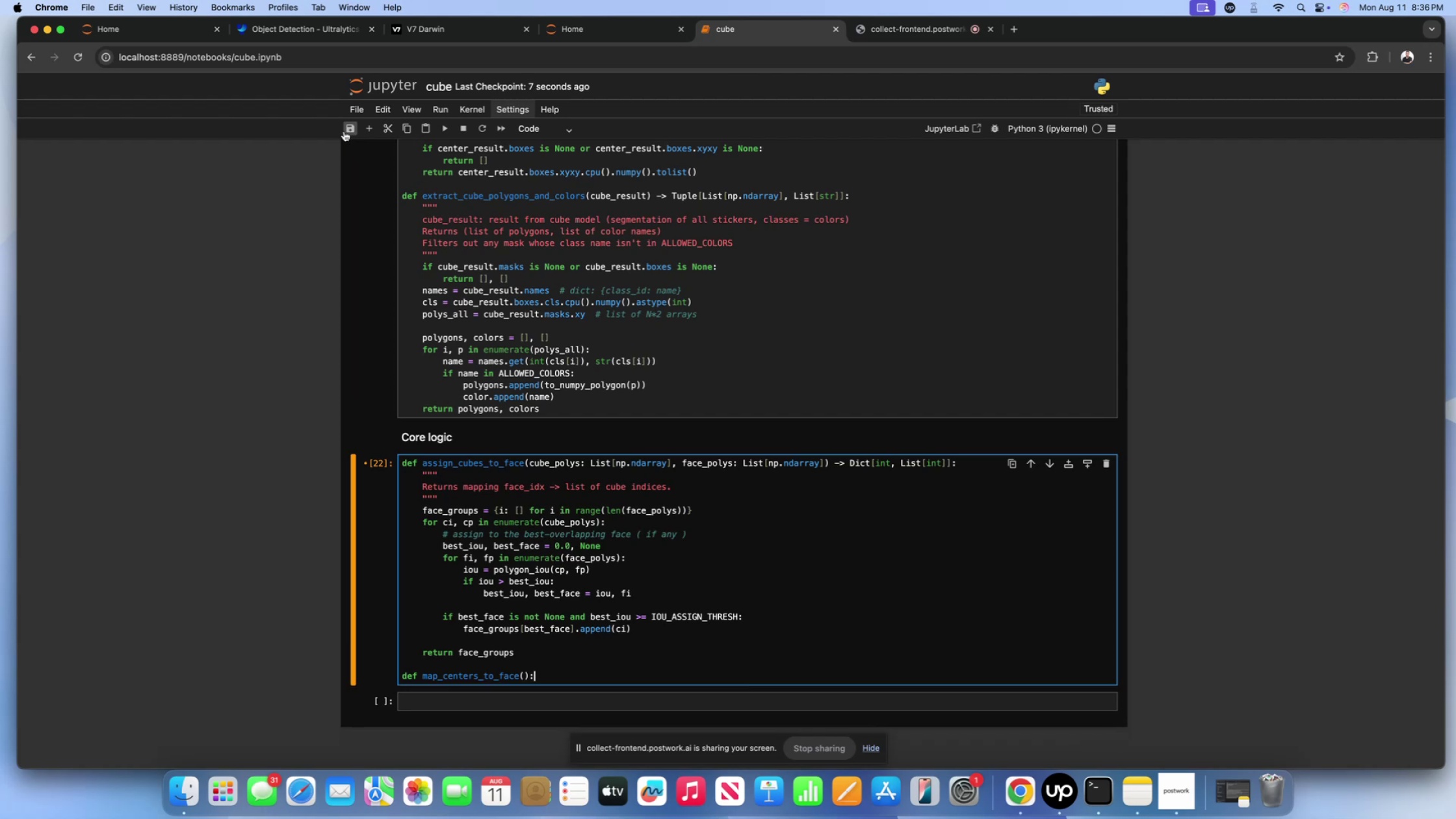 
double_click([346, 129])
 